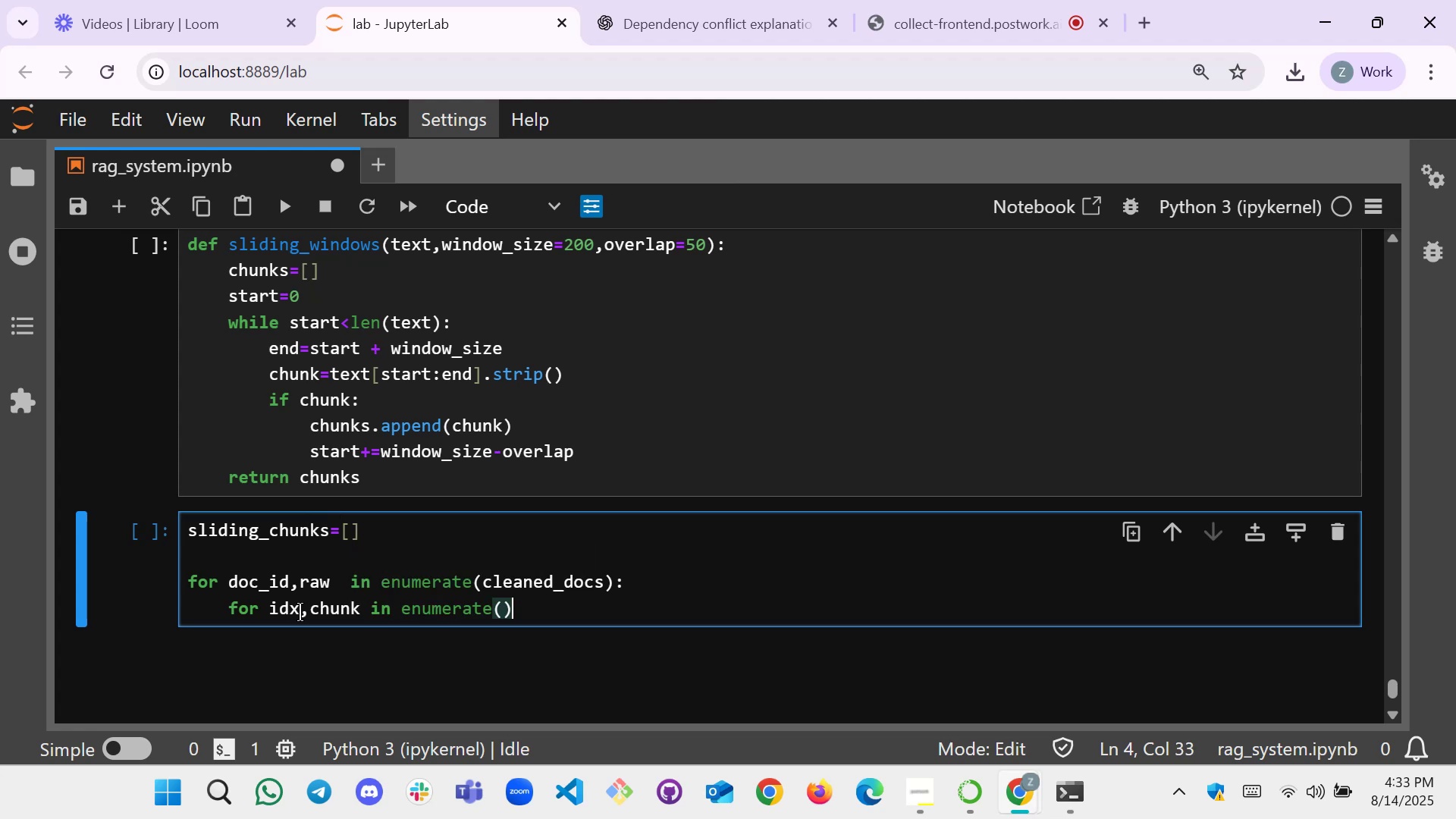 
key(ArrowLeft)
 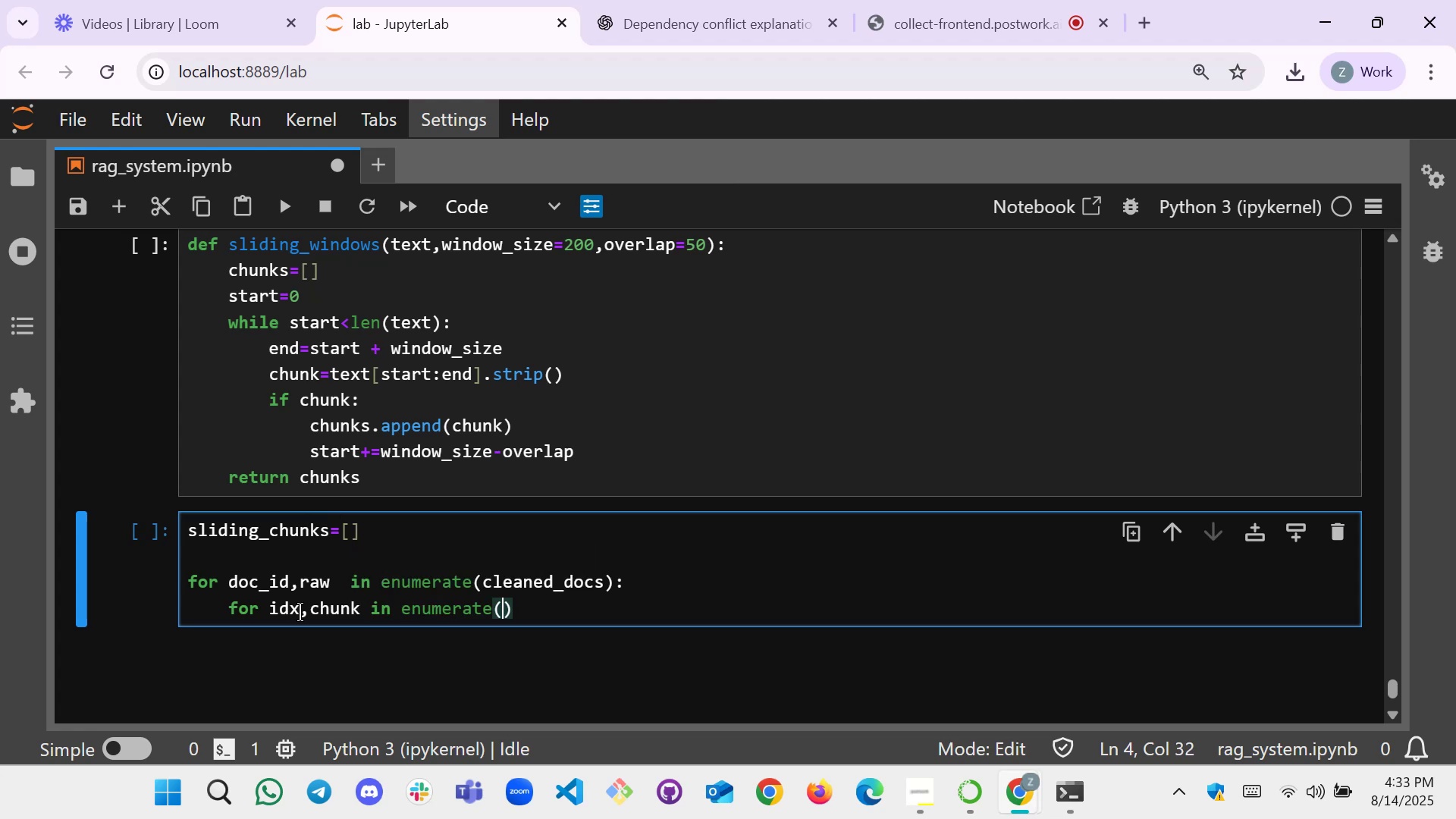 
type(raw[End]:)
 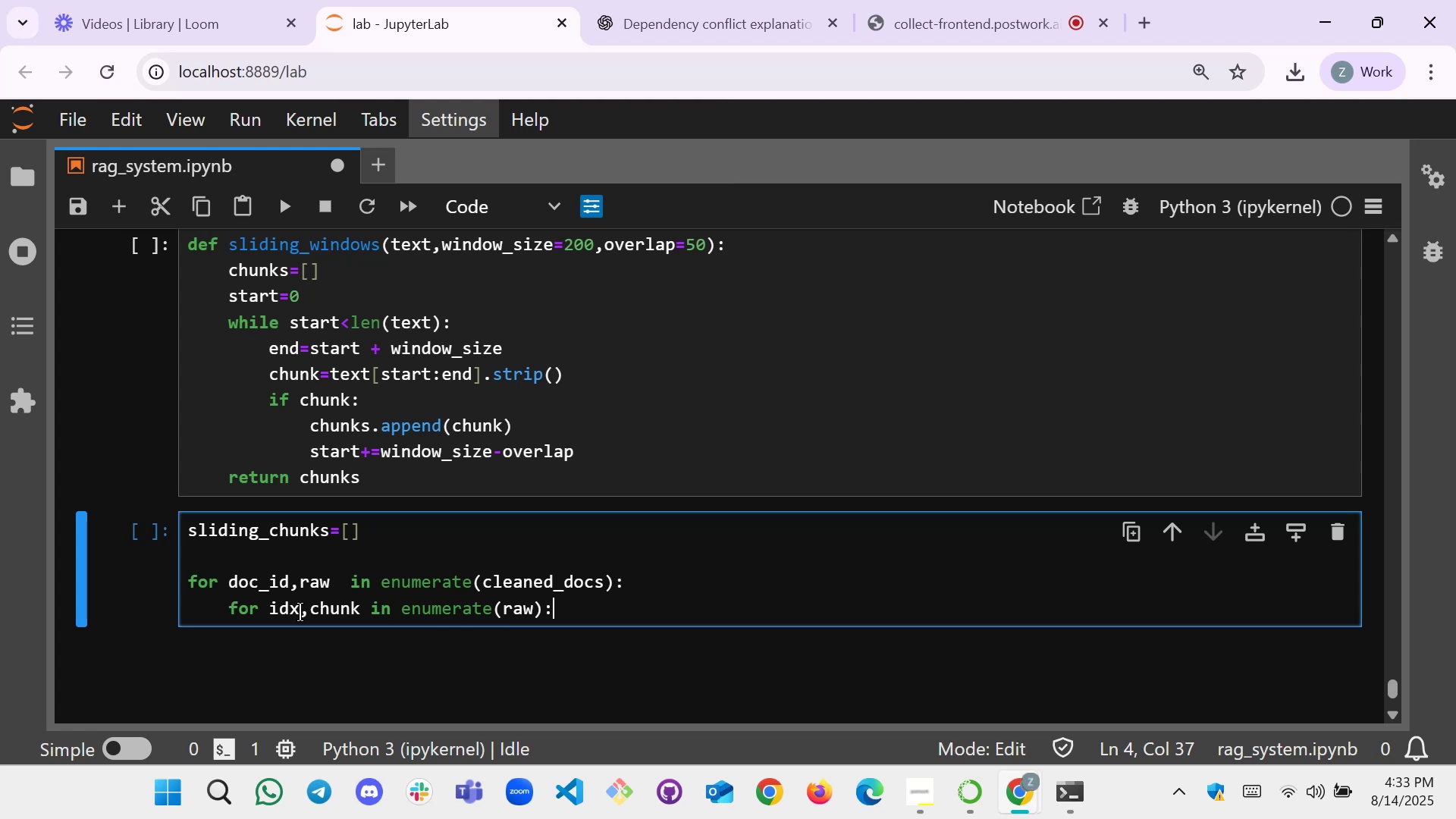 
 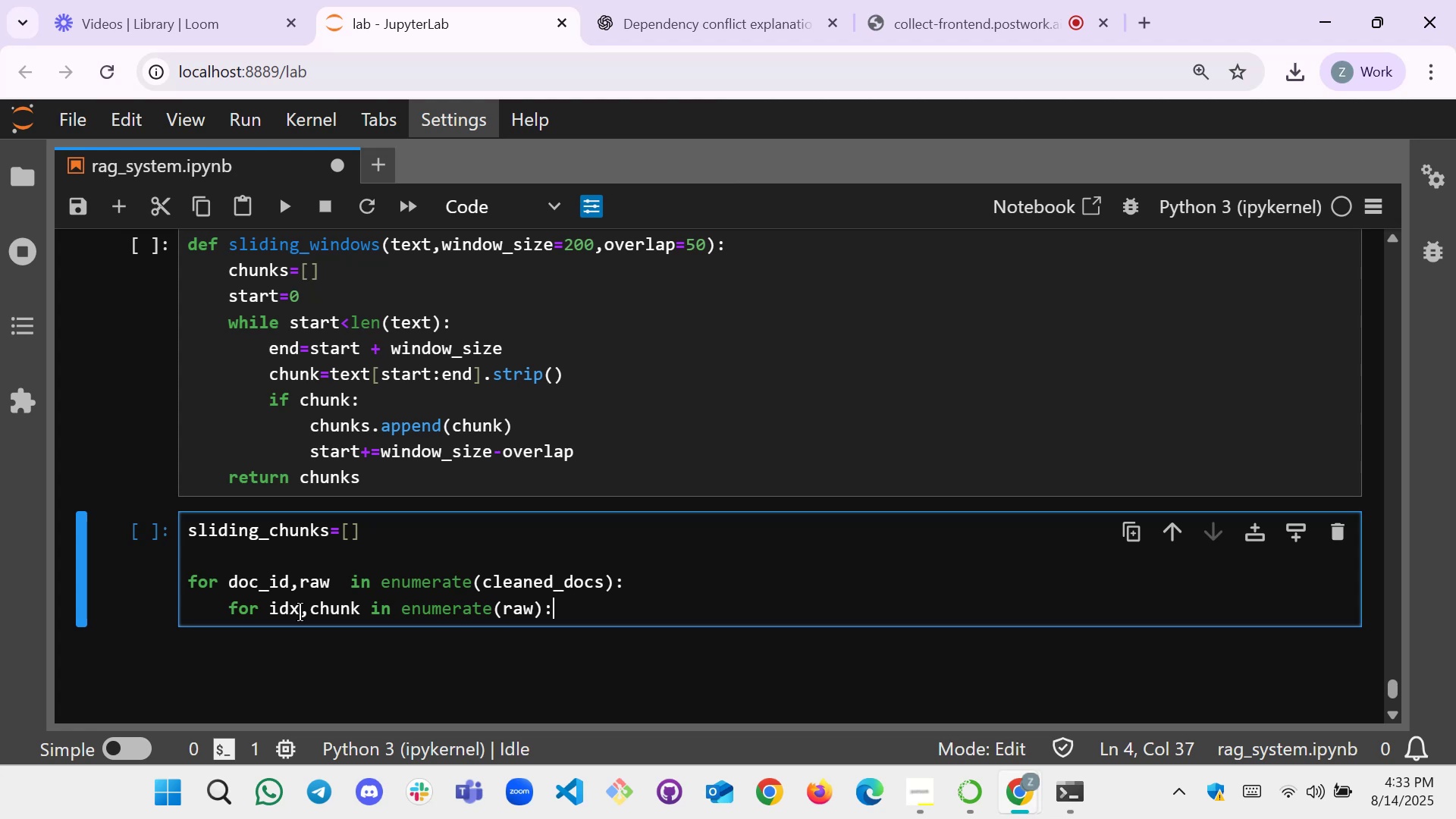 
key(Enter)
 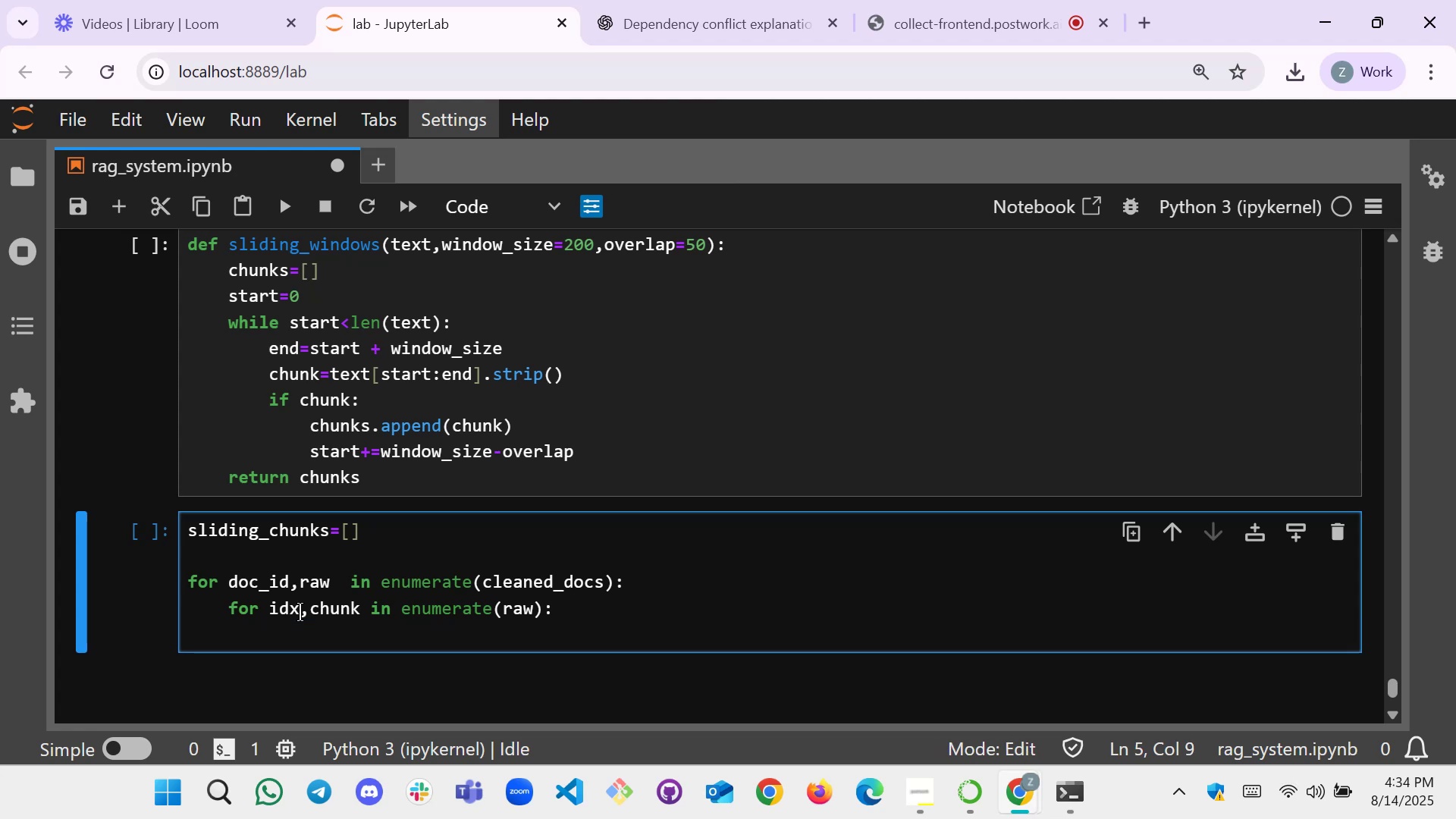 
wait(6.39)
 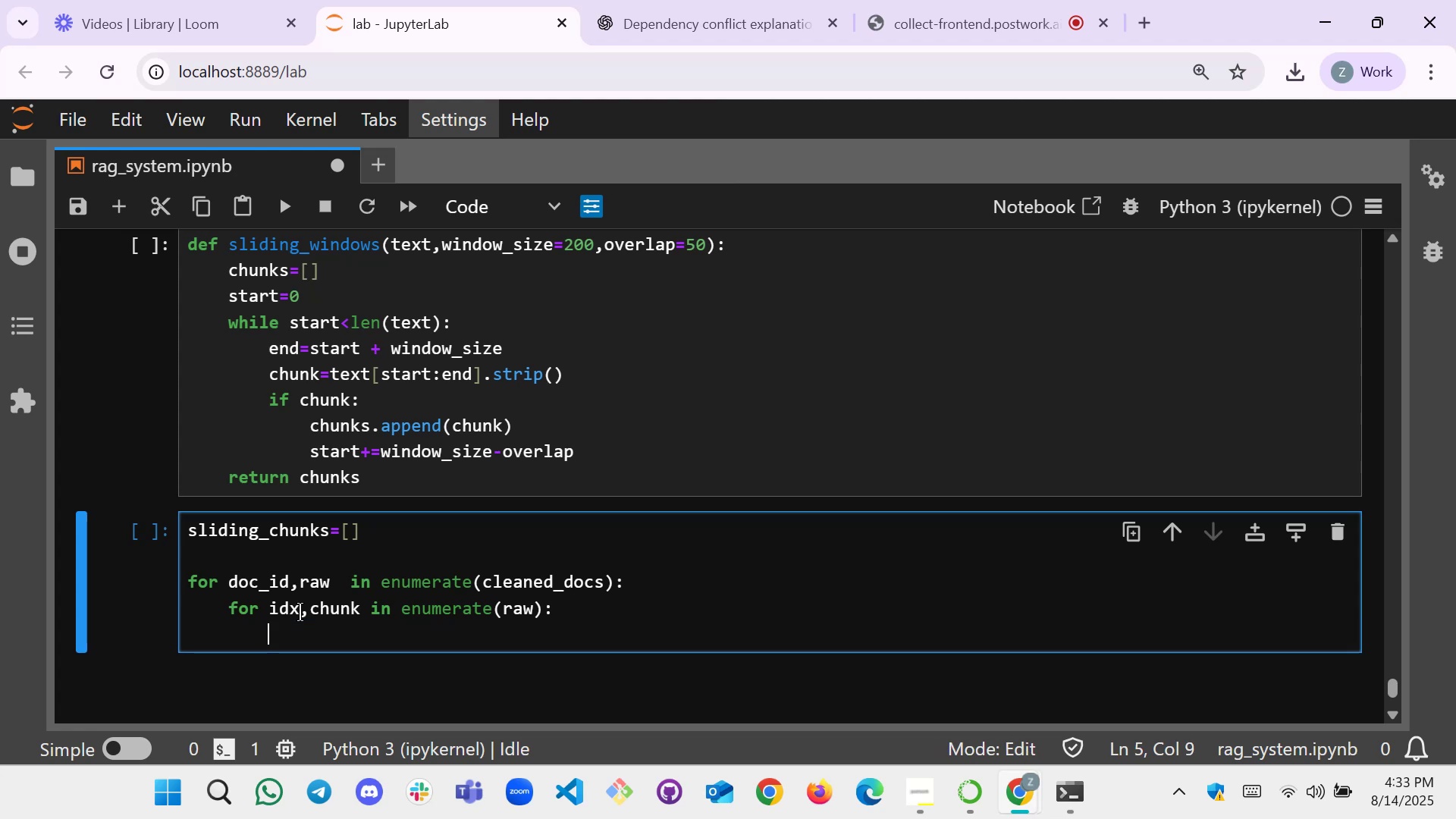 
key(Backspace)
key(Backspace)
key(Backspace)
key(Backspace)
key(Backspace)
key(Backspace)
key(Backspace)
key(Backspace)
type(sli)
key(Tab)
 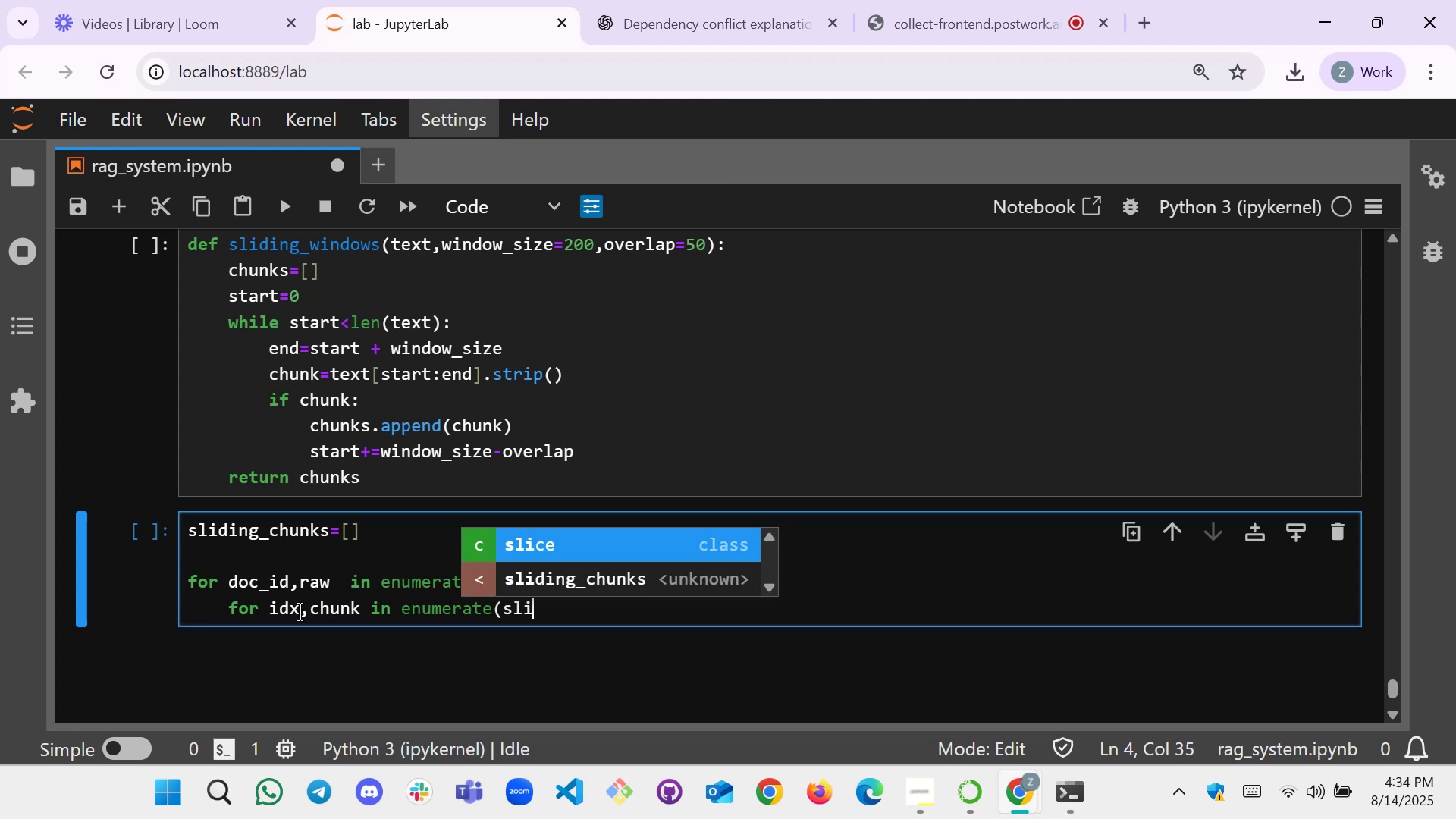 
type(ding_s)
key(Backspace)
type(windows)
 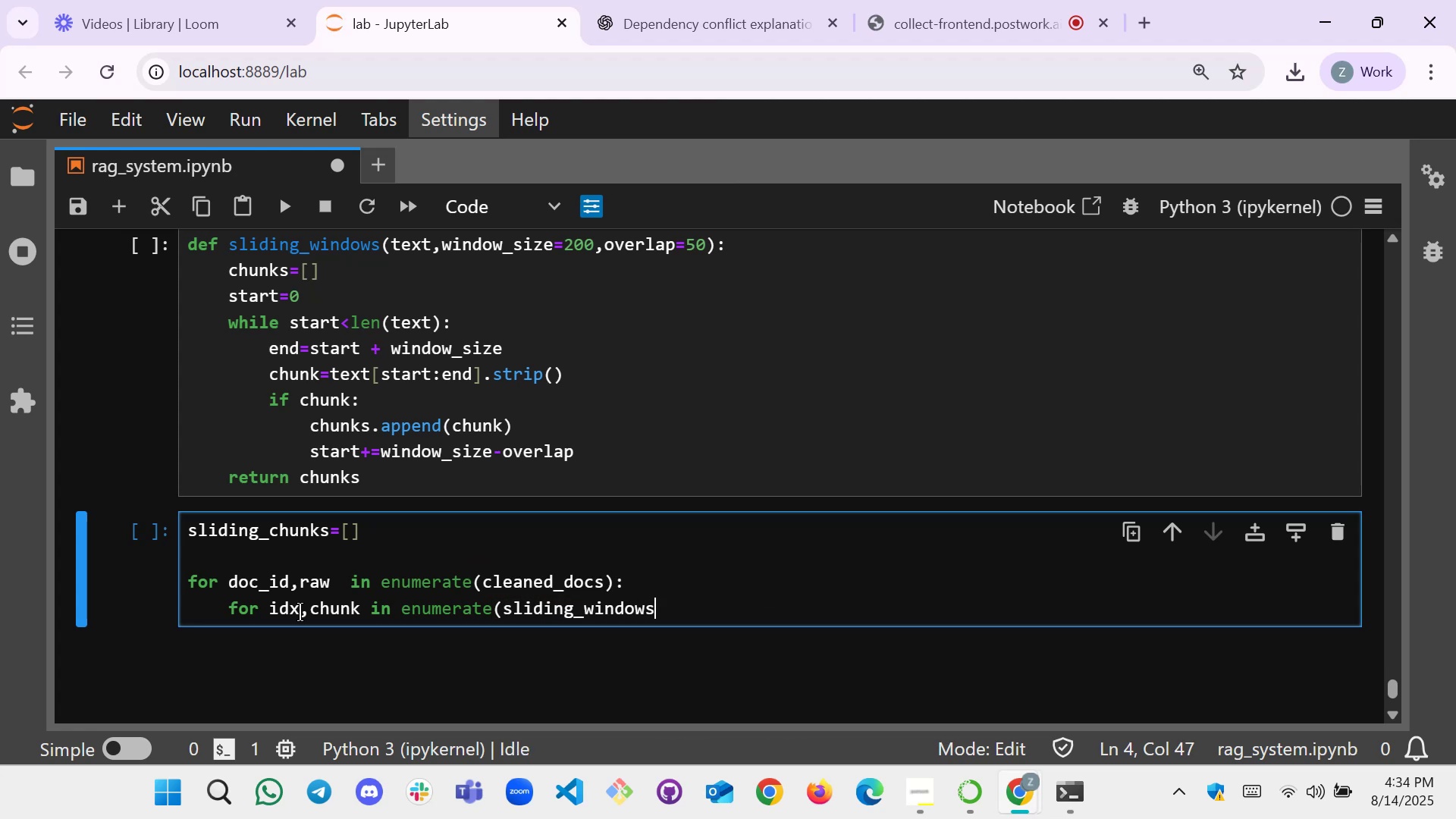 
scroll: coordinate [366, 504], scroll_direction: up, amount: 2.0
 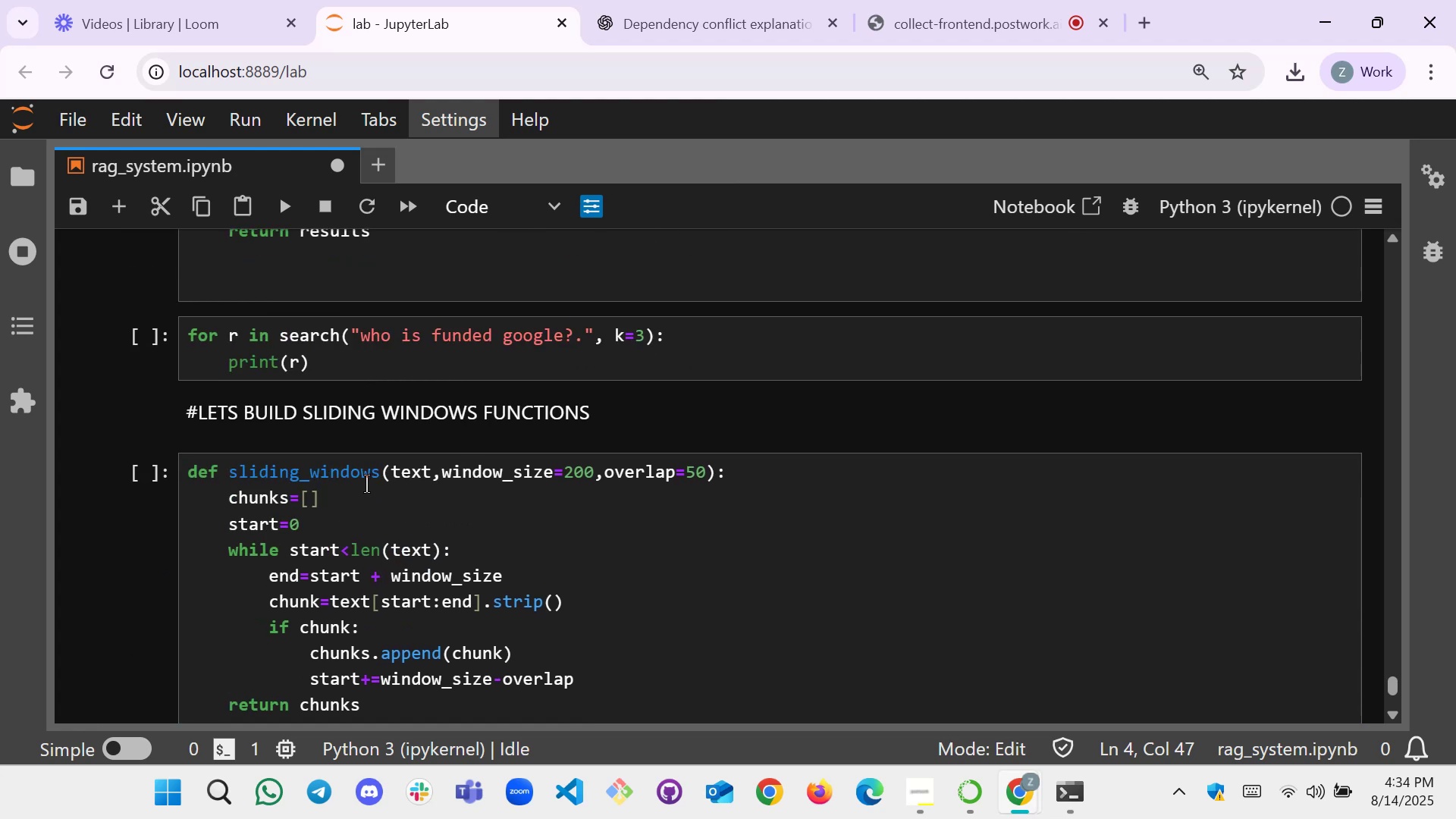 
double_click([366, 475])
 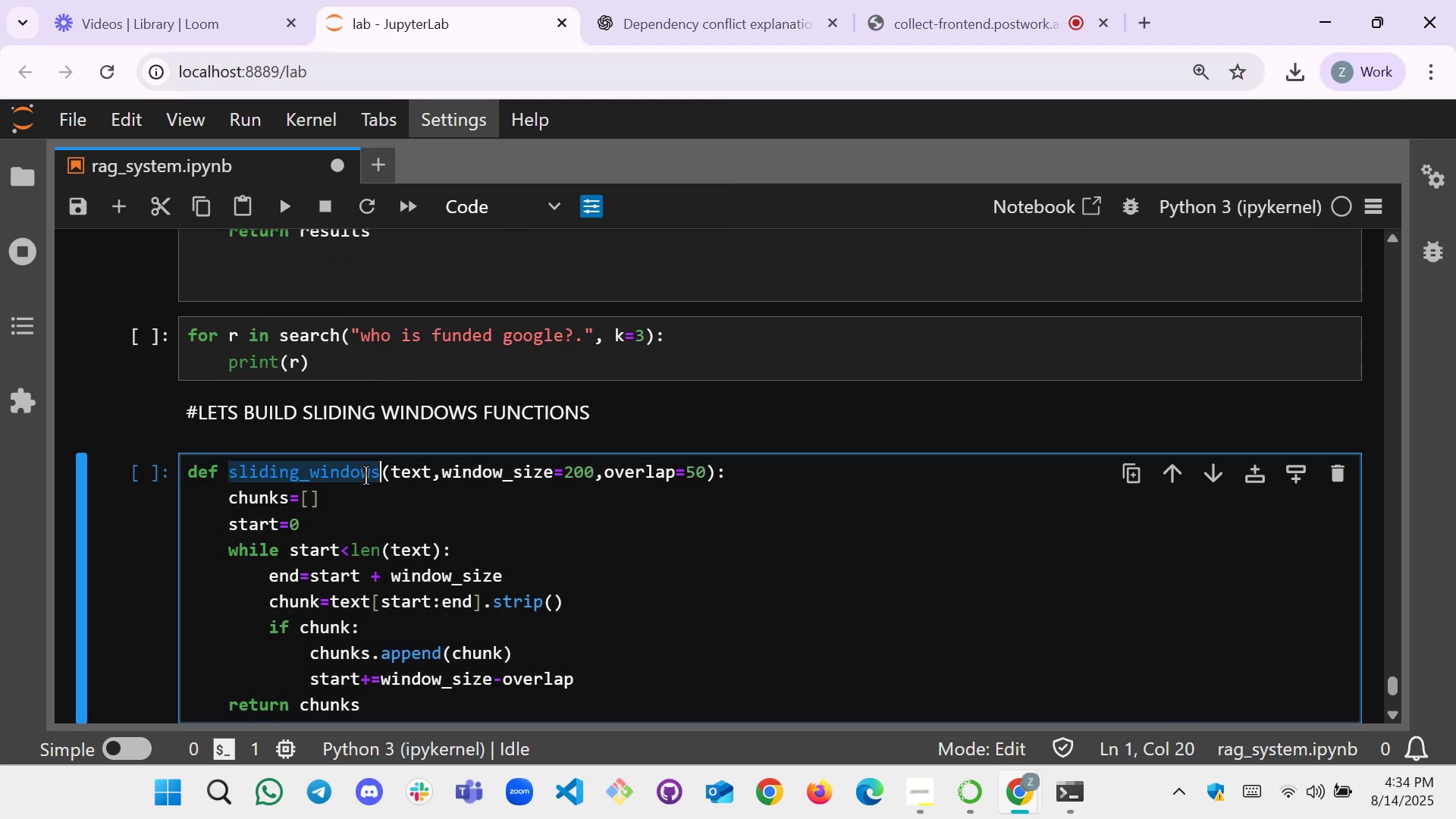 
key(Control+C)
 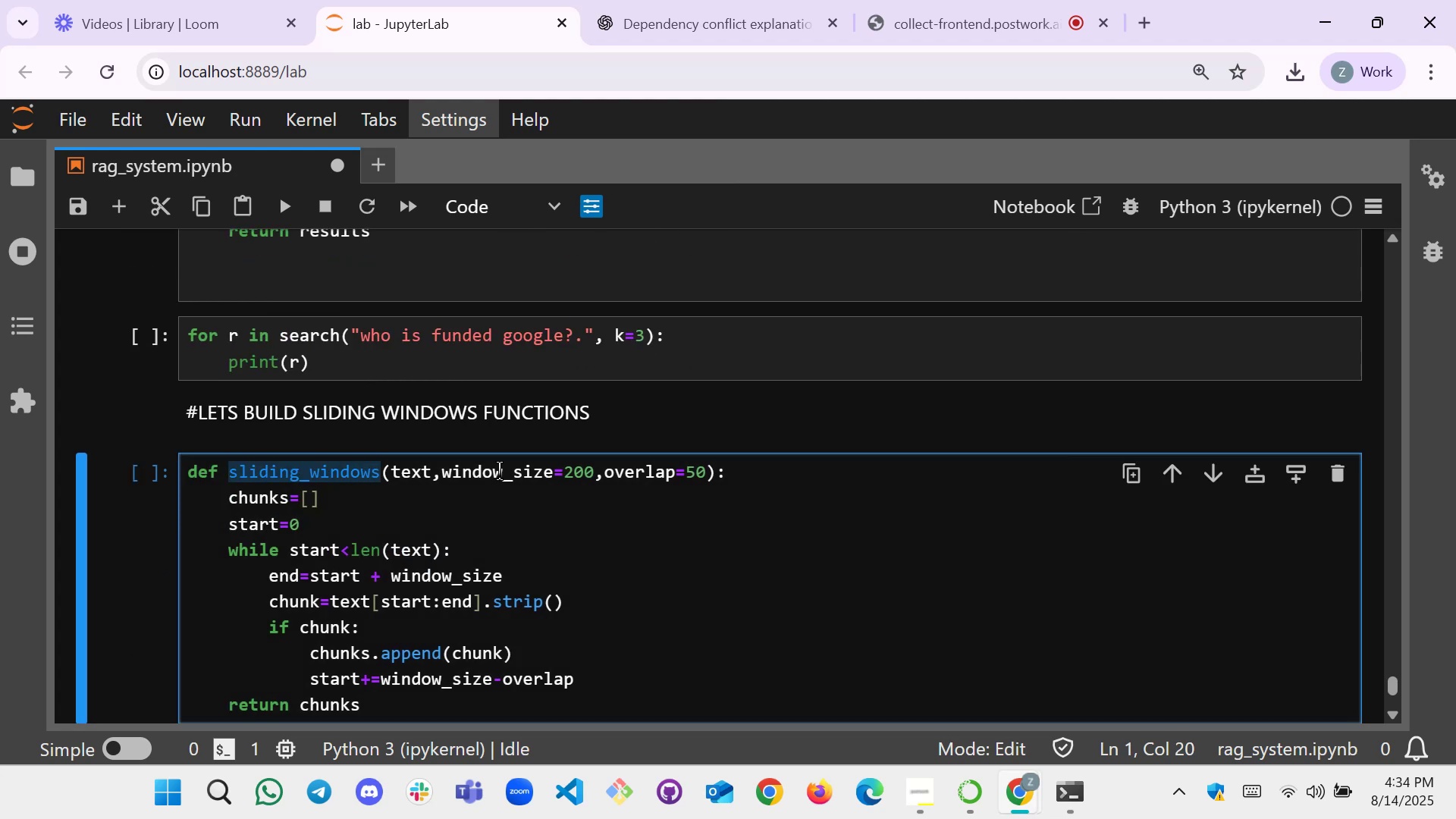 
scroll: coordinate [561, 478], scroll_direction: down, amount: 3.0
 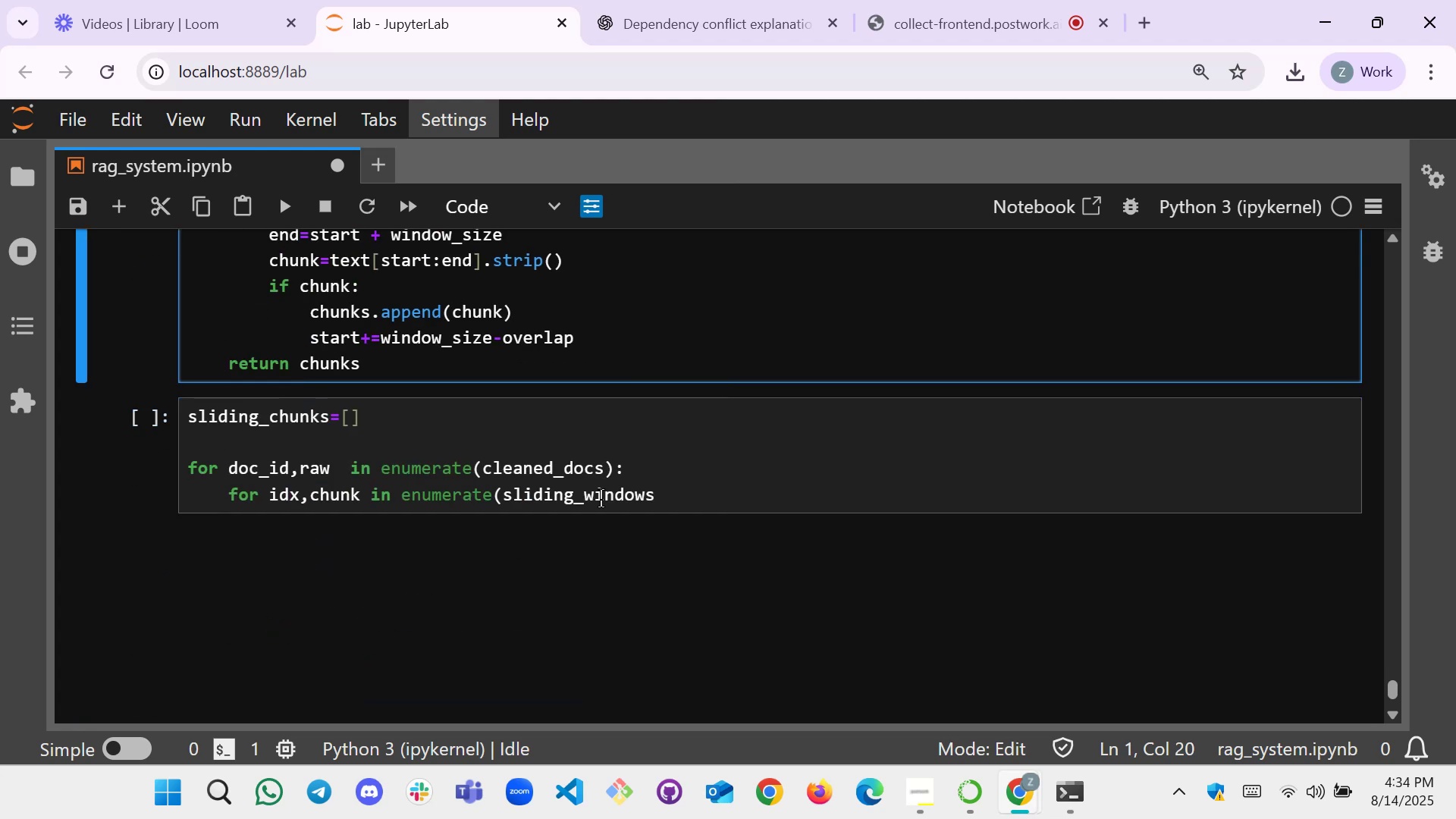 
double_click([601, 498])
 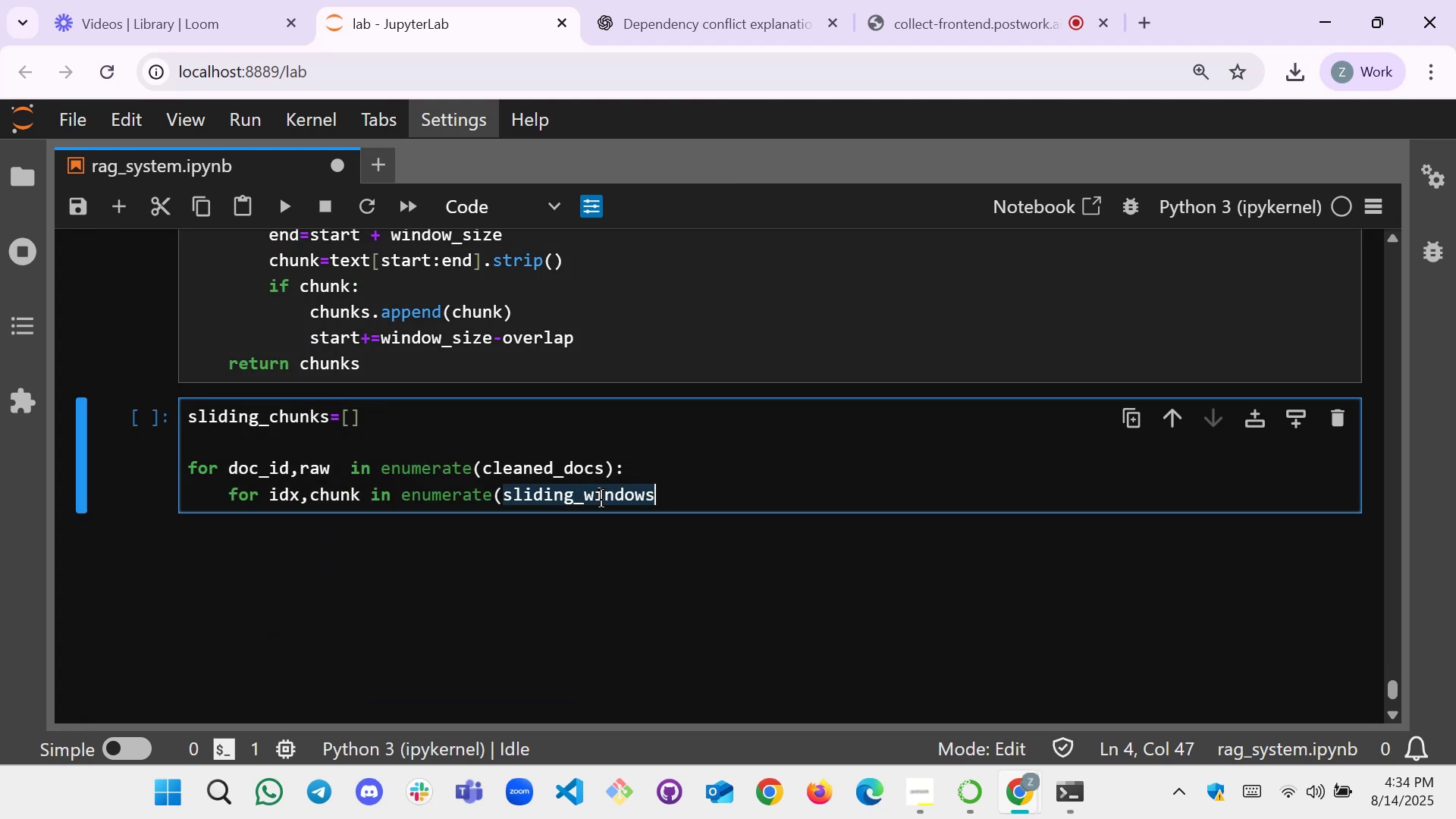 
key(Control+V)
 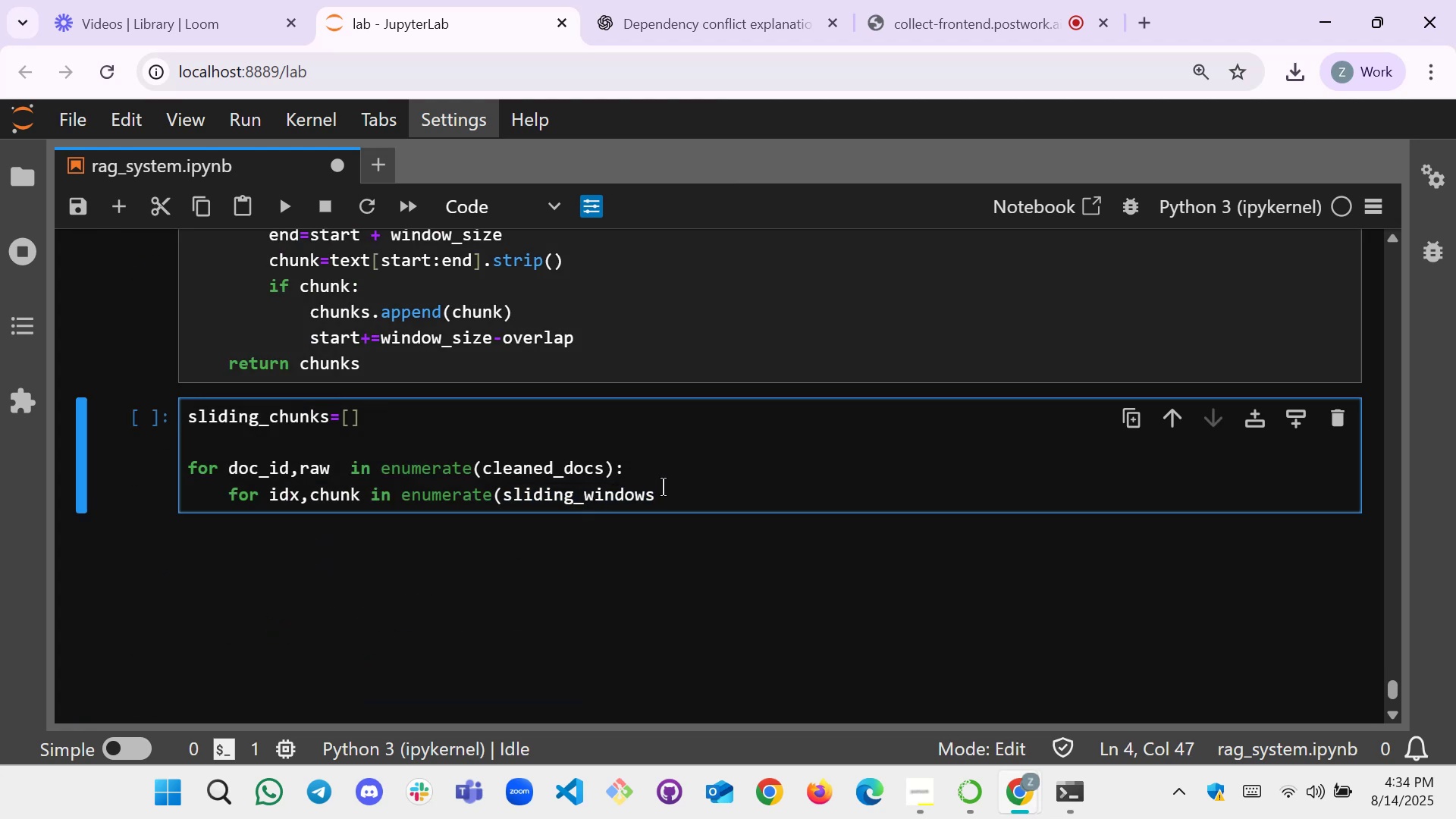 
type(())
 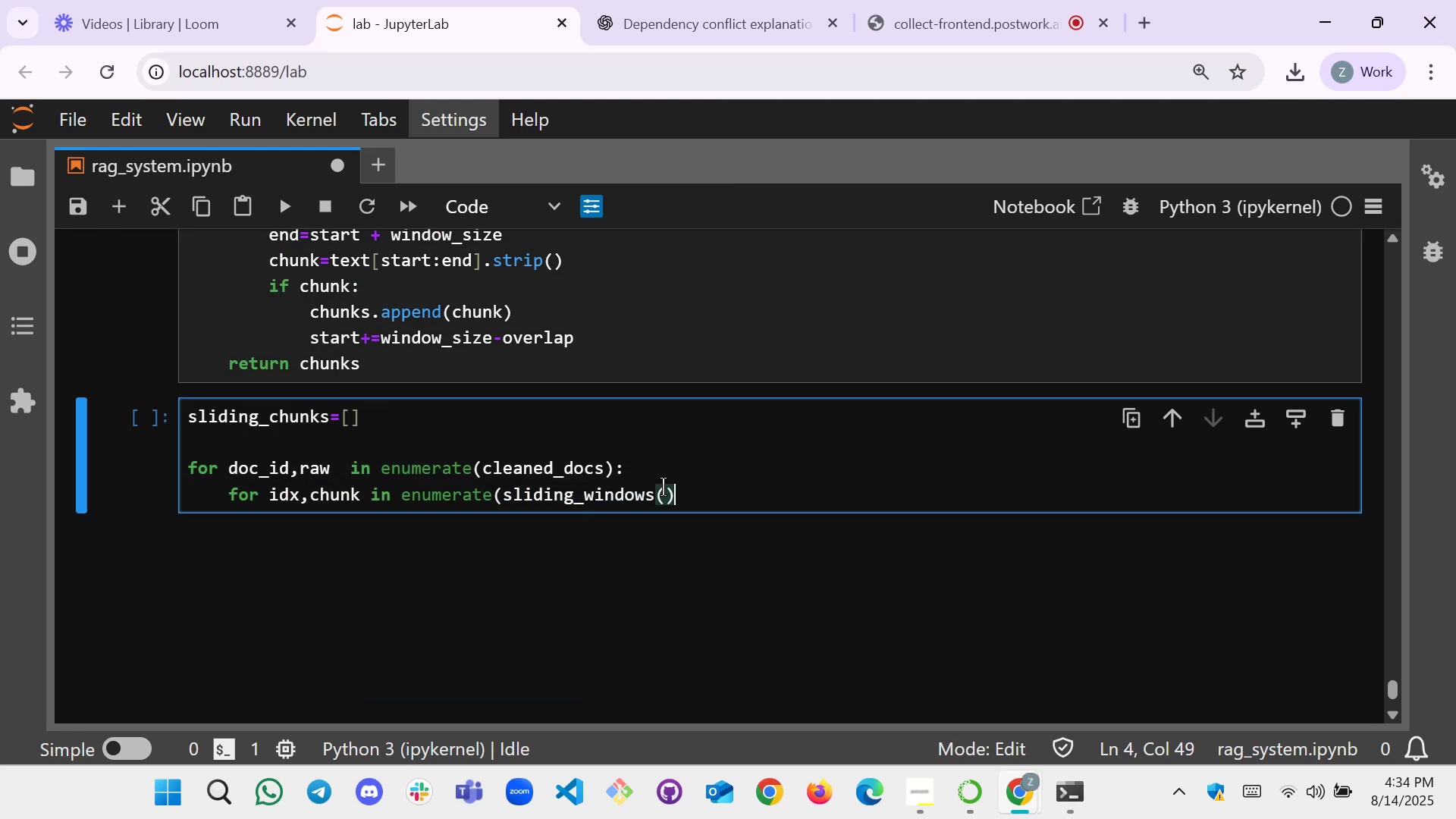 
key(ArrowLeft)
 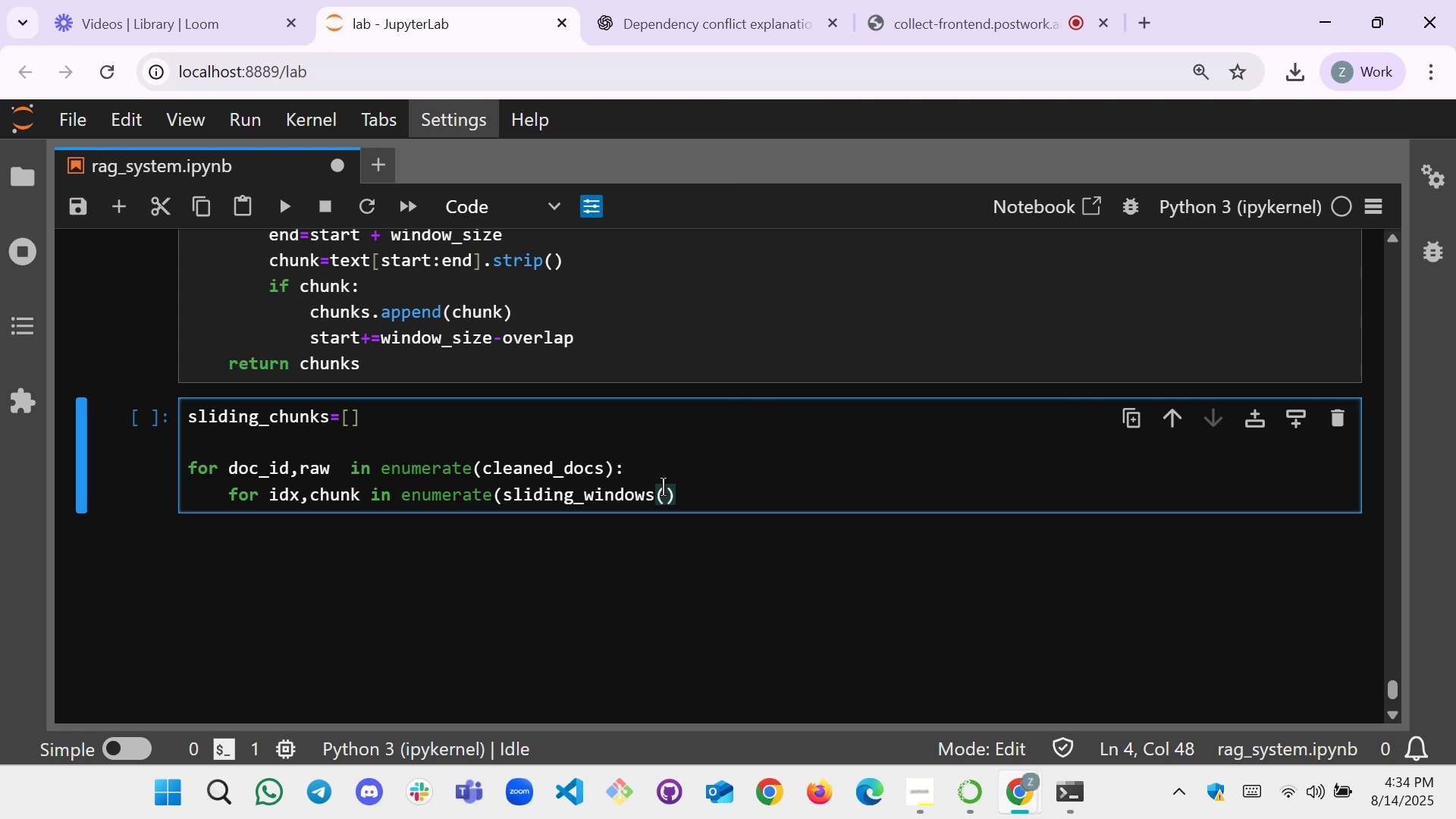 
type(raw)
 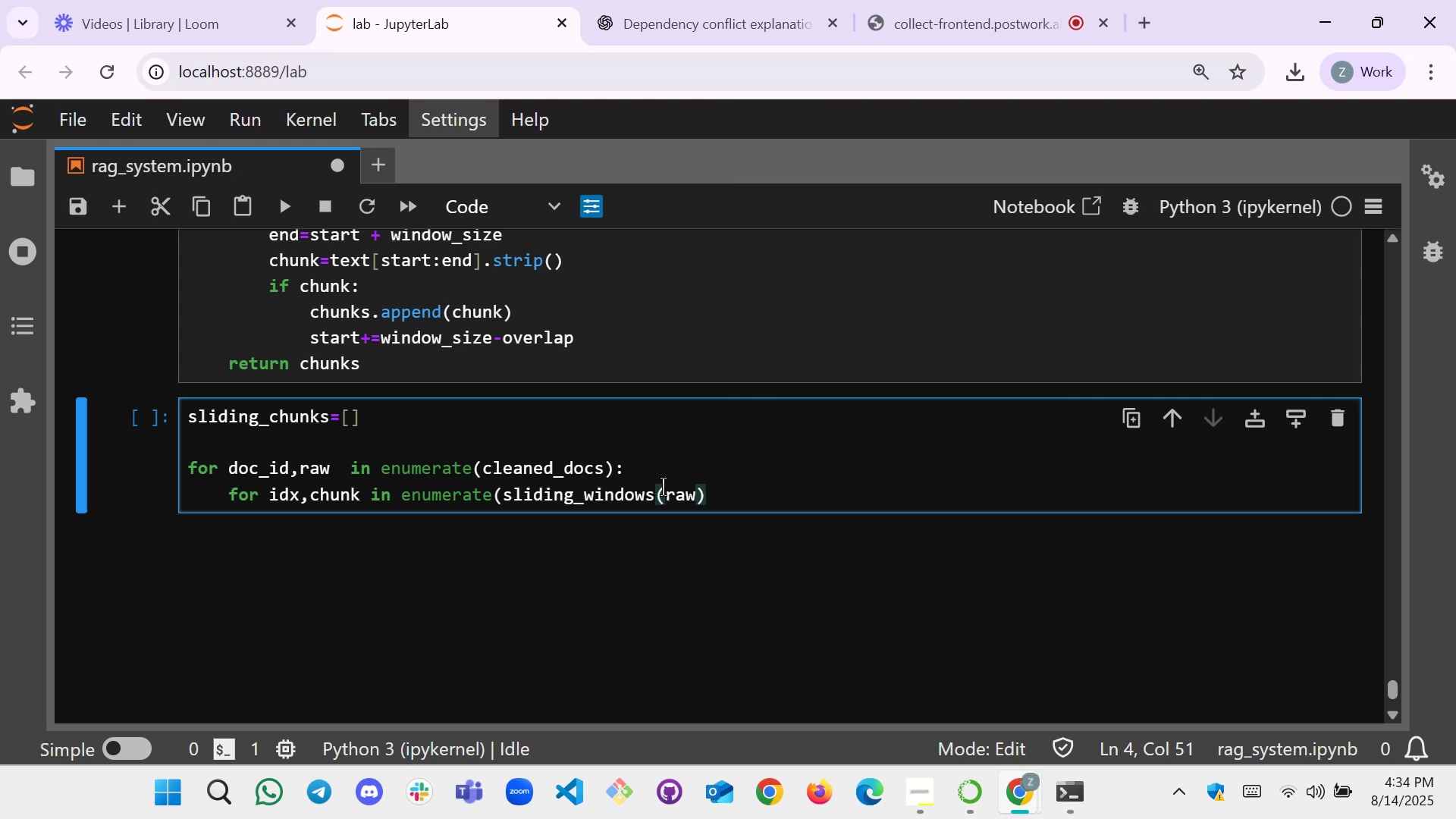 
key(ArrowRight)
 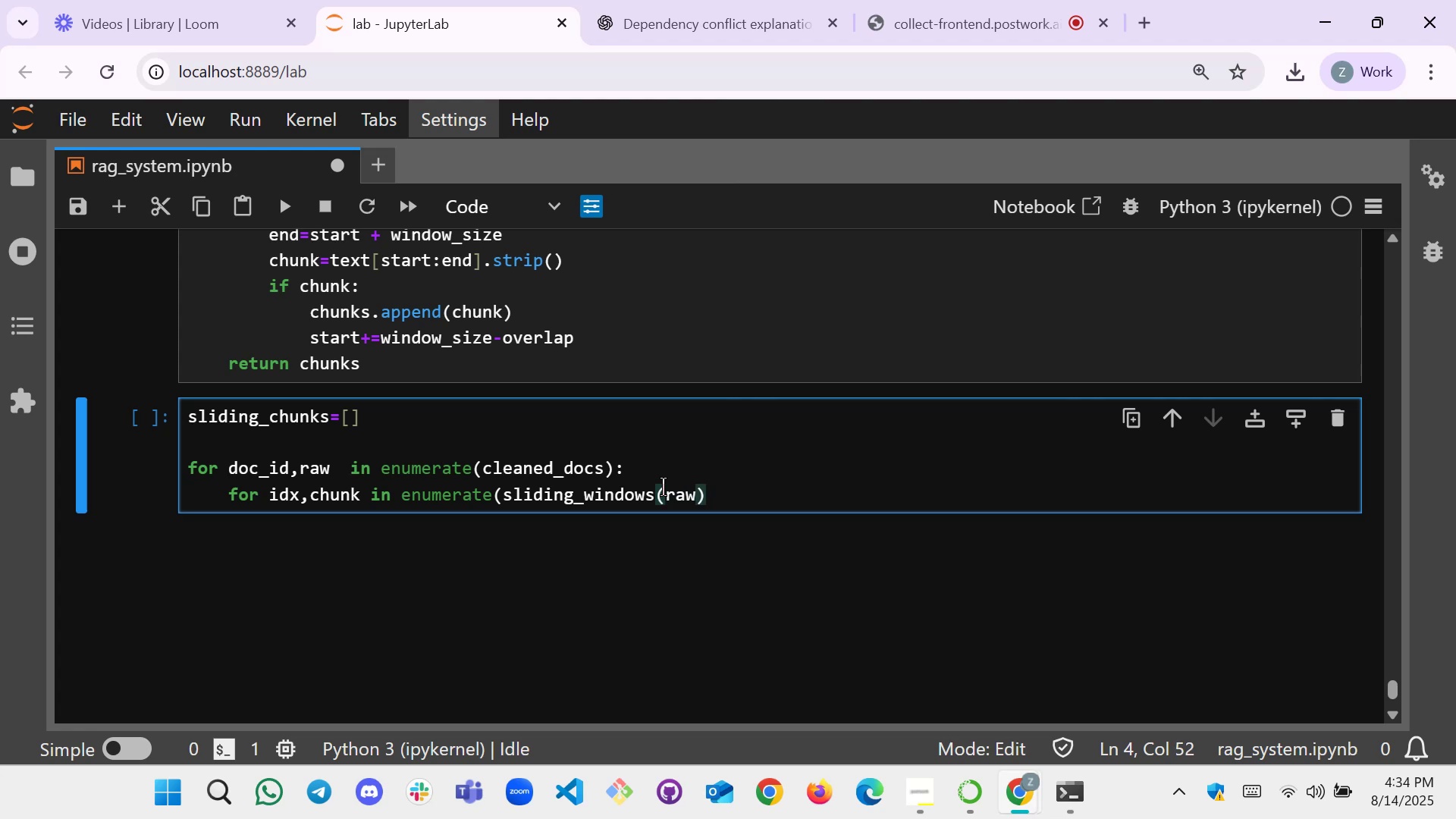 
key(ArrowLeft)
 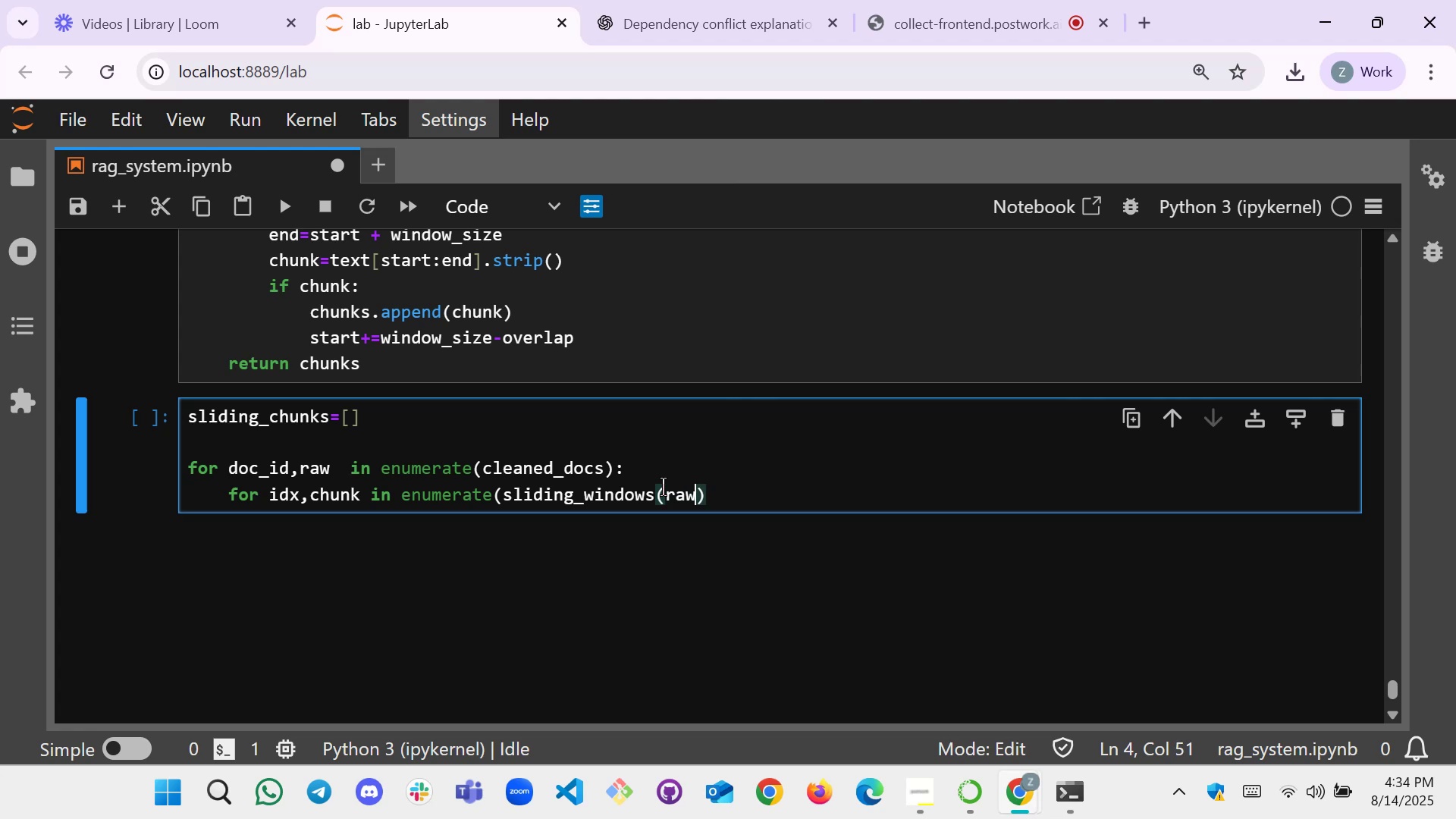 
key(Comma)
 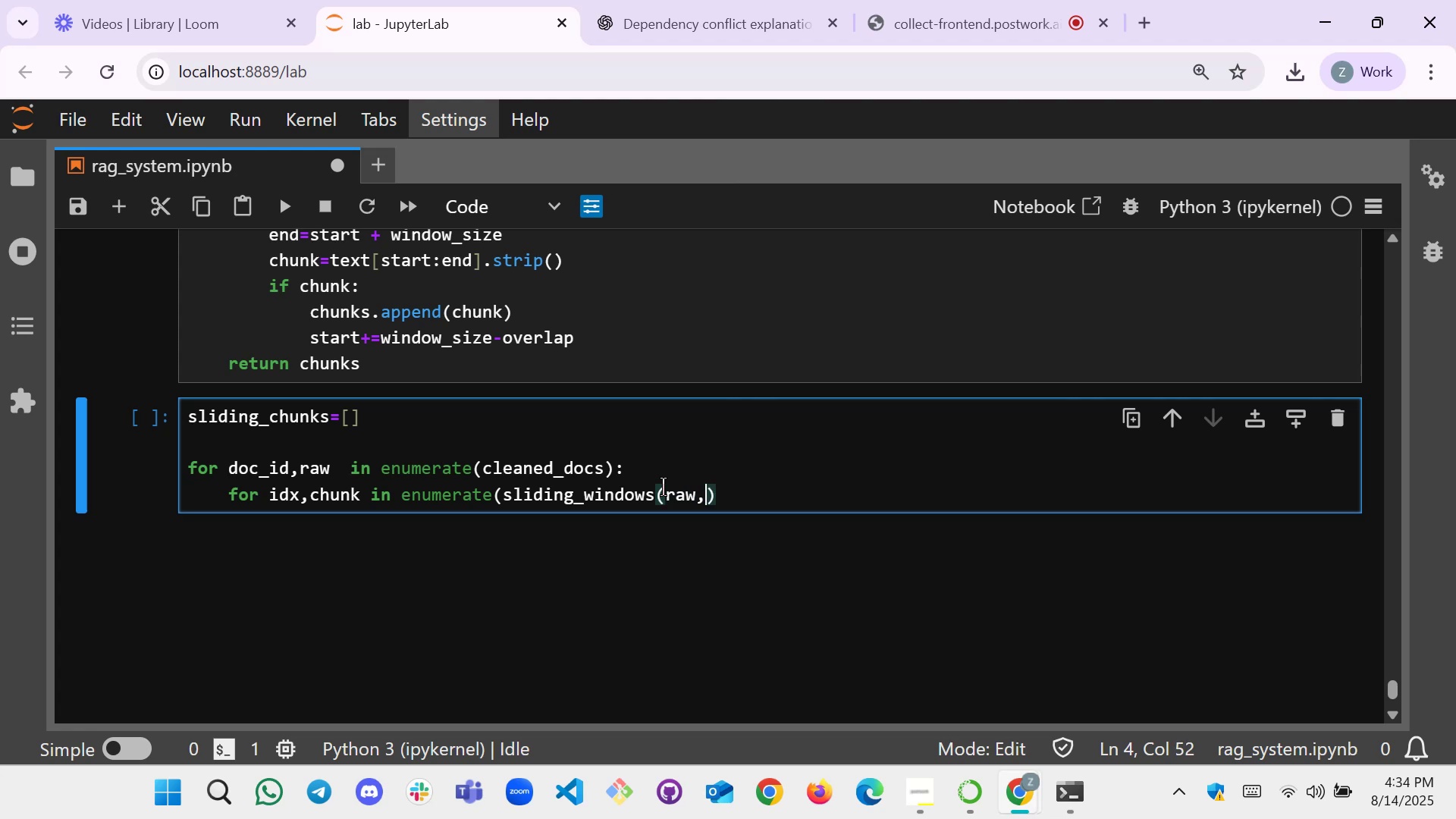 
scroll: coordinate [664, 486], scroll_direction: up, amount: 3.0
 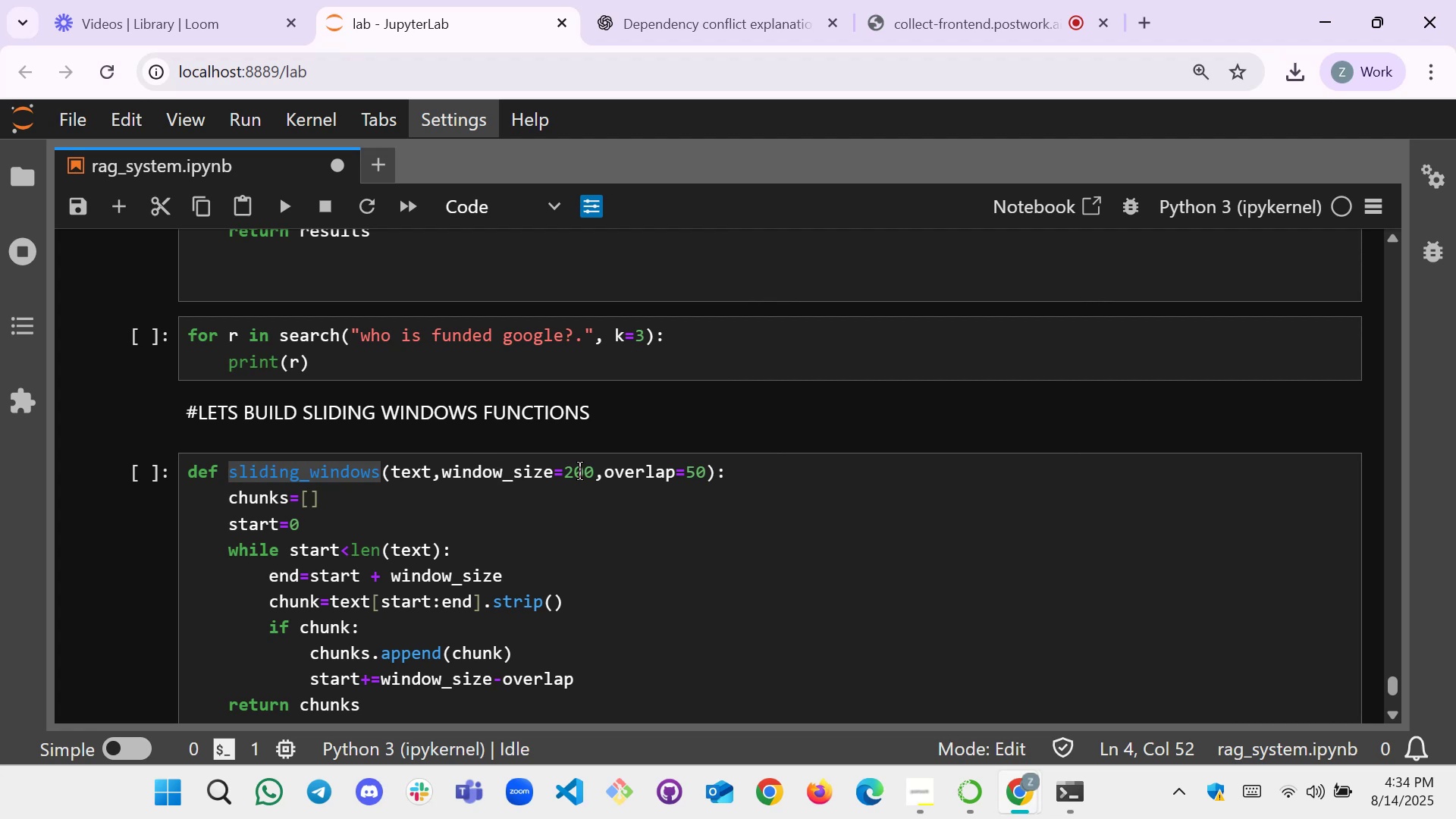 
double_click([510, 470])
 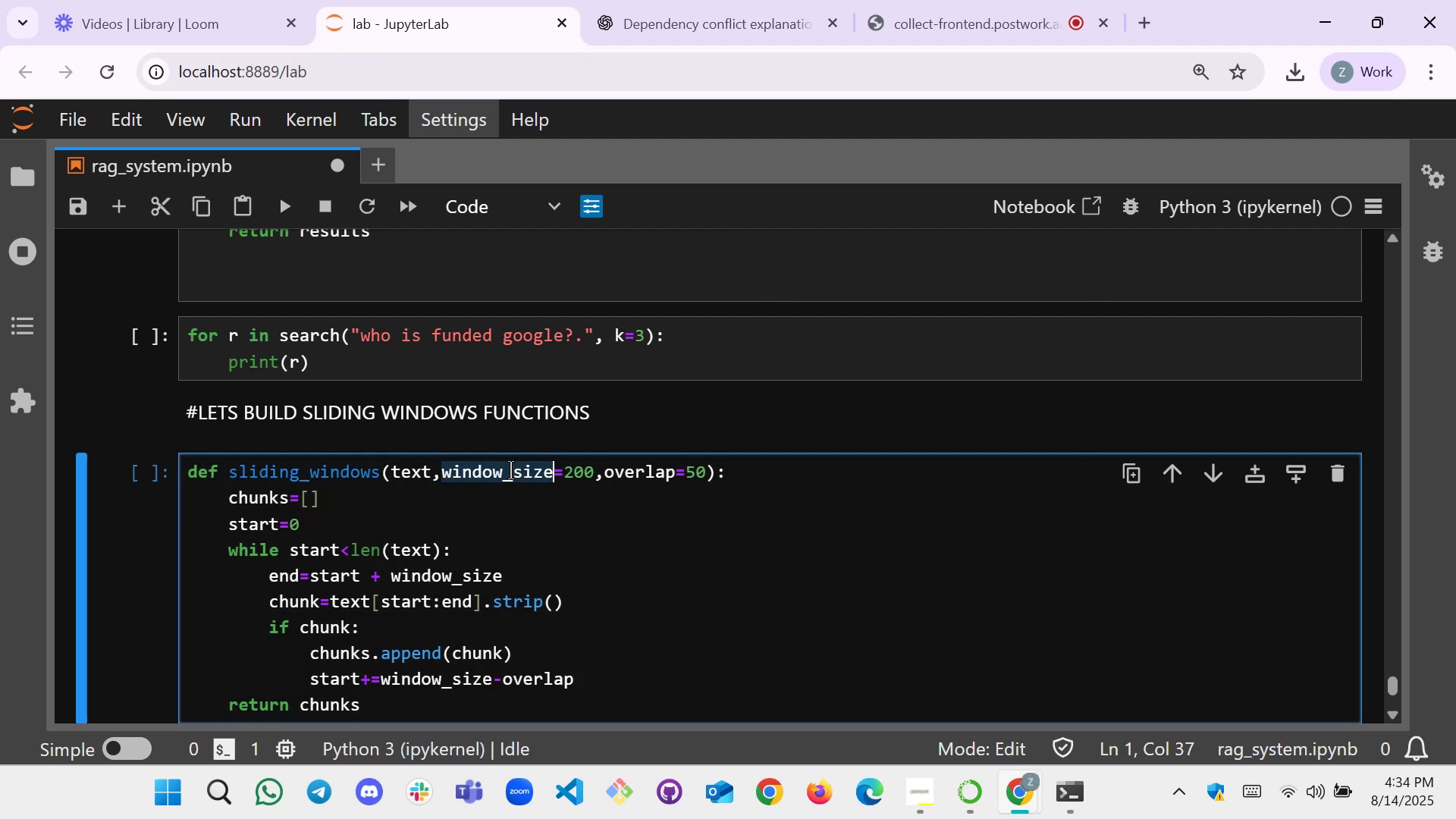 
key(Control+C)
 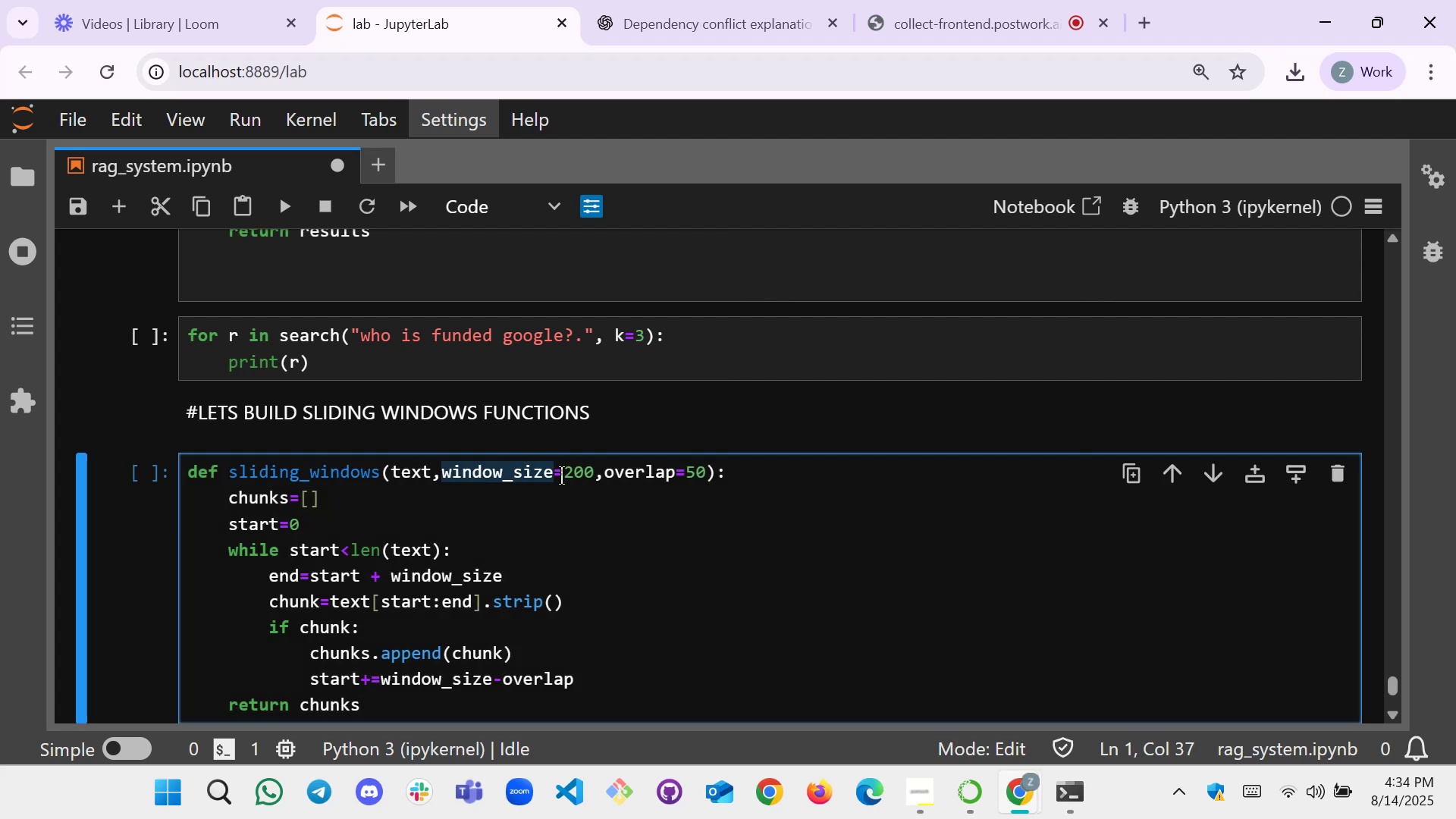 
scroll: coordinate [598, 481], scroll_direction: down, amount: 4.0
 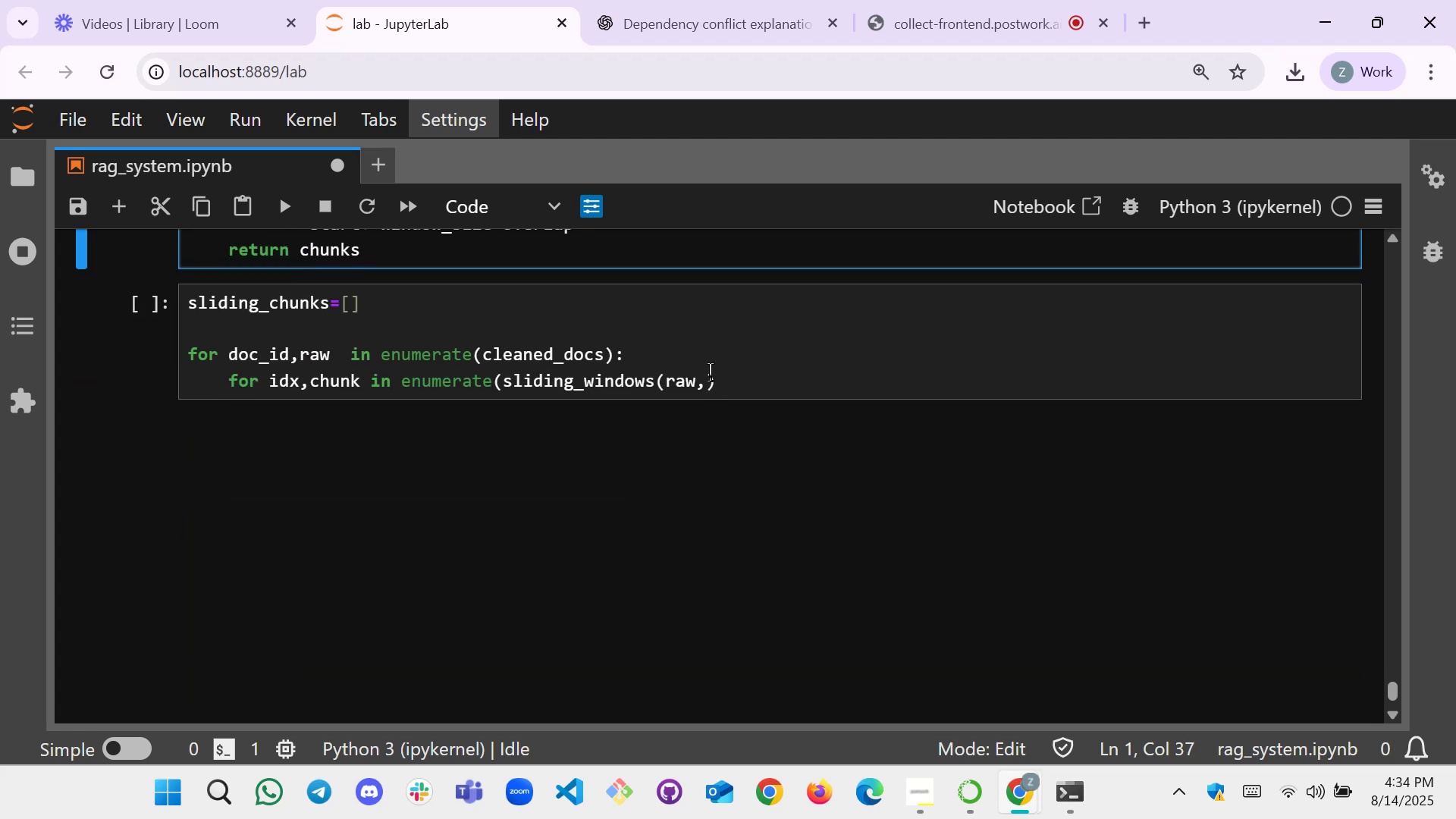 
left_click([703, 385])
 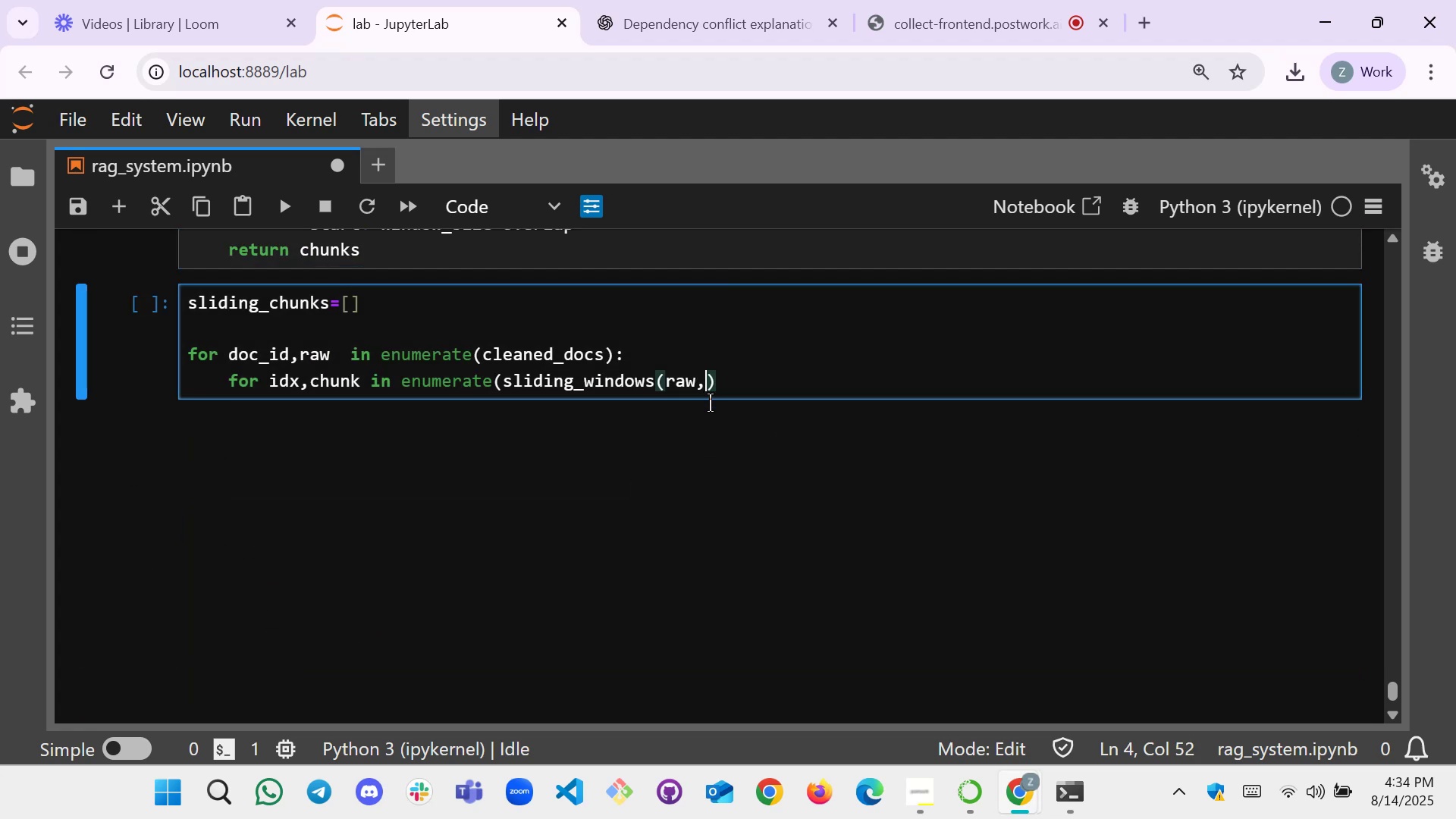 
key(Control+V)
 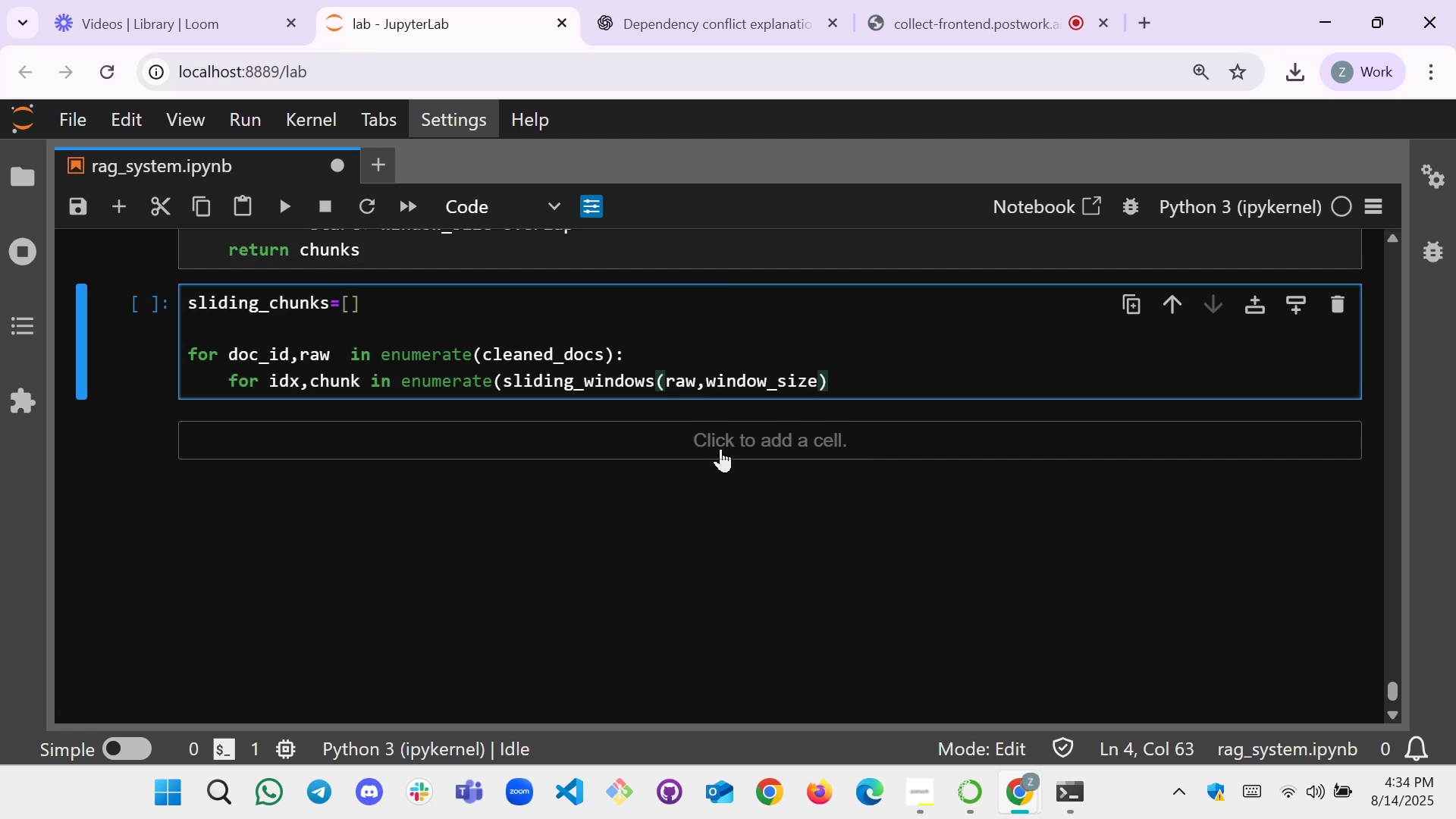 
type(=300,oe)
key(Backspace)
type(verlap=50)
 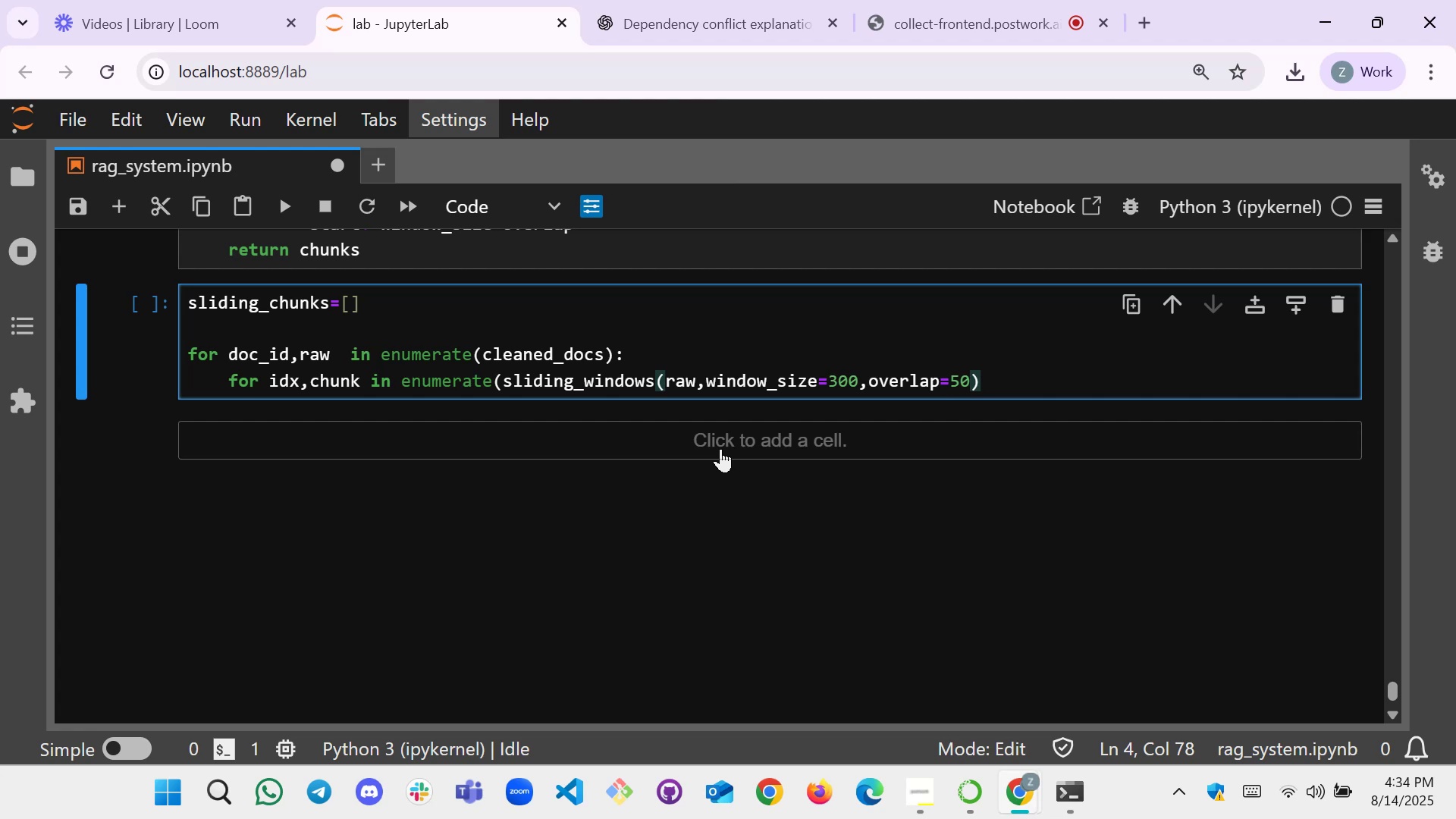 
key(Shift+0)
 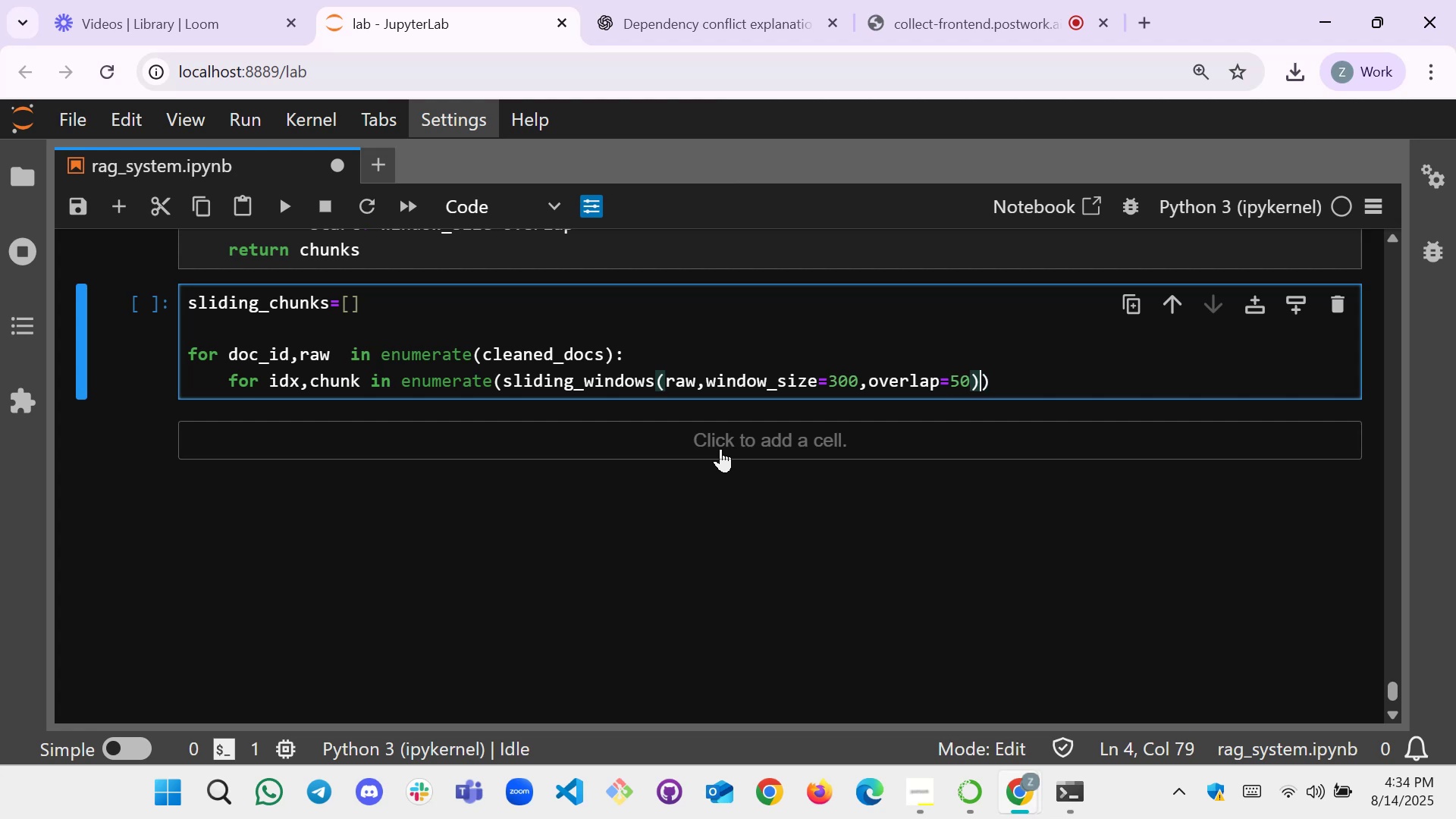 
key(ArrowRight)
 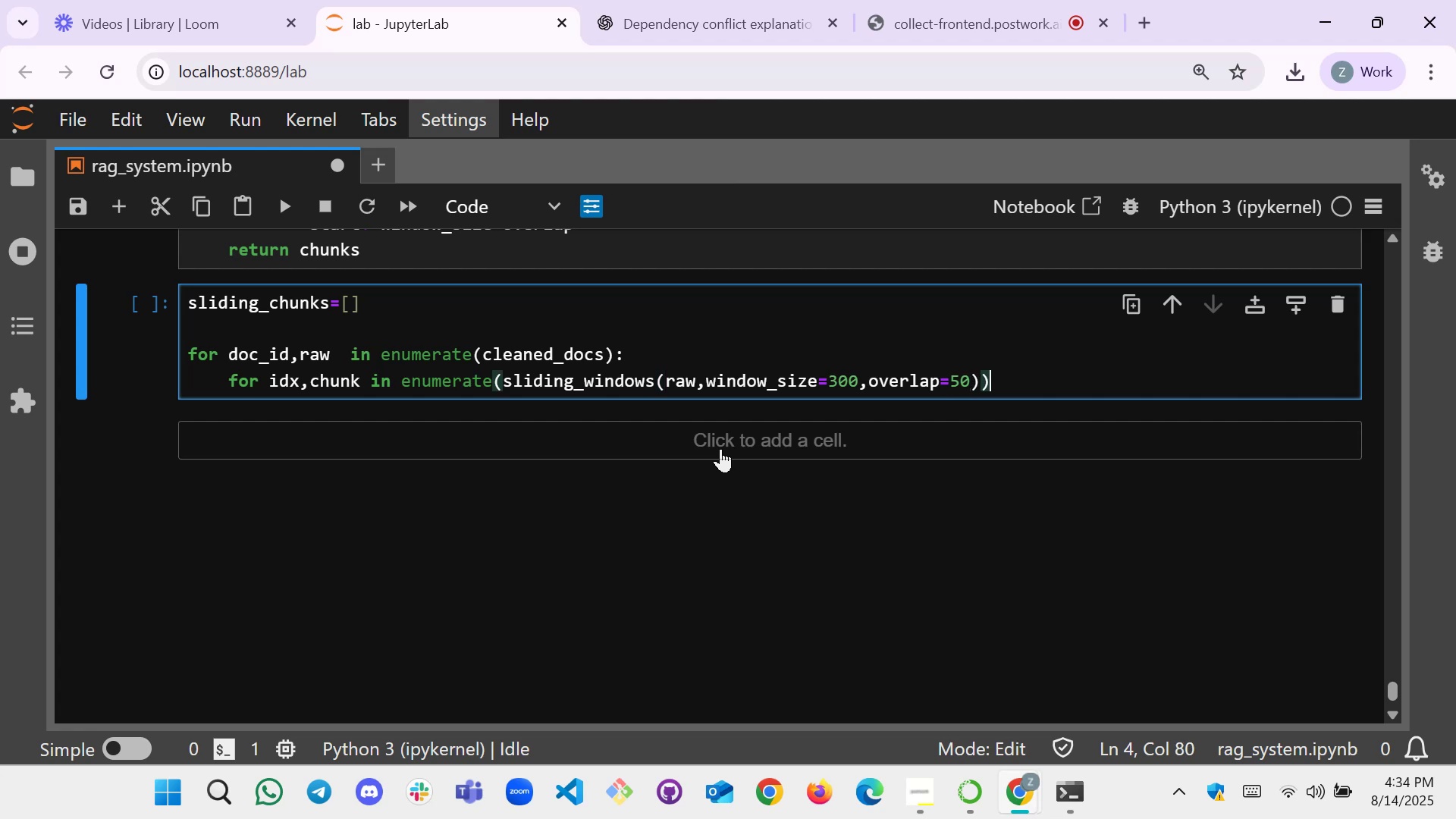 
key(Shift+Semicolon)
 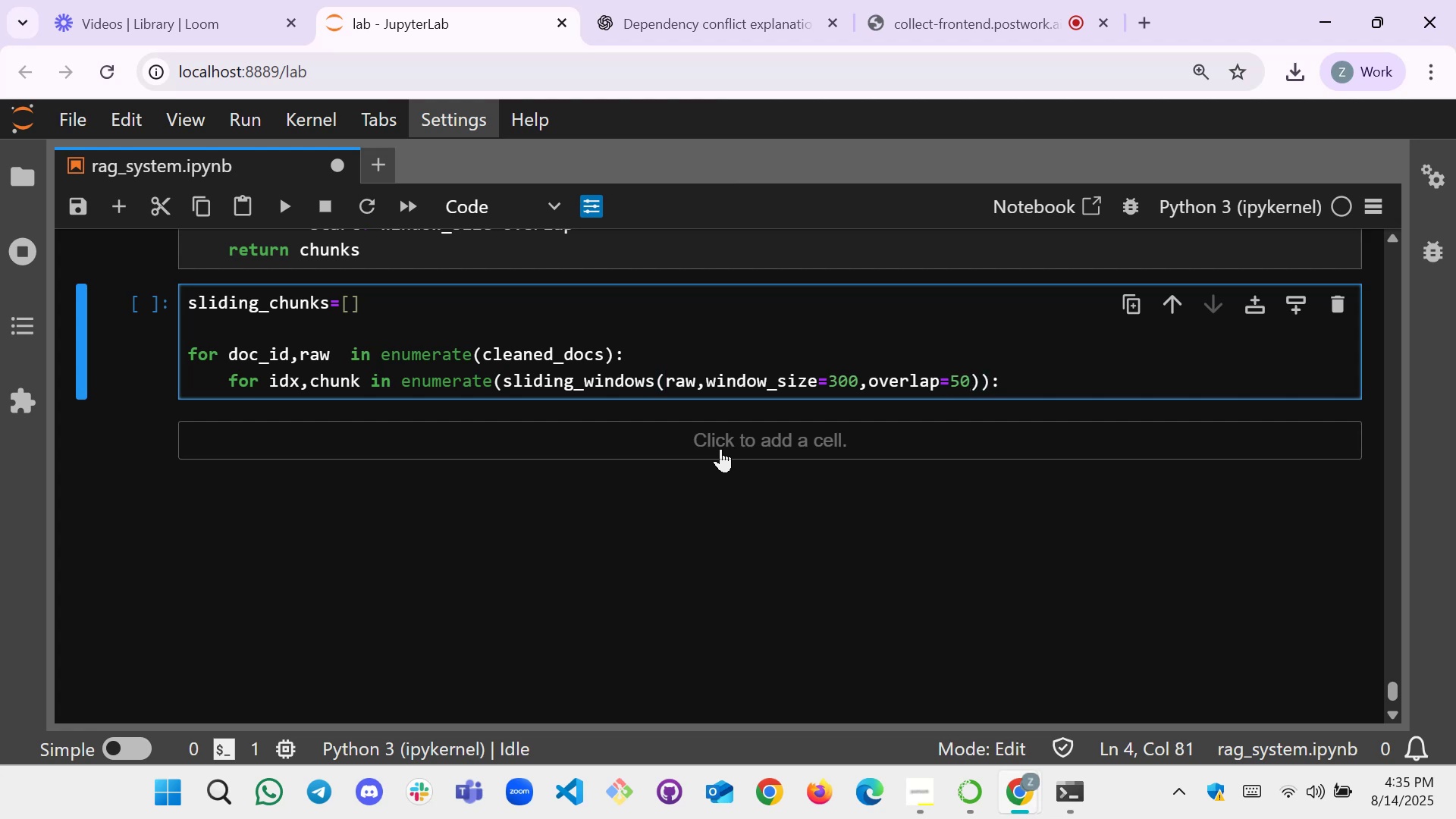 
key(Enter)
 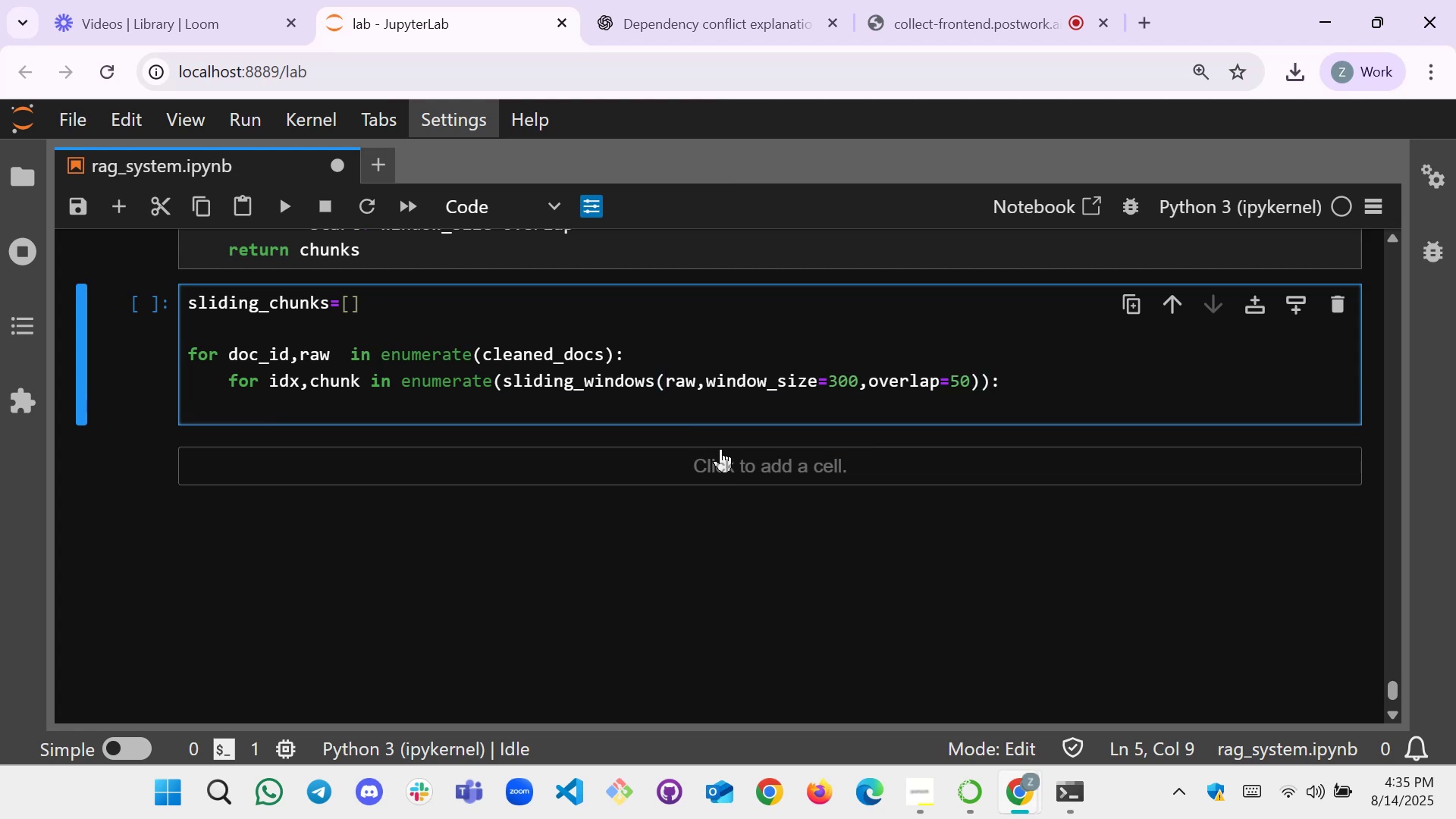 
wait(5.81)
 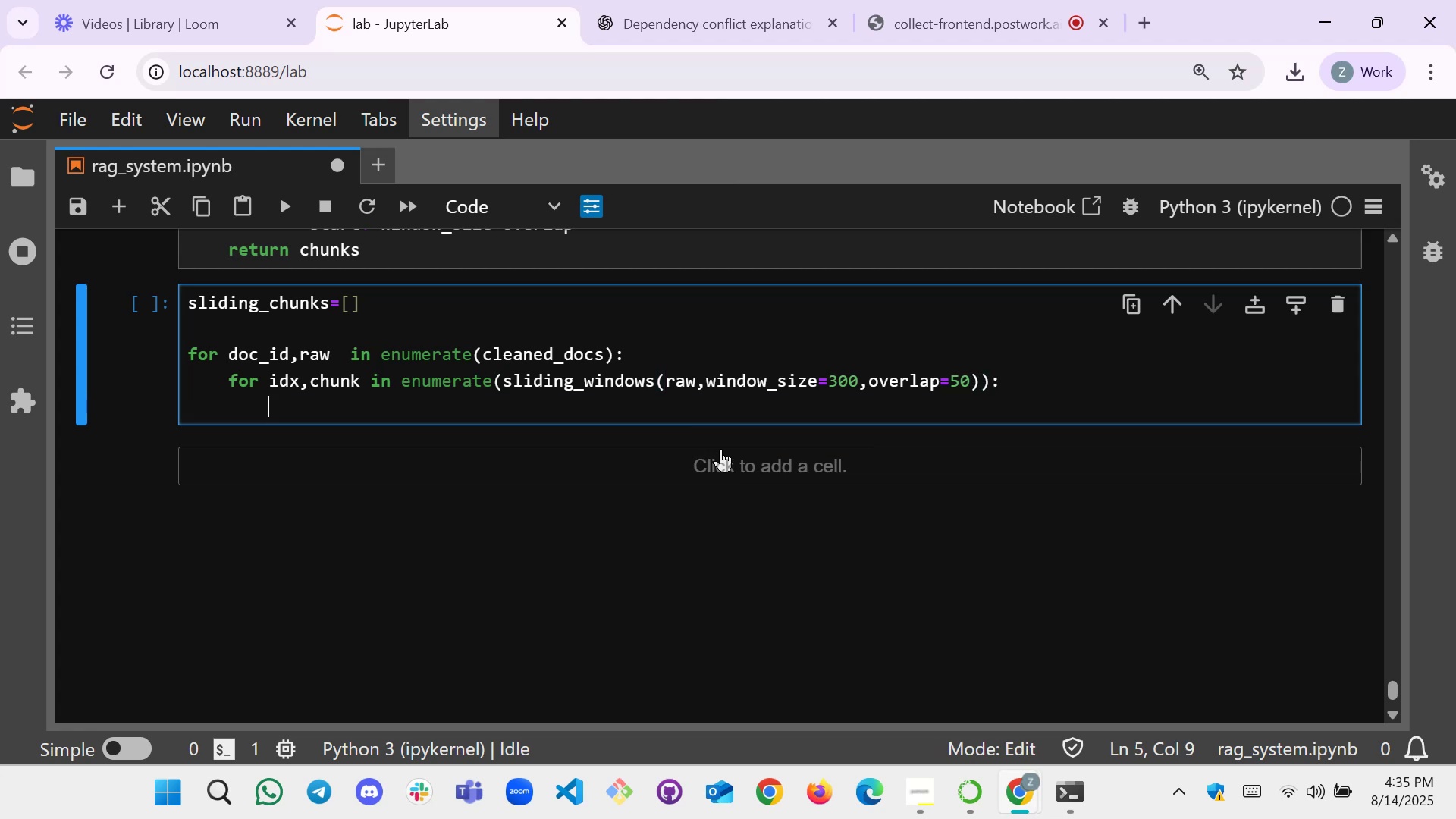 
type(slin)
key(Tab)
key(Backspace)
type(ding_chunks)
 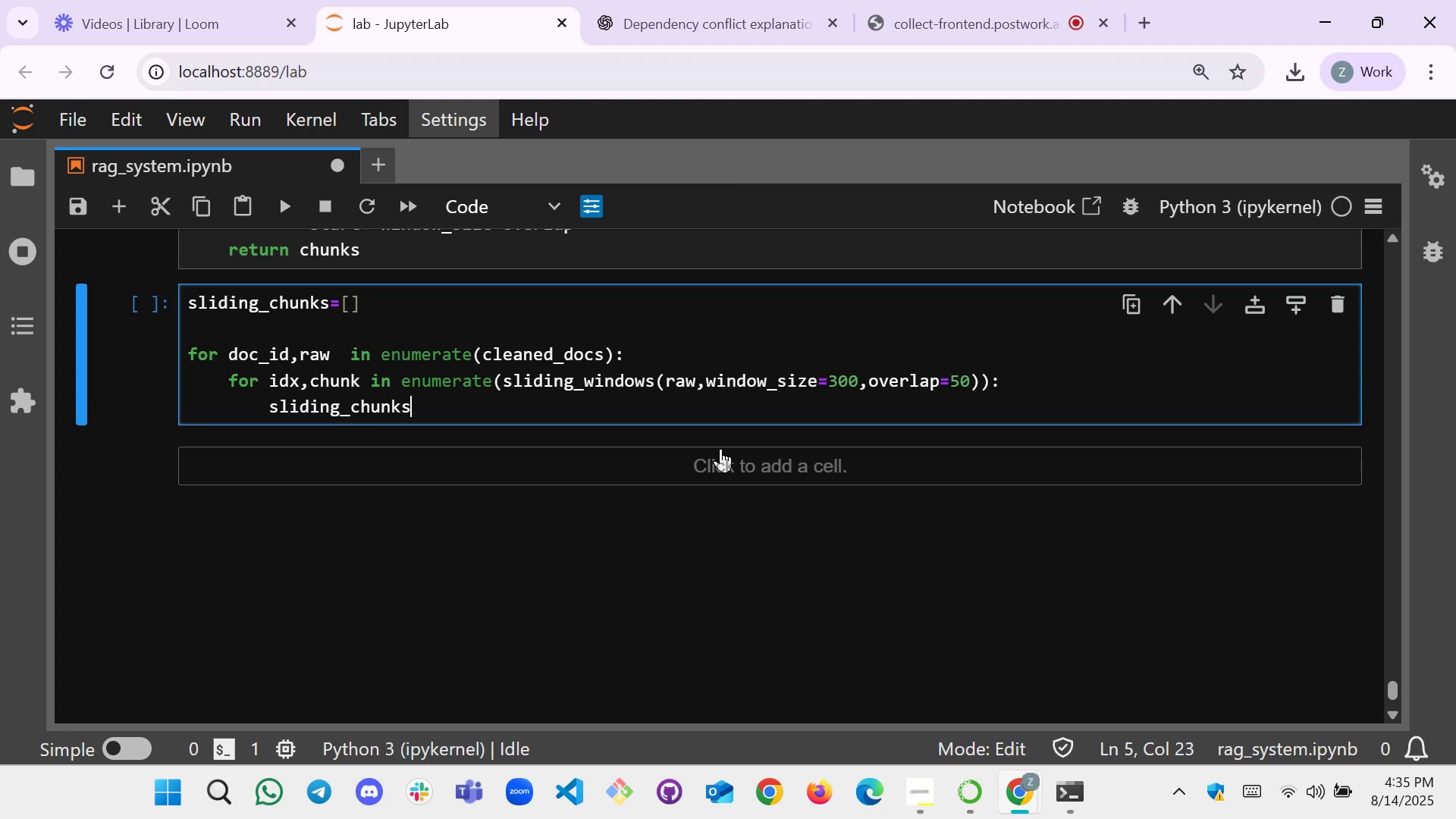 
wait(5.15)
 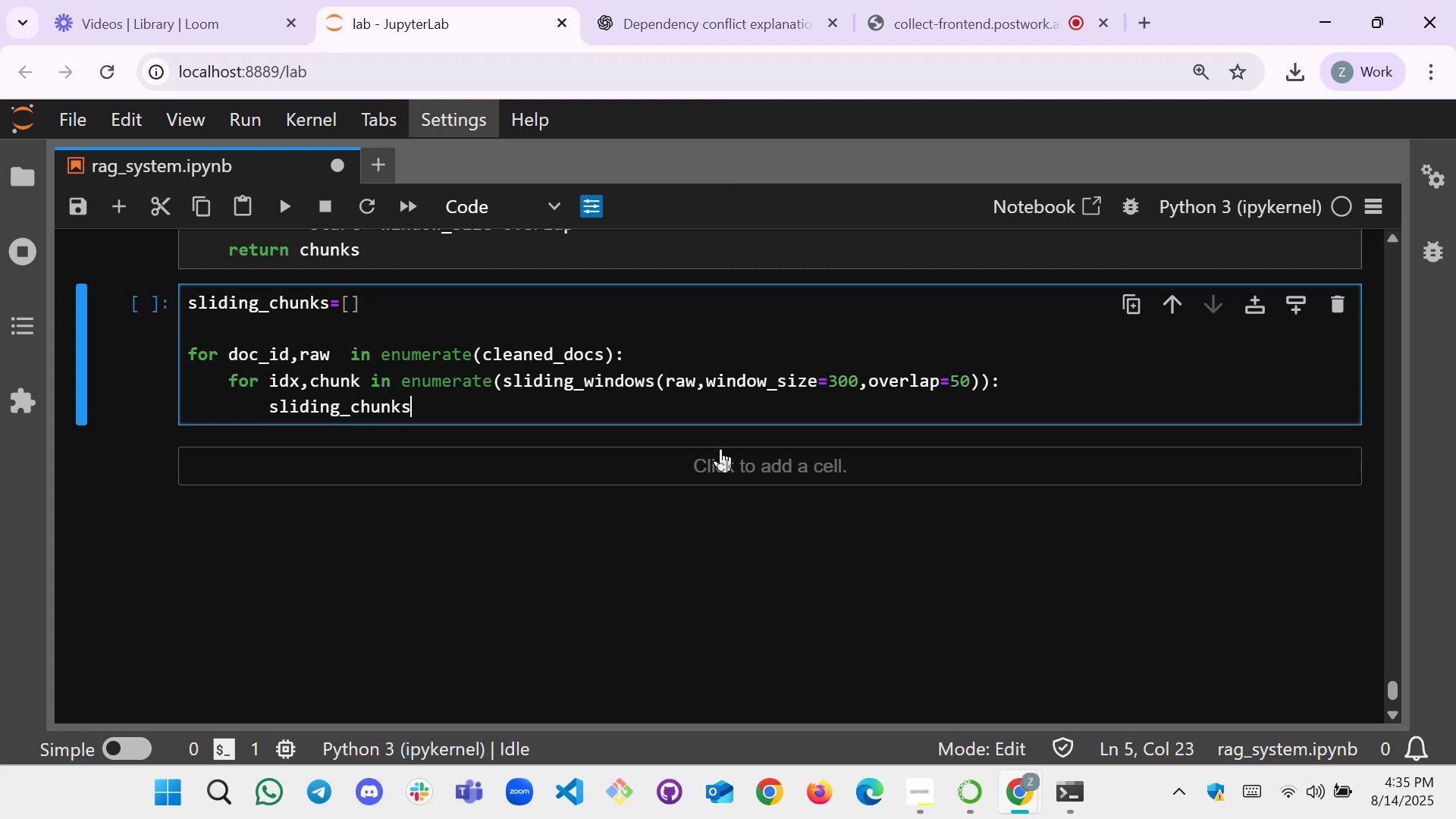 
left_click_drag(start_coordinate=[373, 313], to_coordinate=[278, 306])
 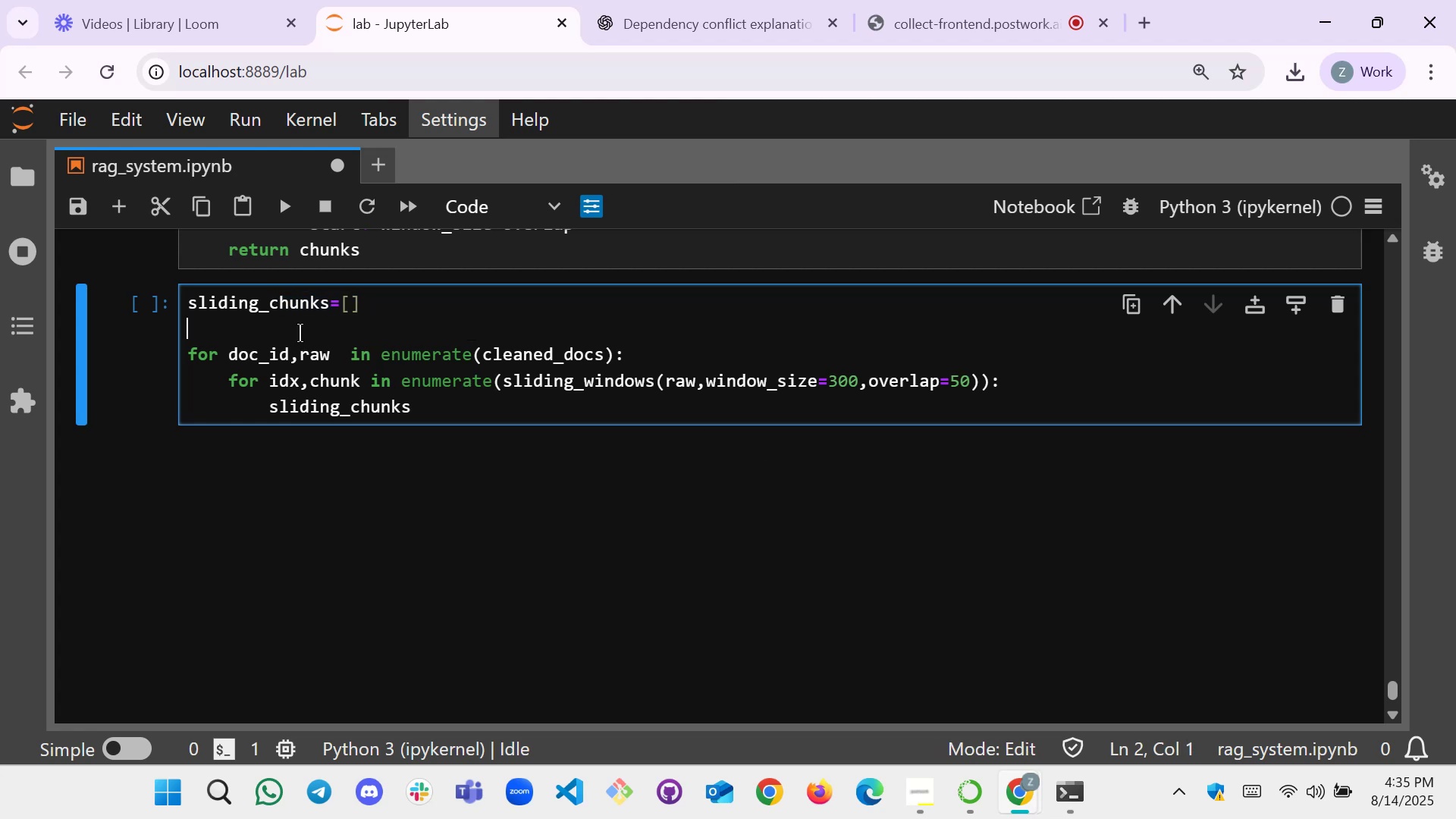 
double_click([303, 303])
 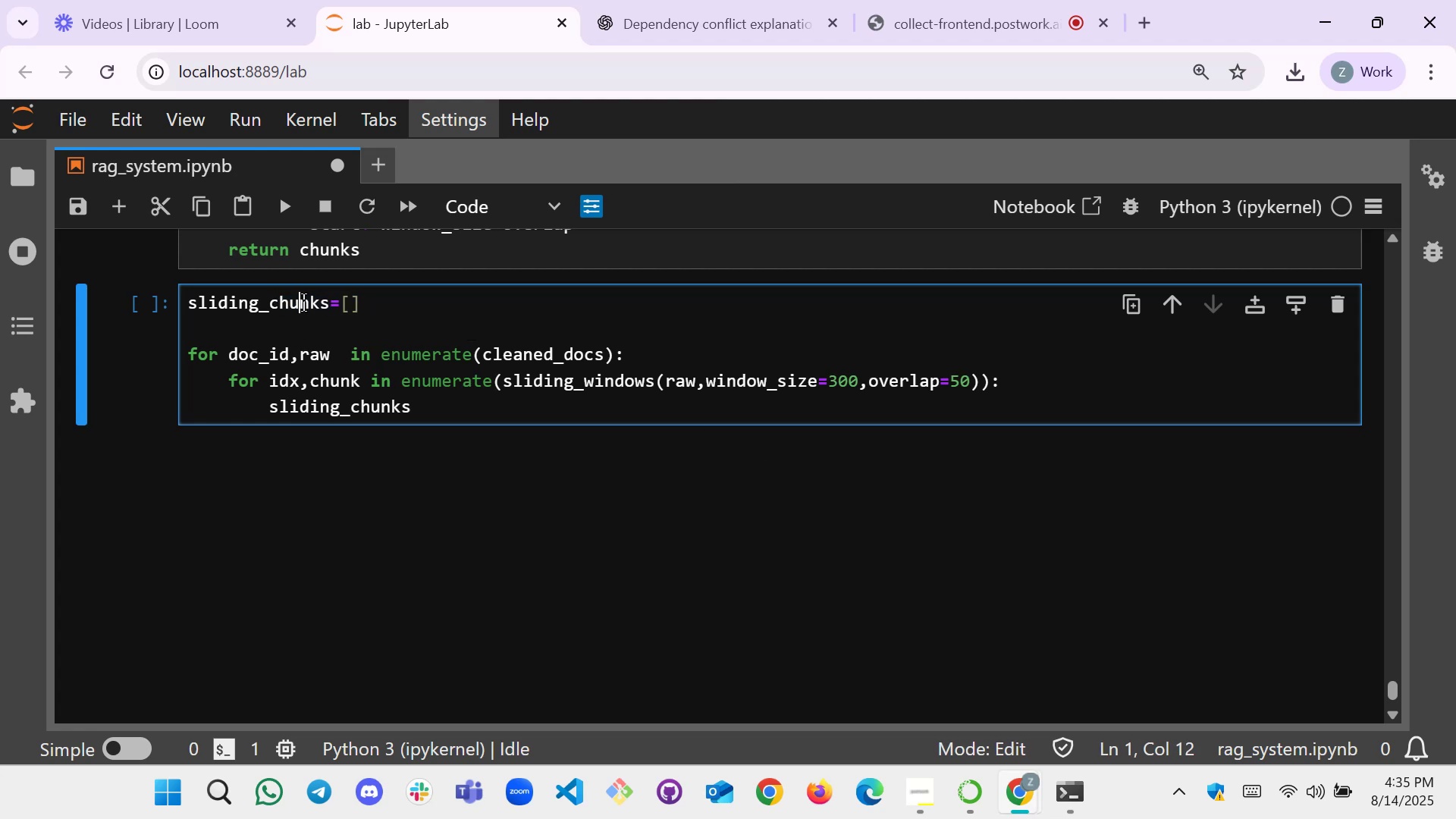 
triple_click([303, 303])
 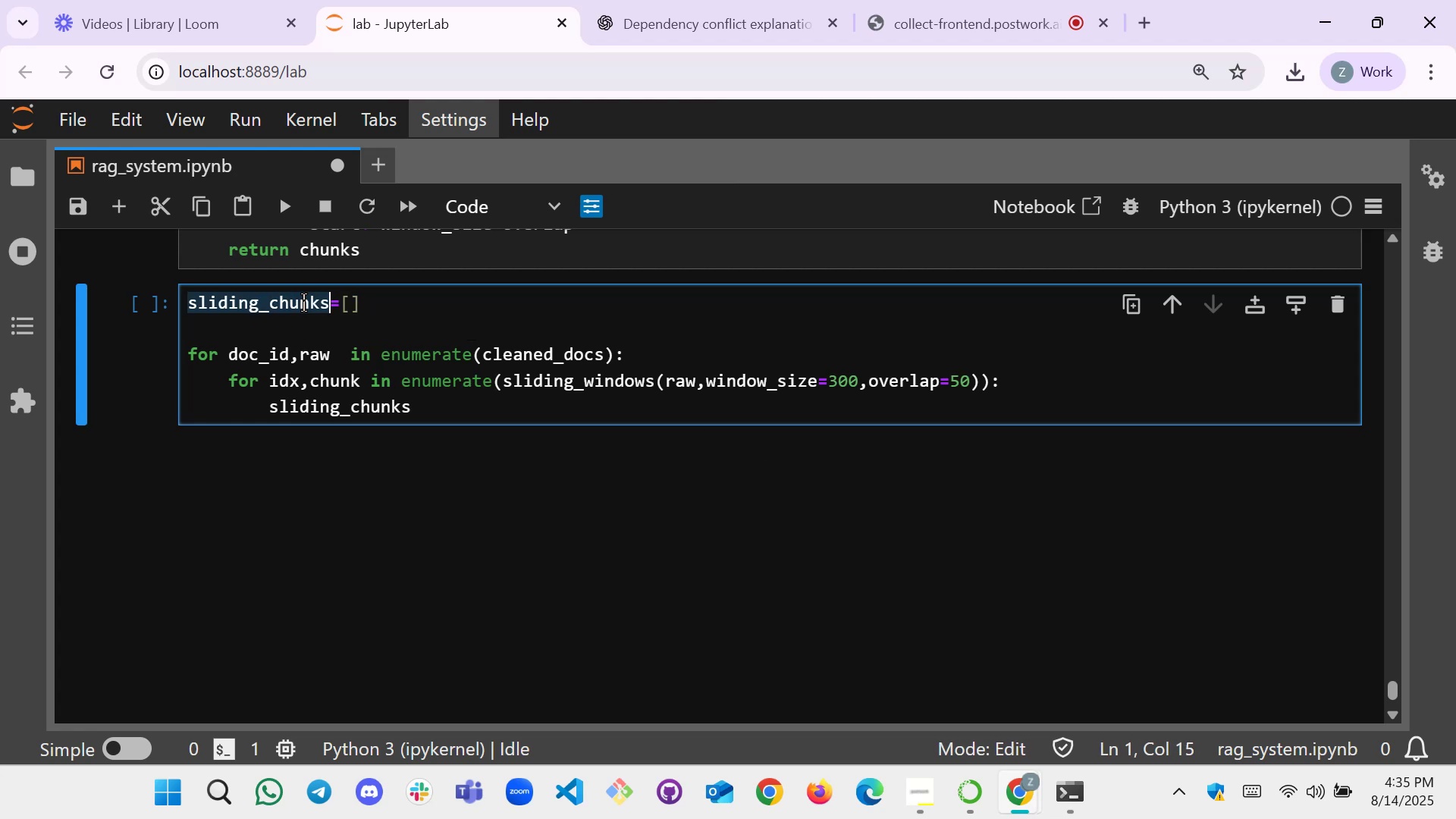 
key(Control+C)
 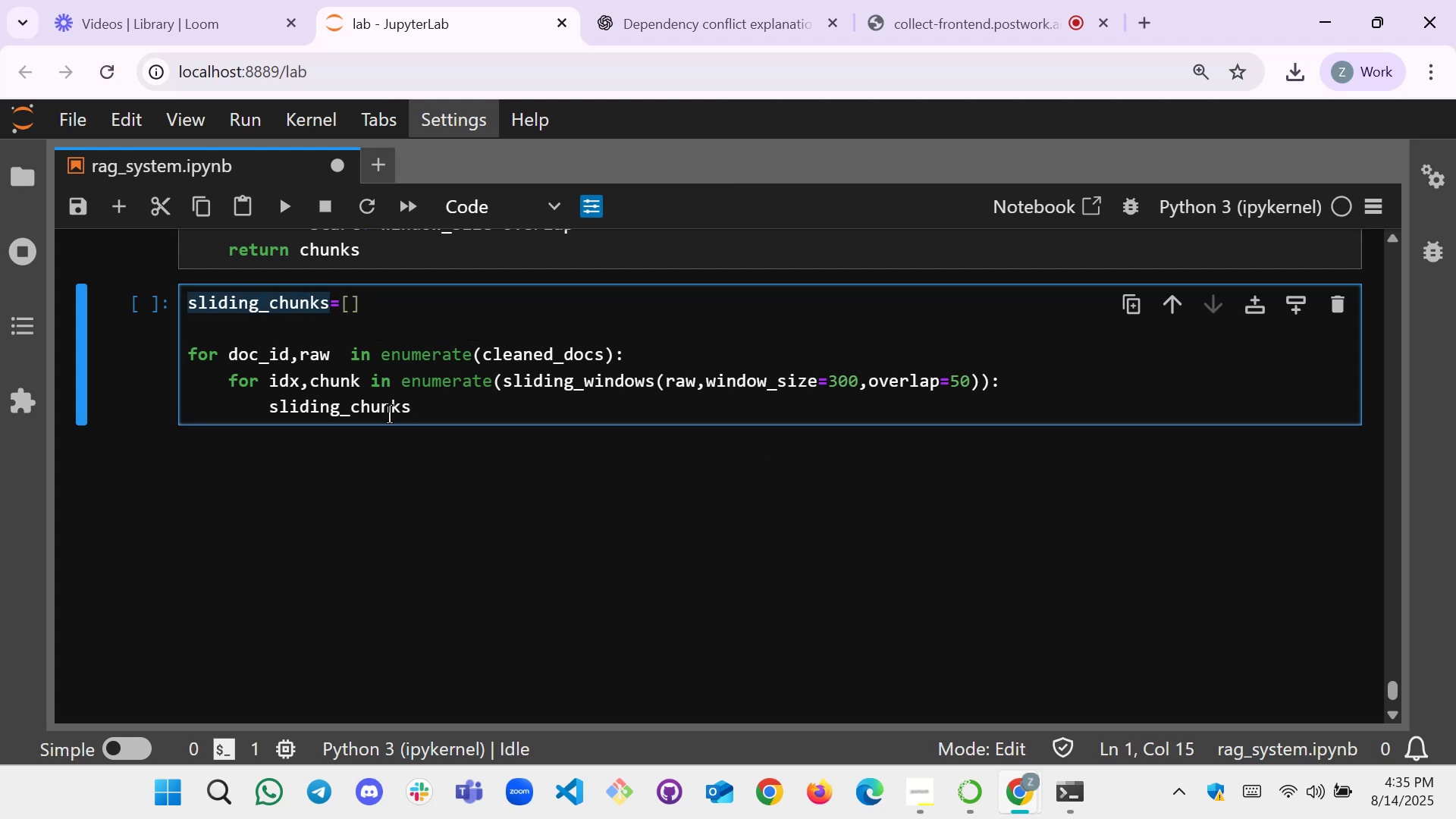 
double_click([389, 414])
 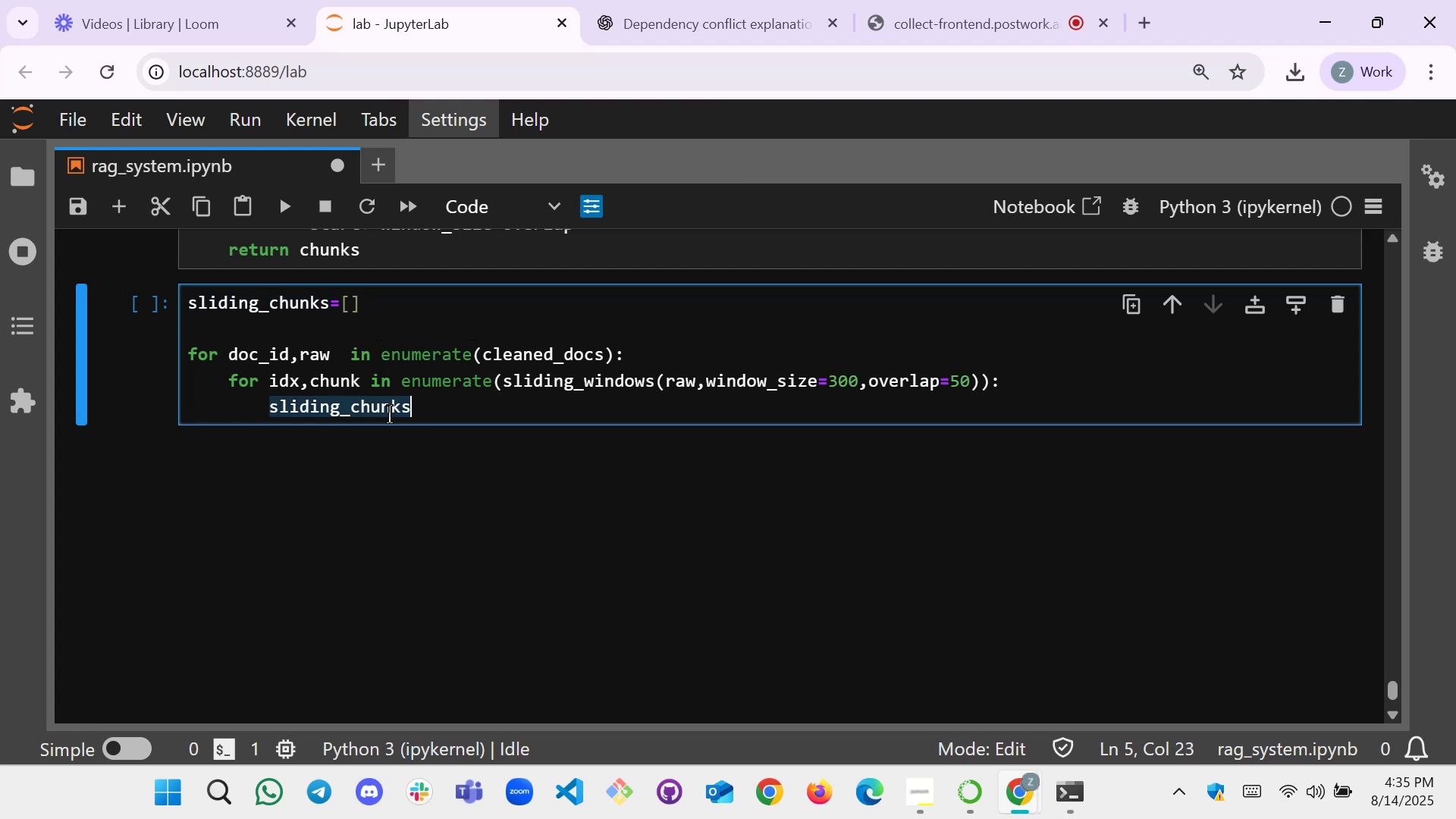 
key(Control+V)
 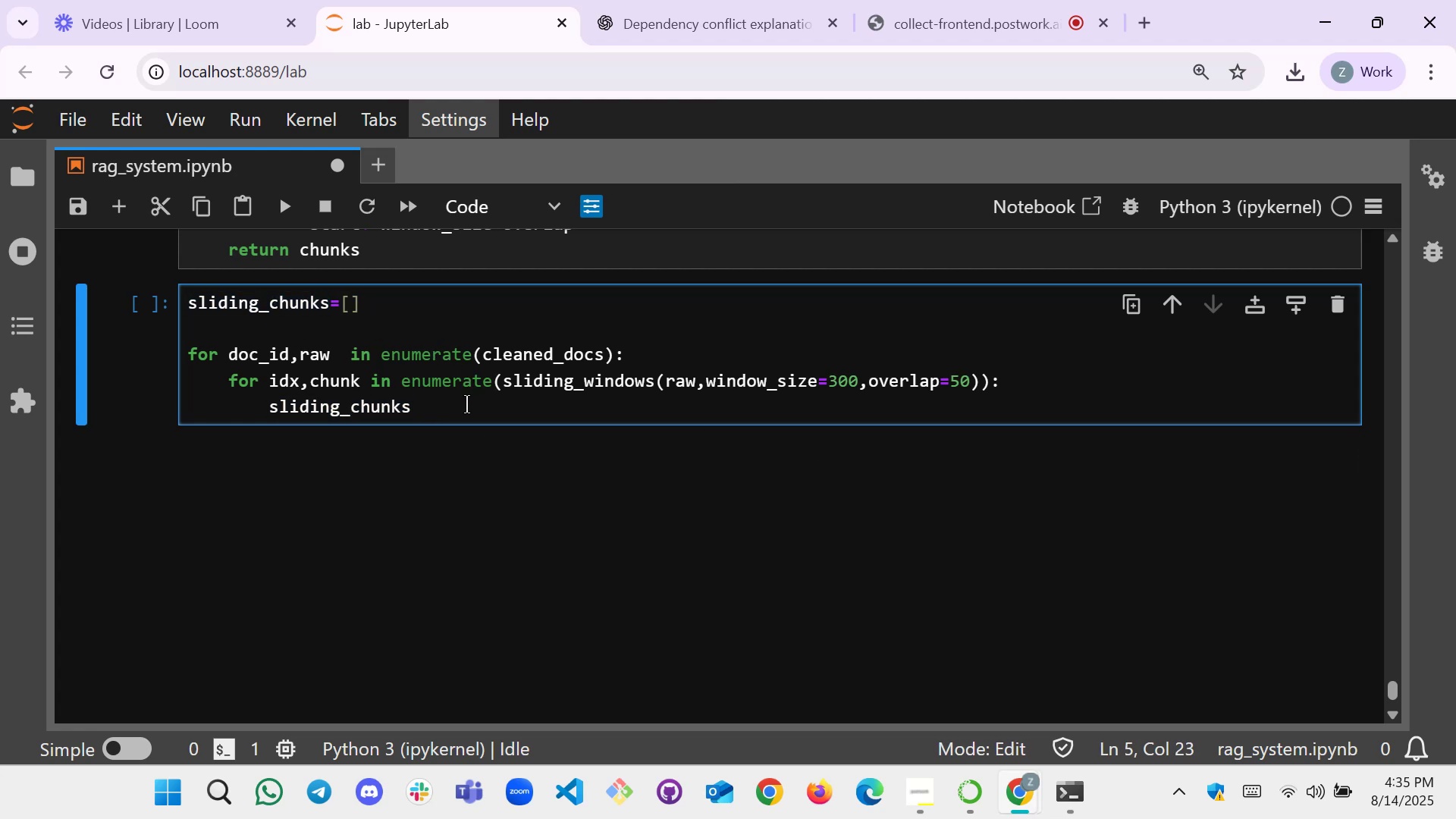 
type(.append())
 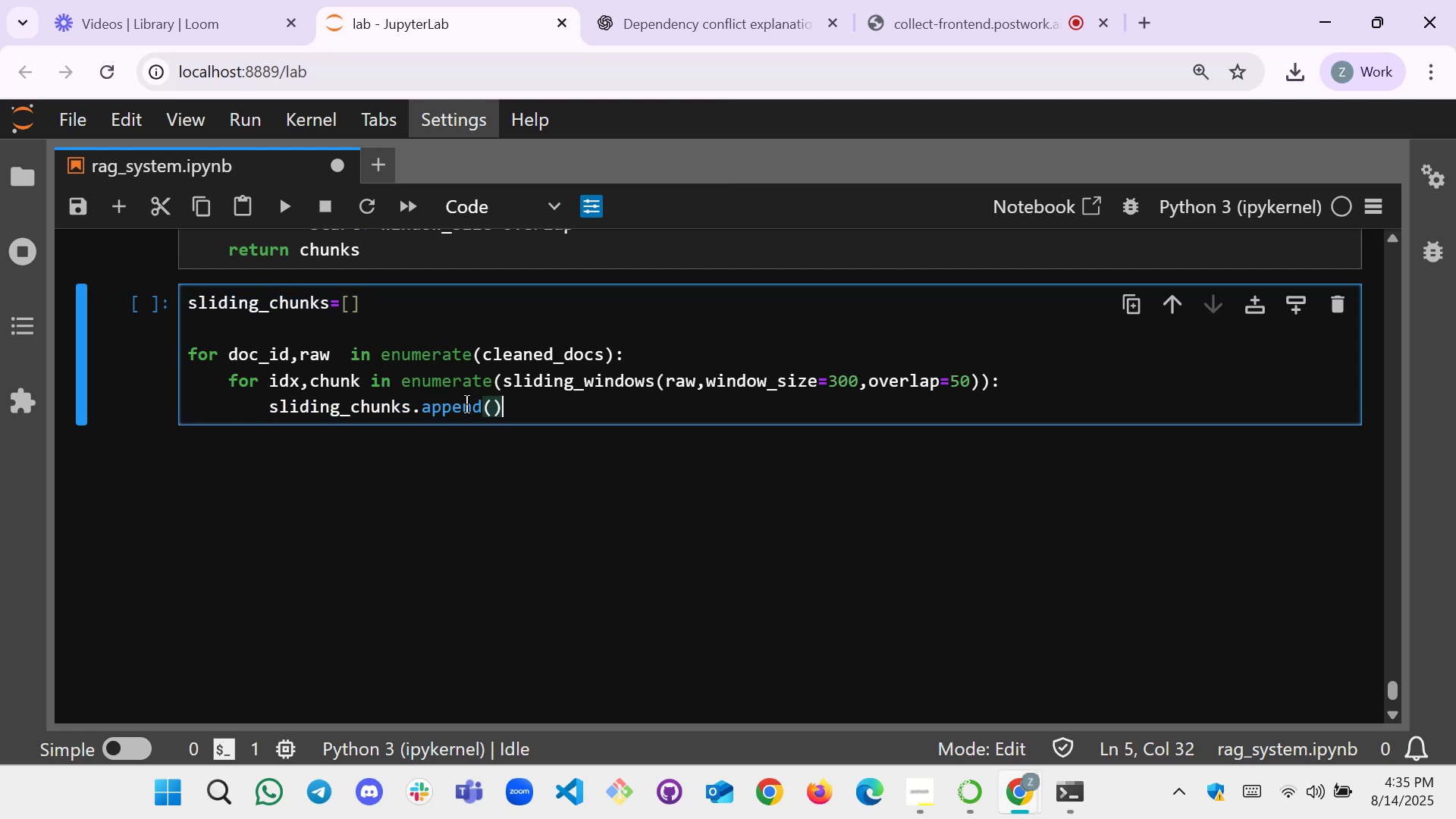 
key(ArrowLeft)
 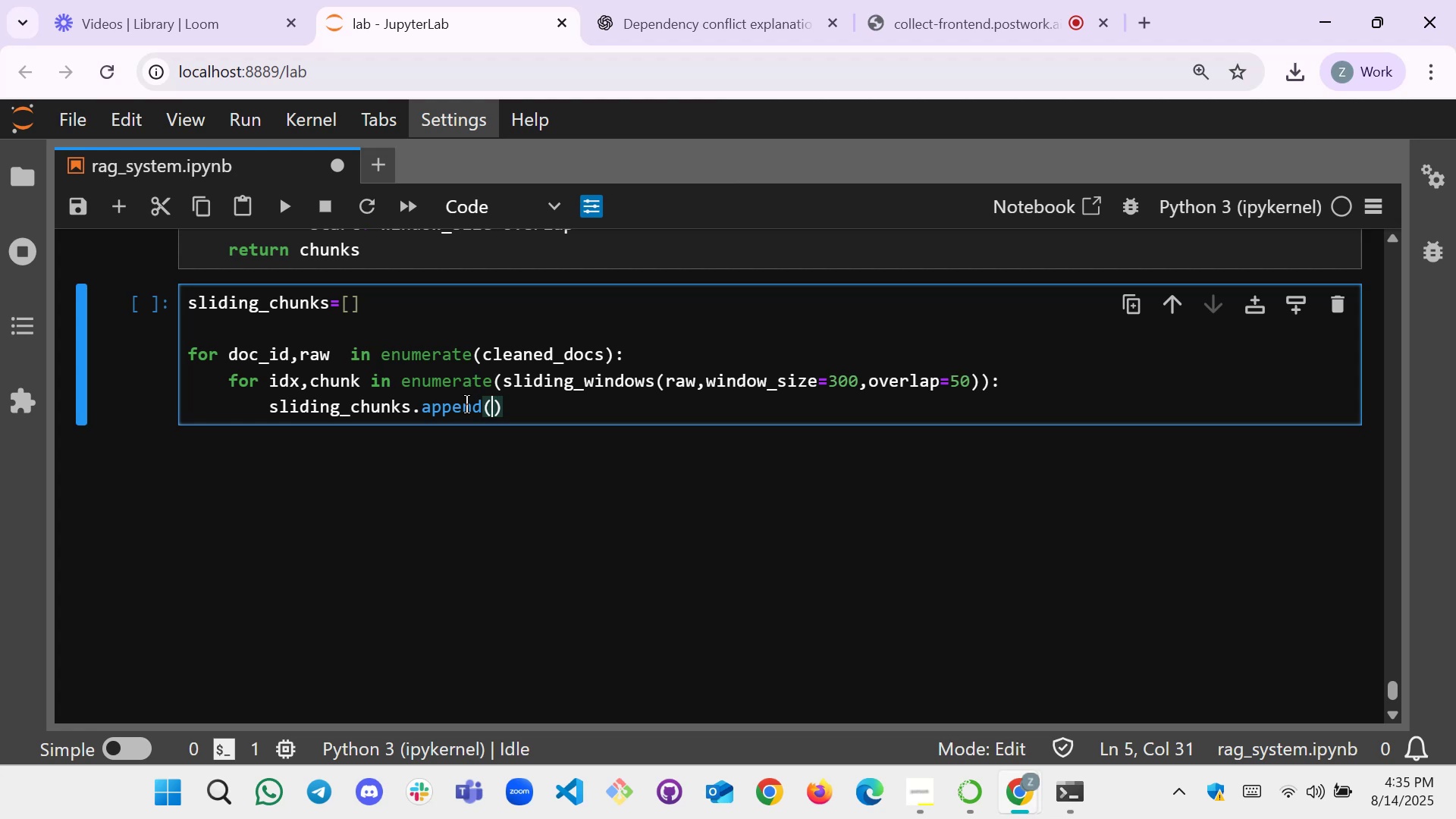 
type(append.())
 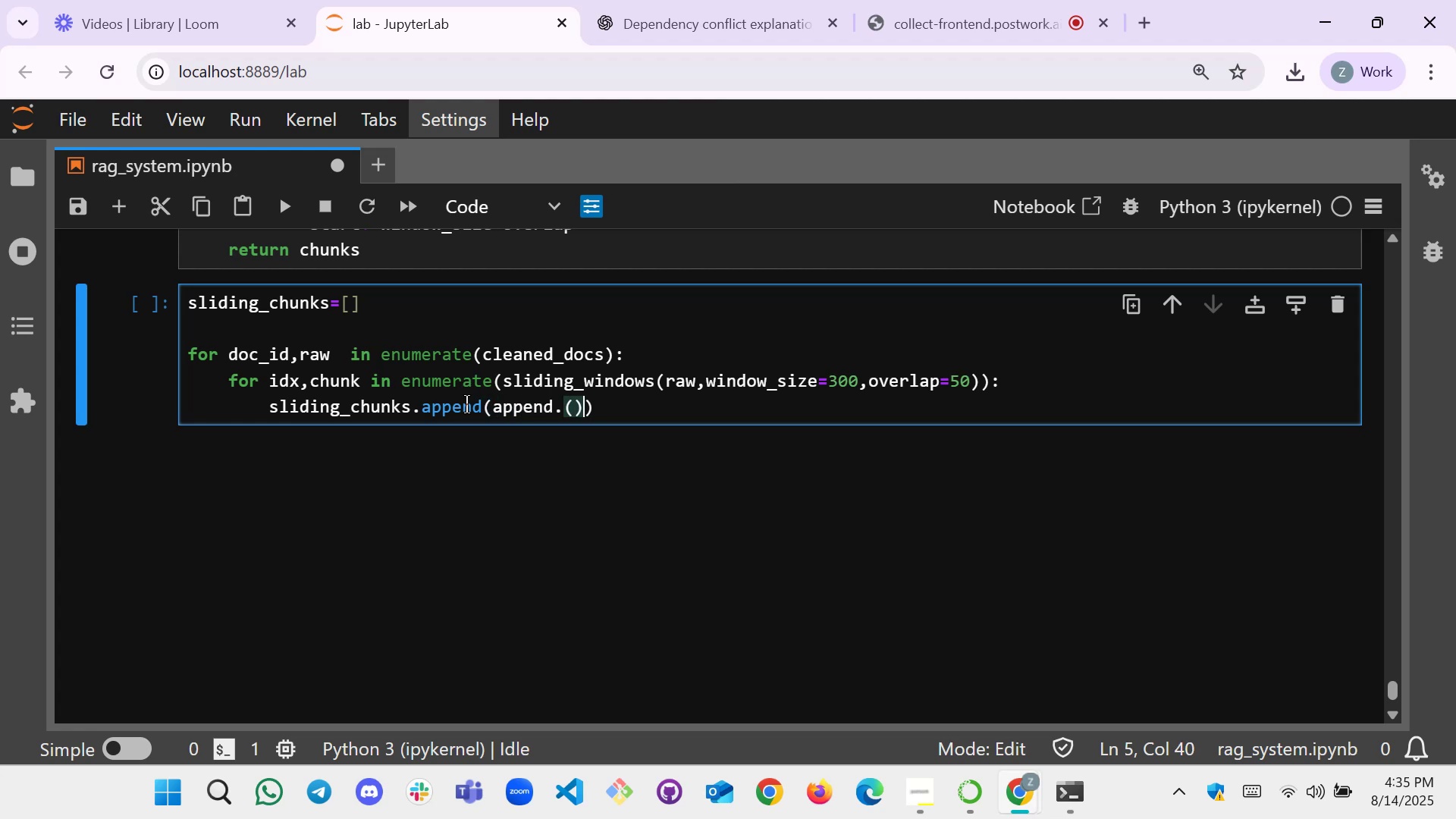 
key(ArrowLeft)
 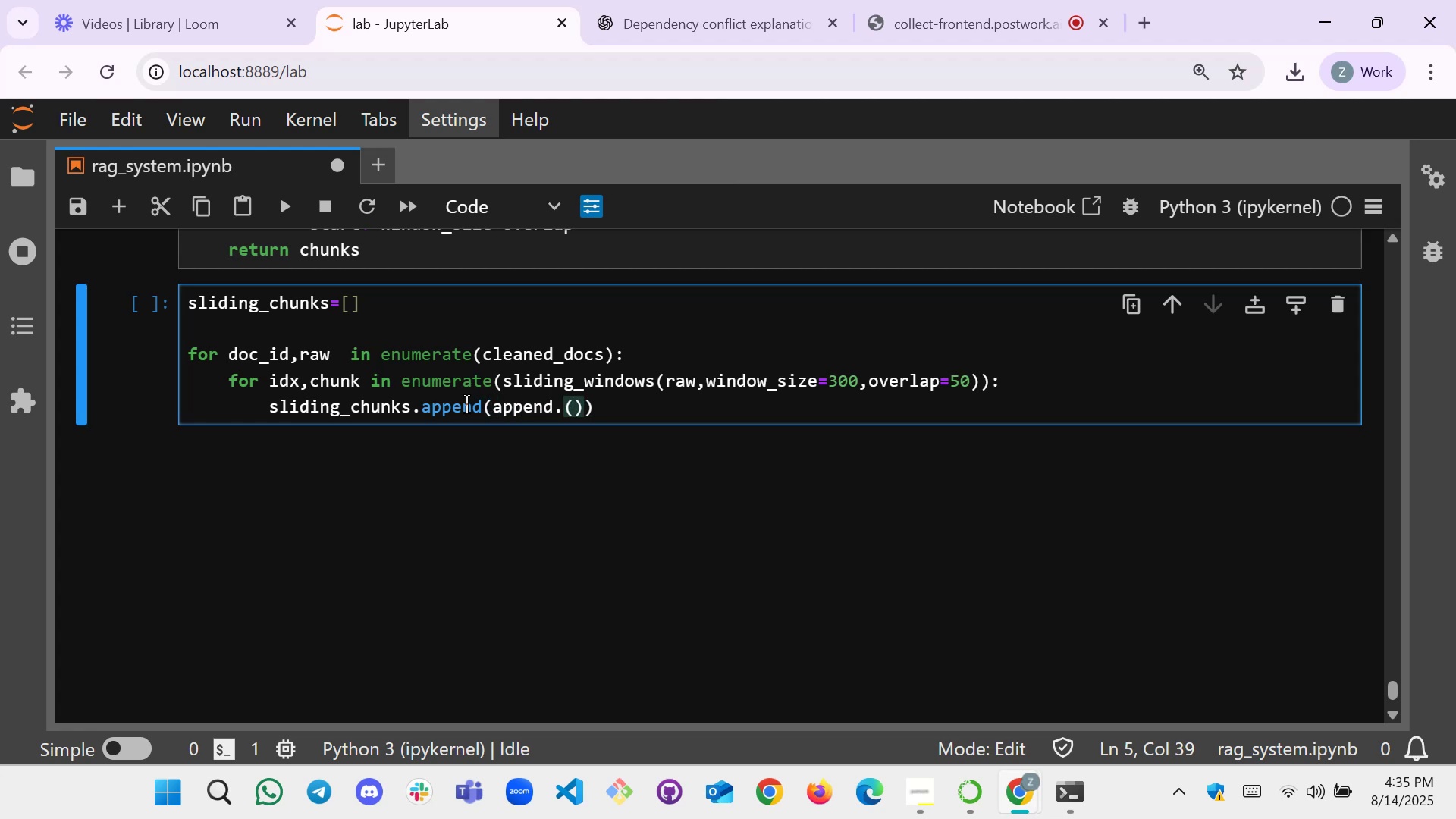 
key(Shift+BracketLeft)
 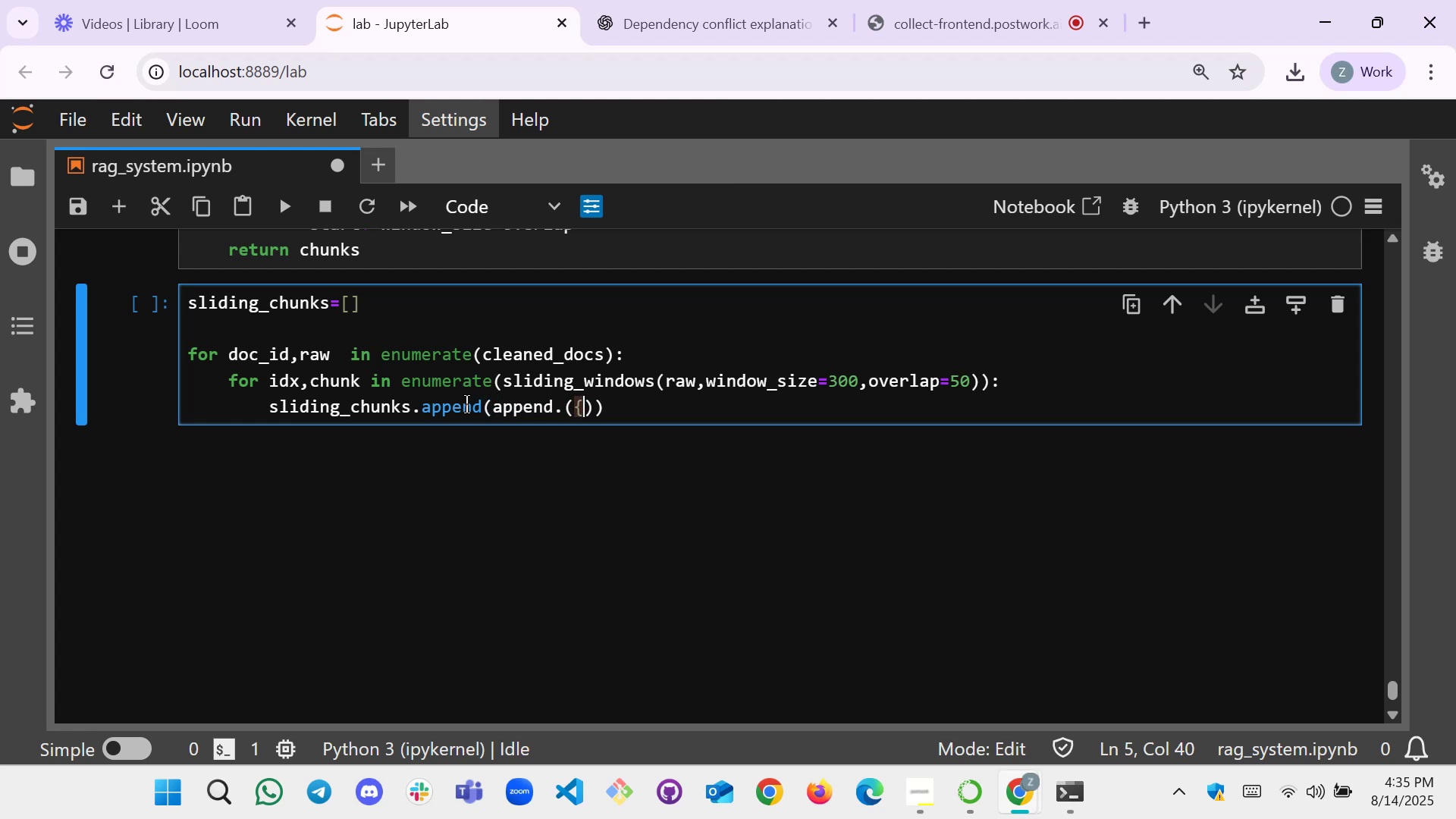 
key(Shift+BracketRight)
 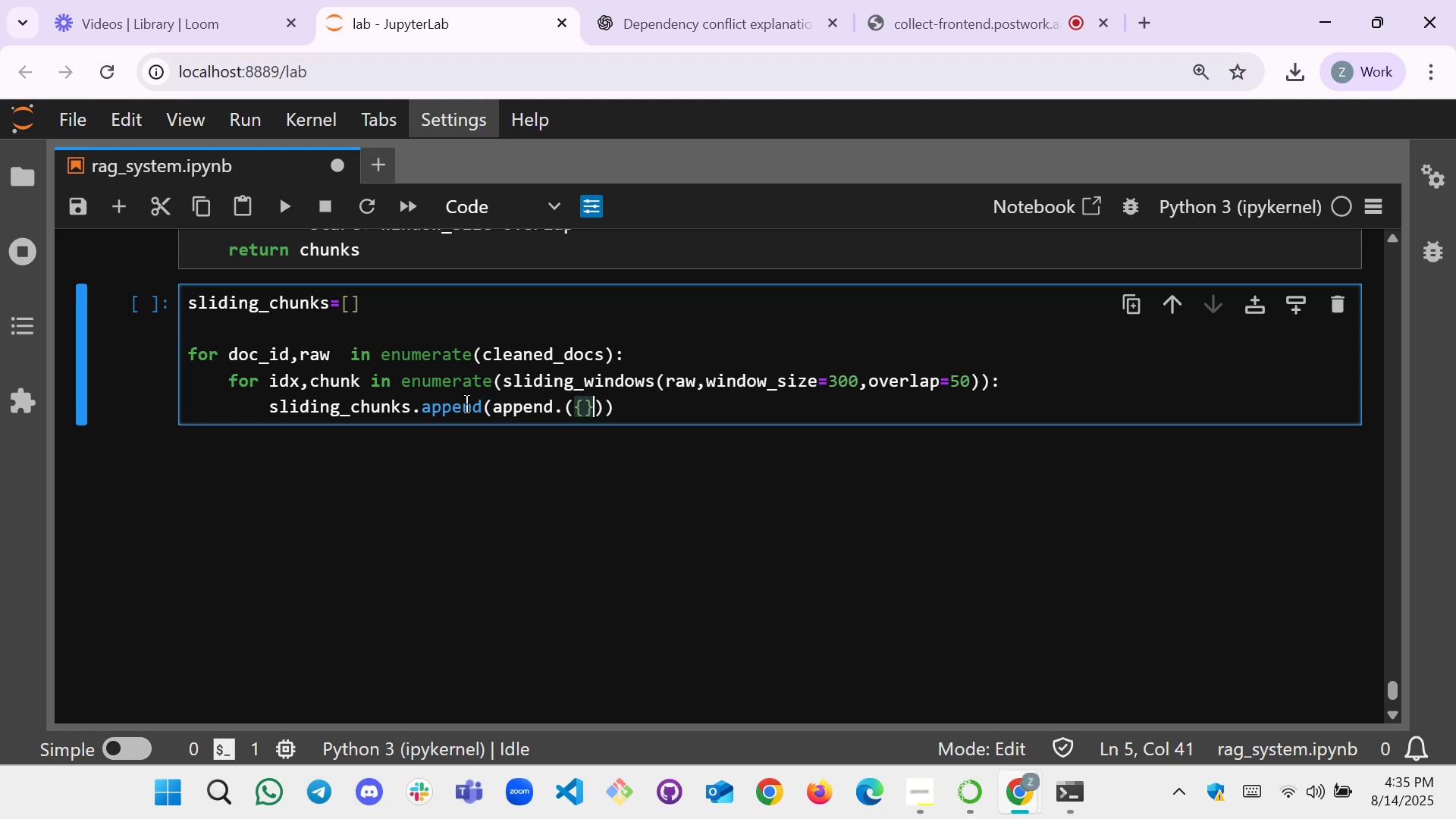 
key(ArrowLeft)
 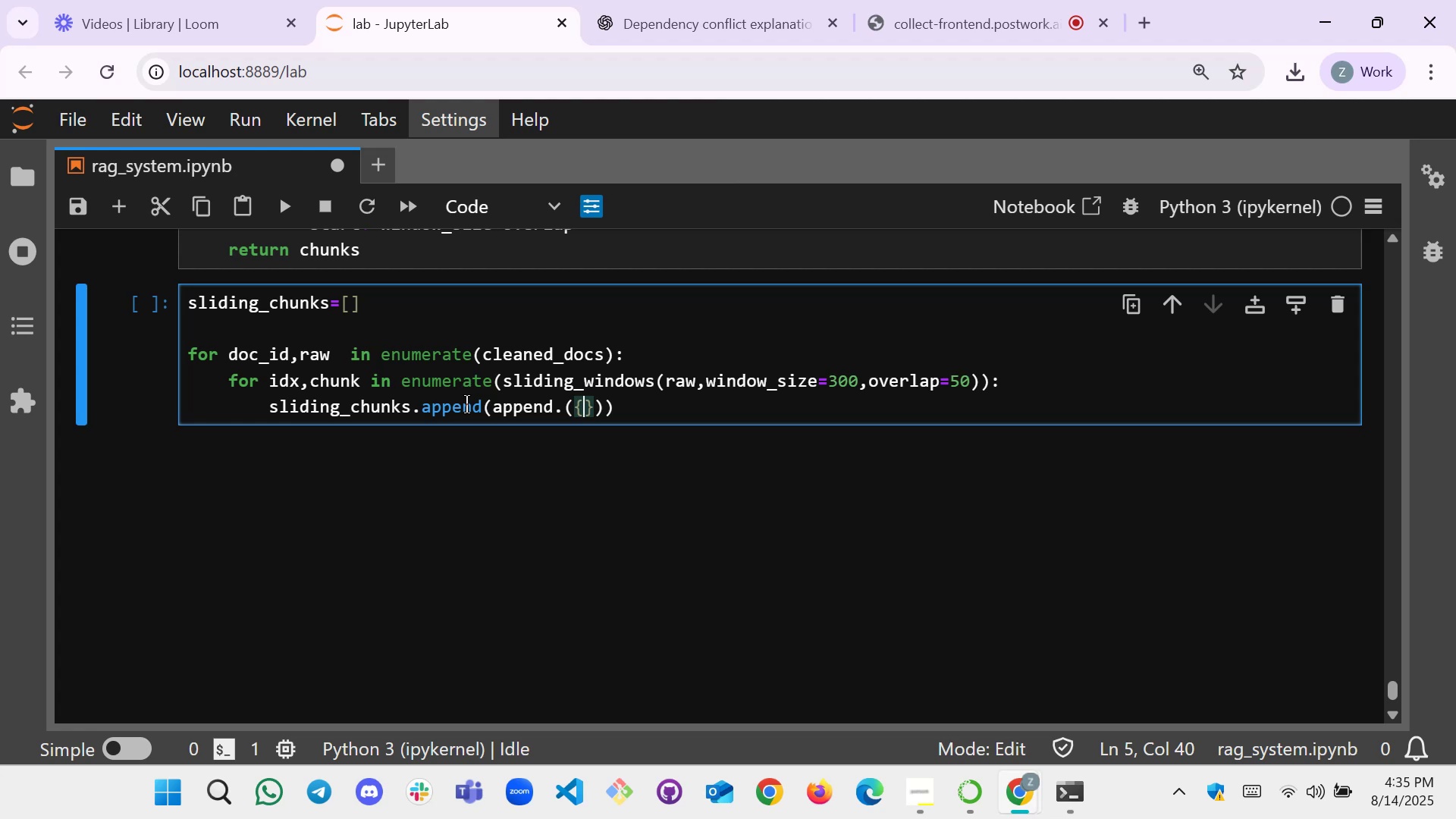 
key(Enter)
 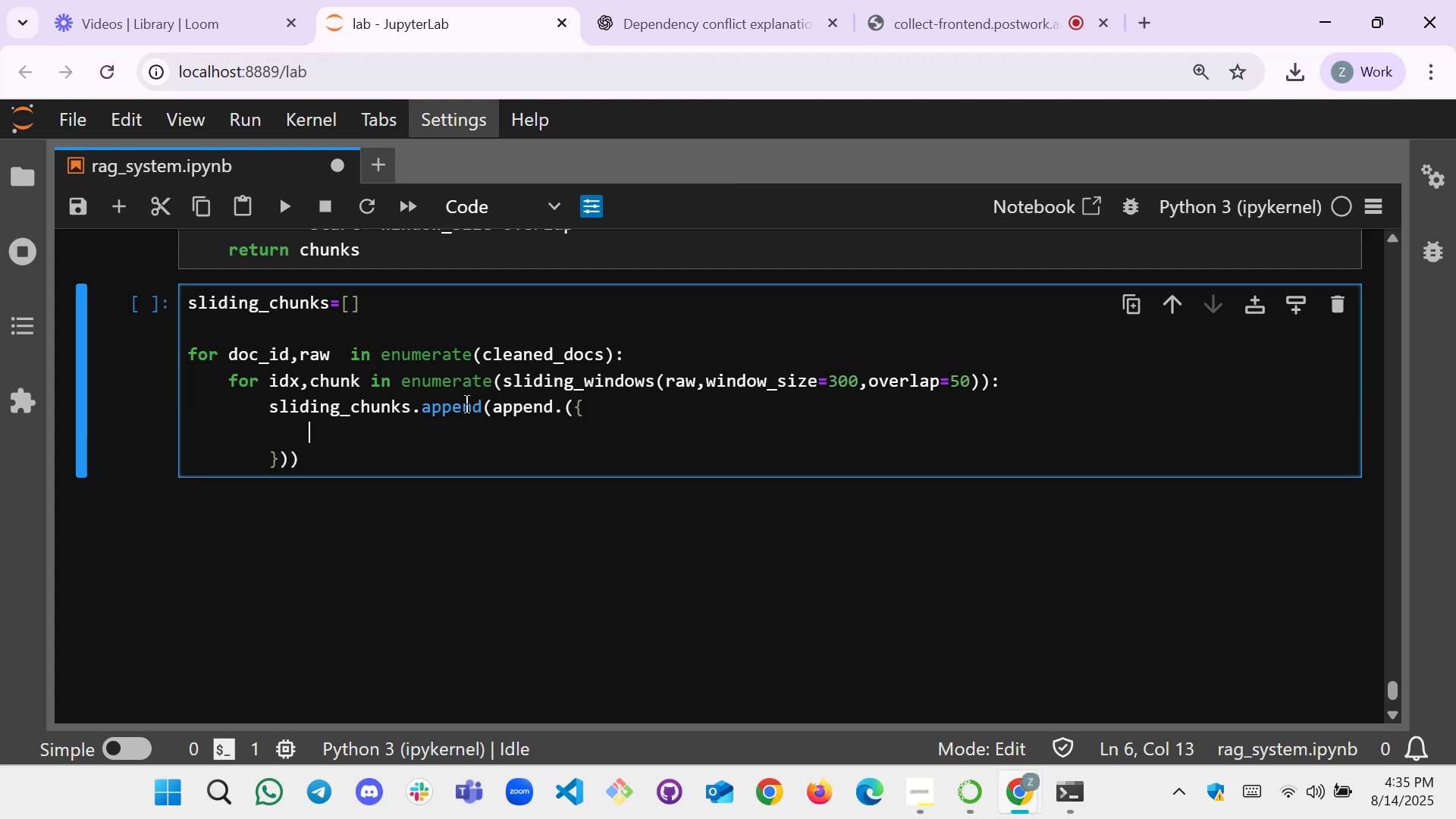 
type(doc)
key(Backspace)
key(Backspace)
key(Backspace)
type(:)
key(Backspace)
type("")
 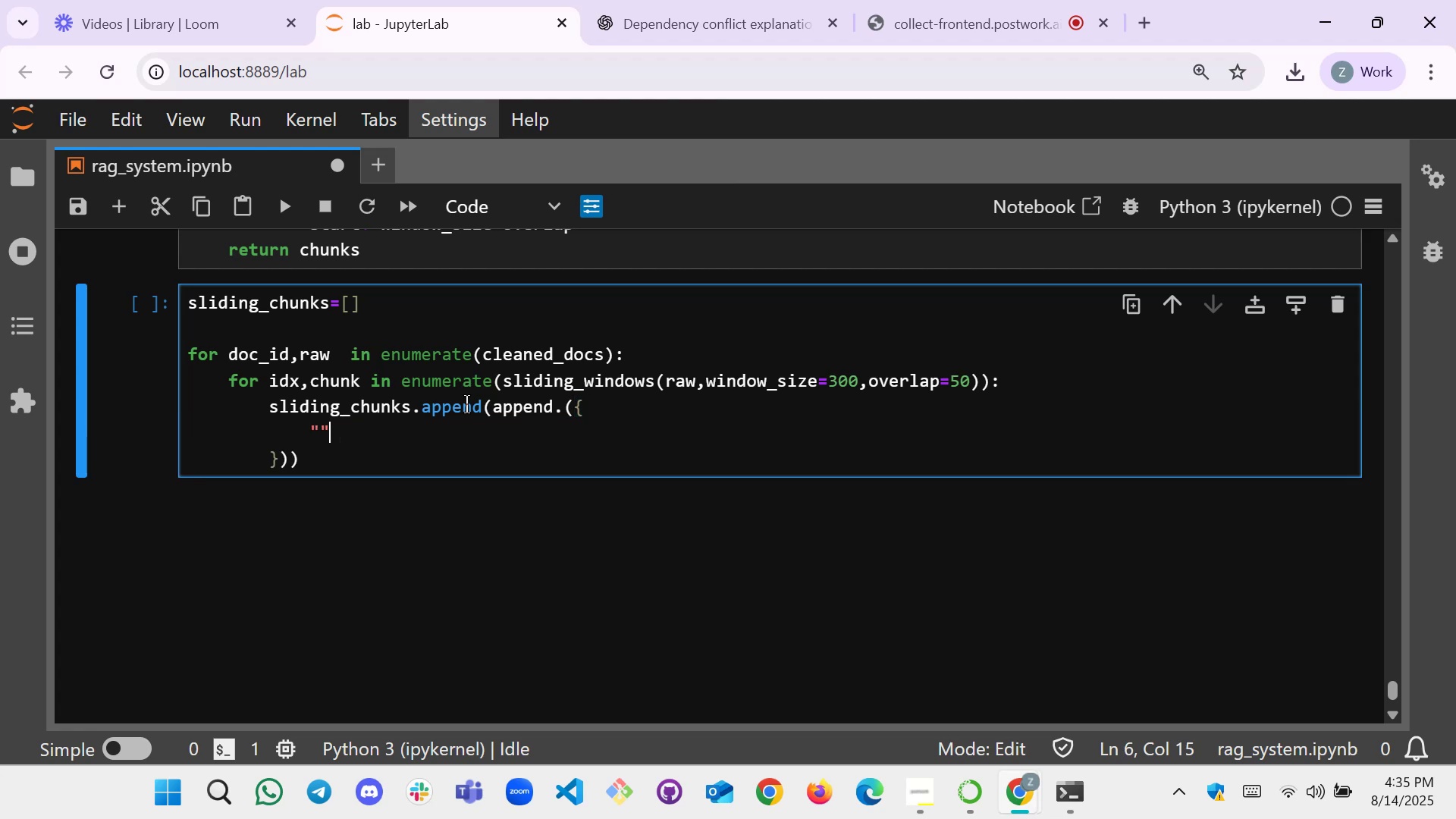 
key(ArrowLeft)
 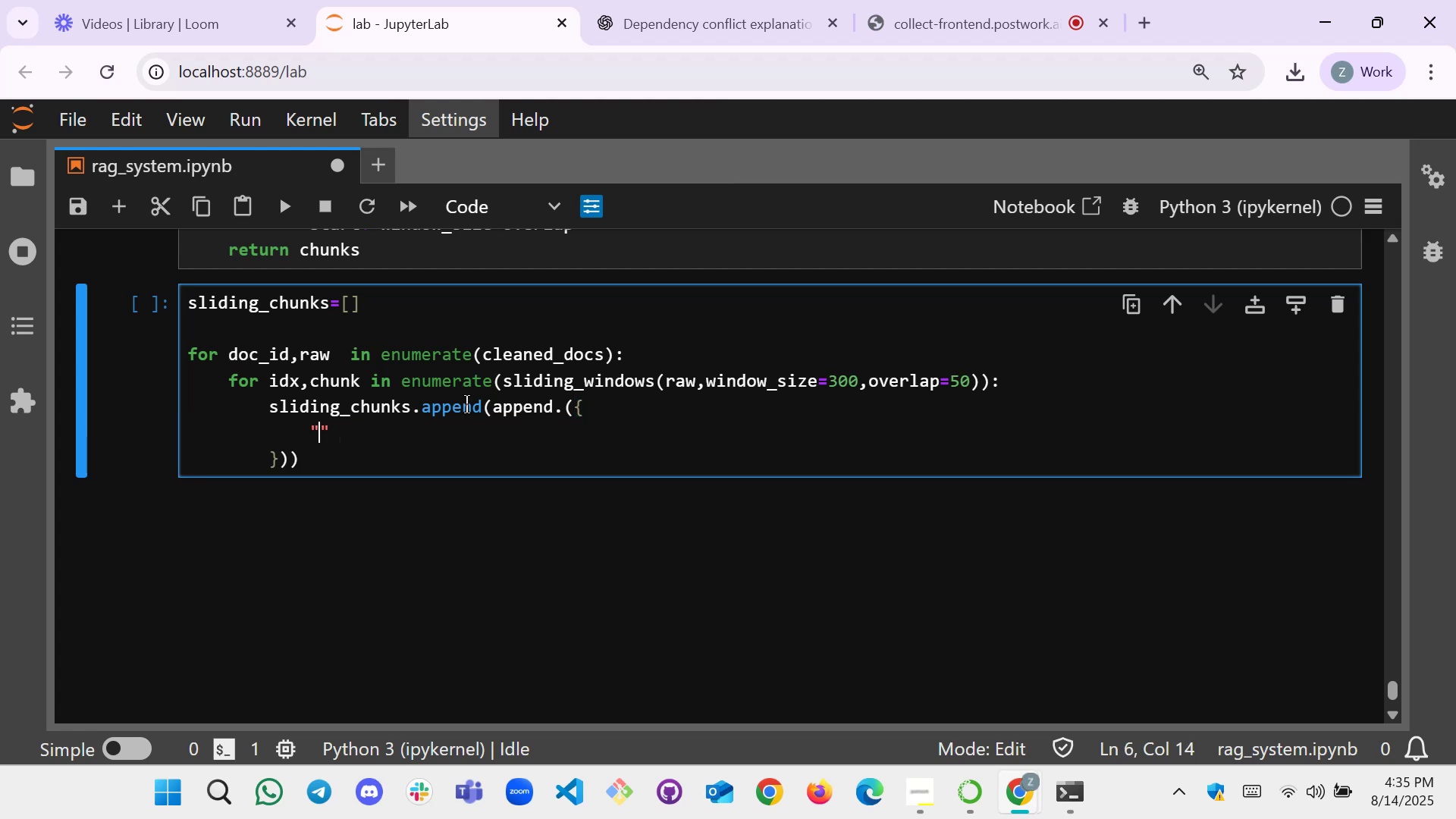 
type(doc_id[PageDown])
 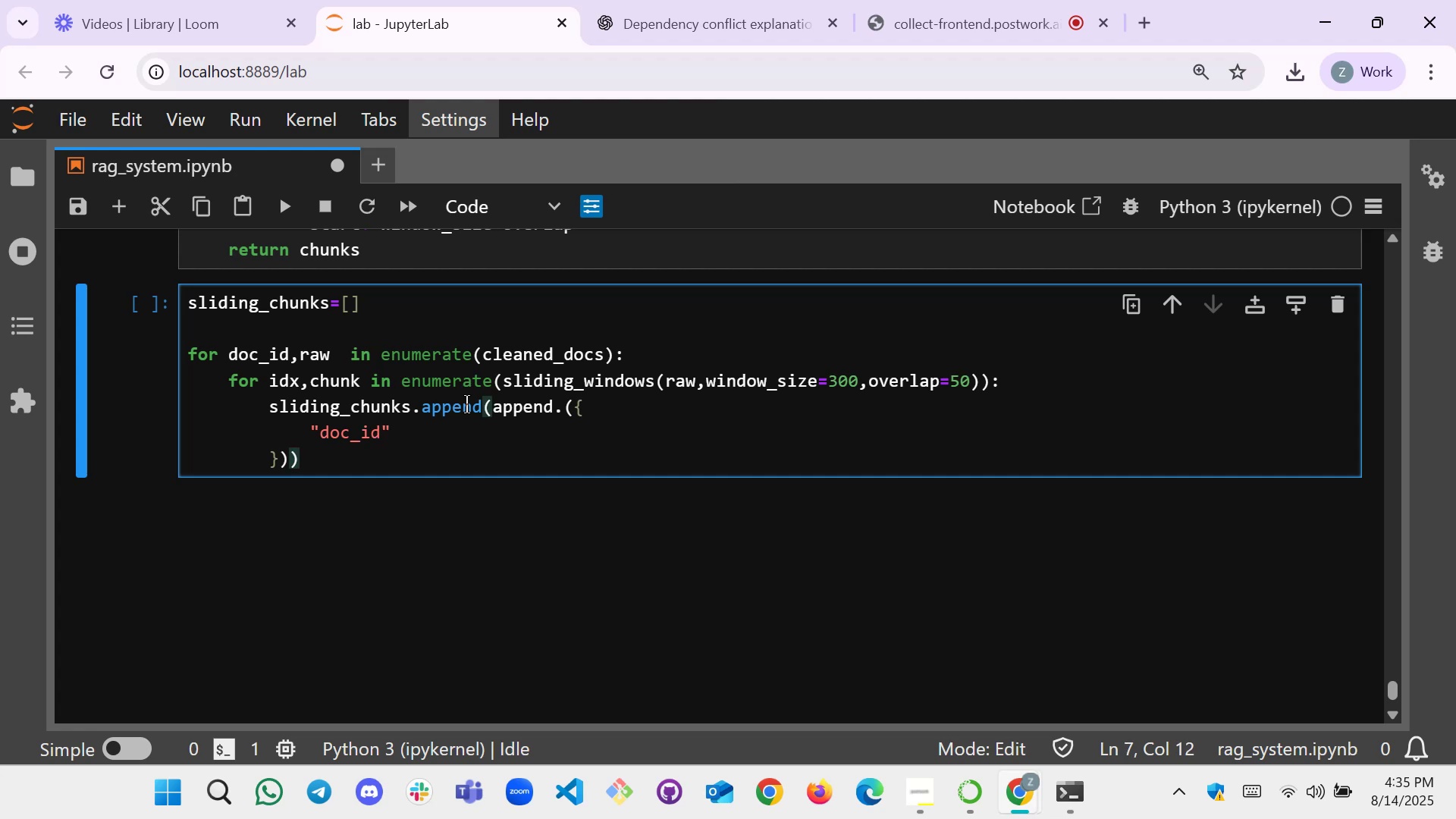 
key(ArrowUp)
 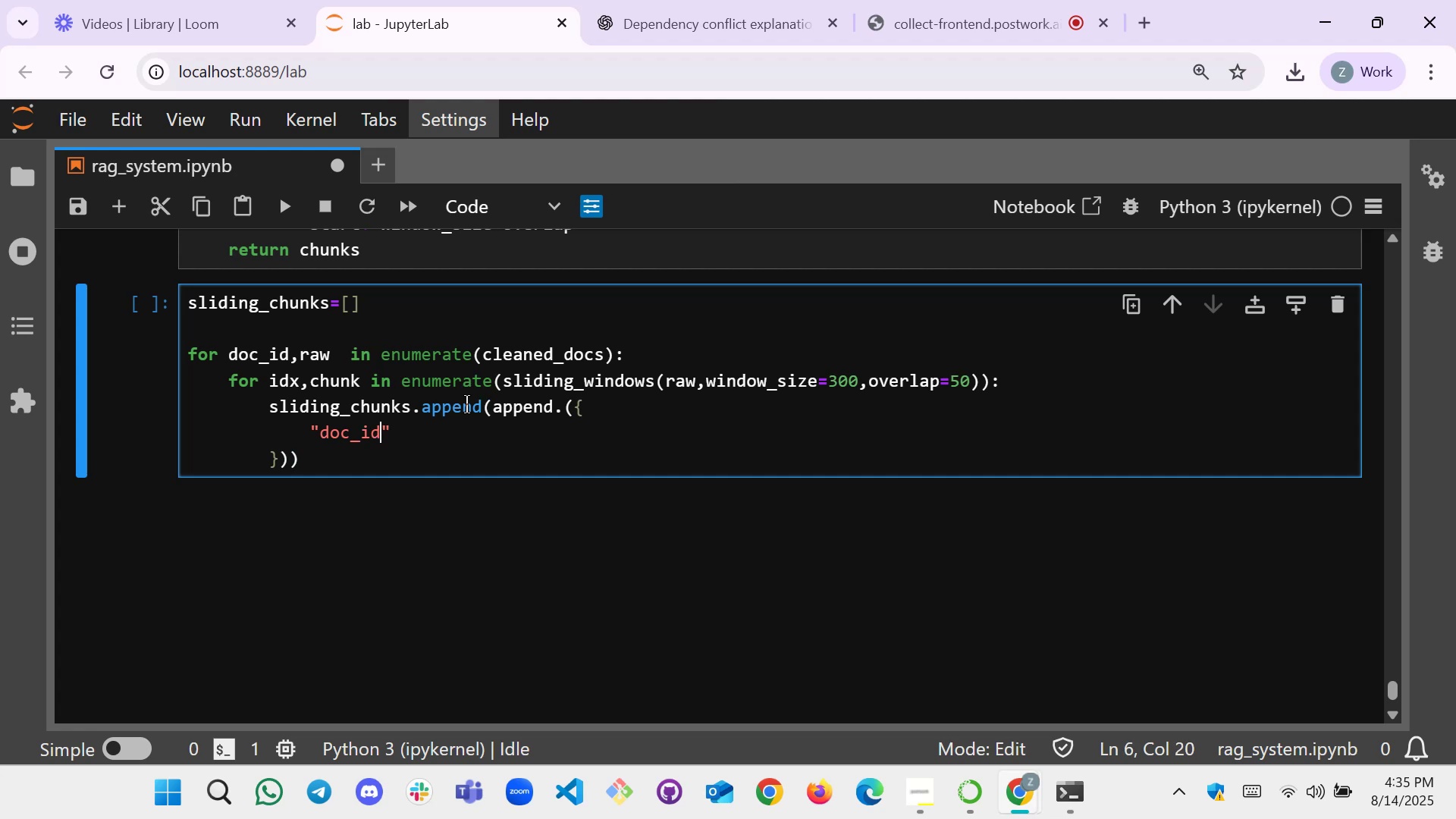 
key(PageDown)
 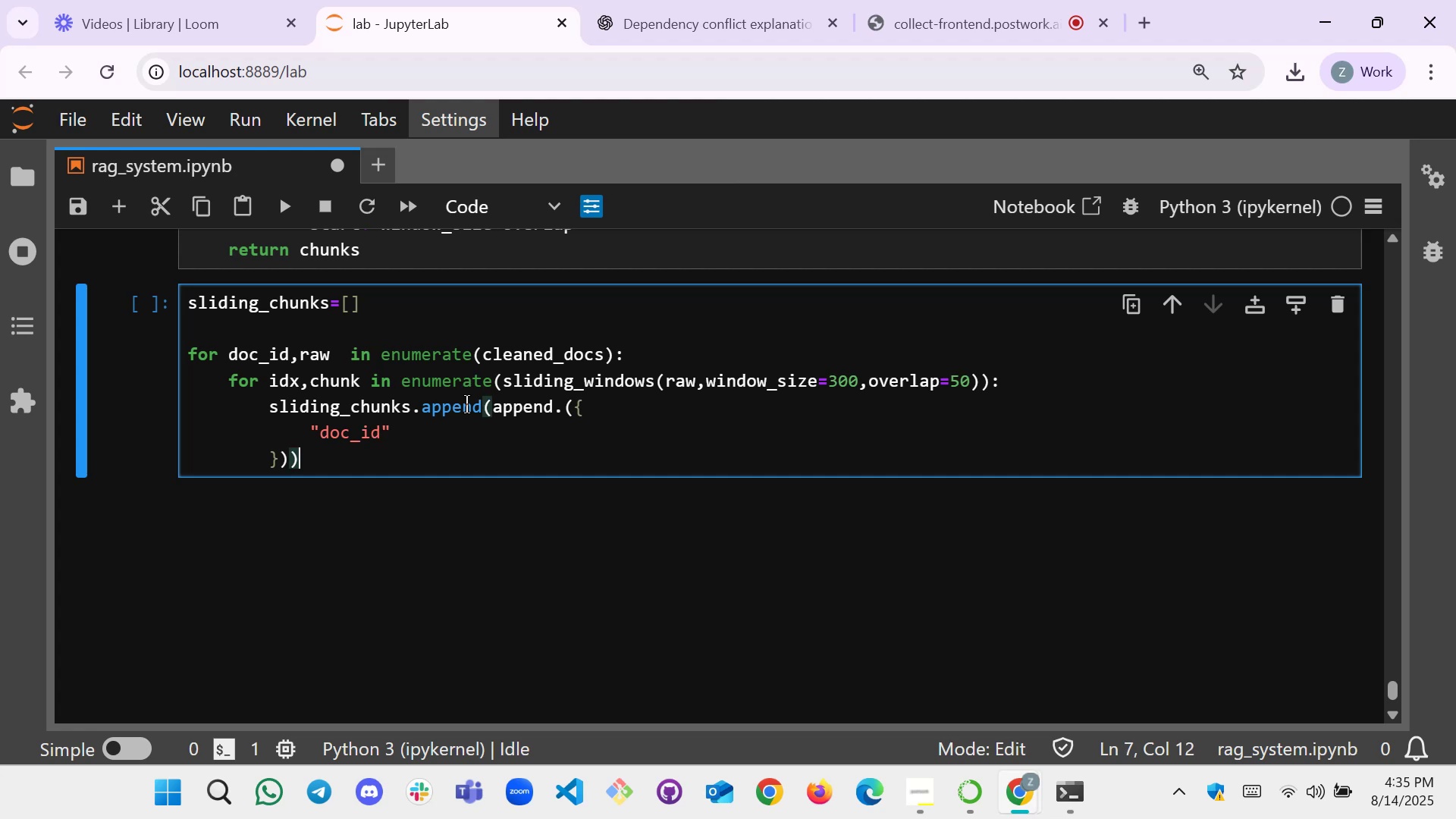 
key(ArrowUp)
 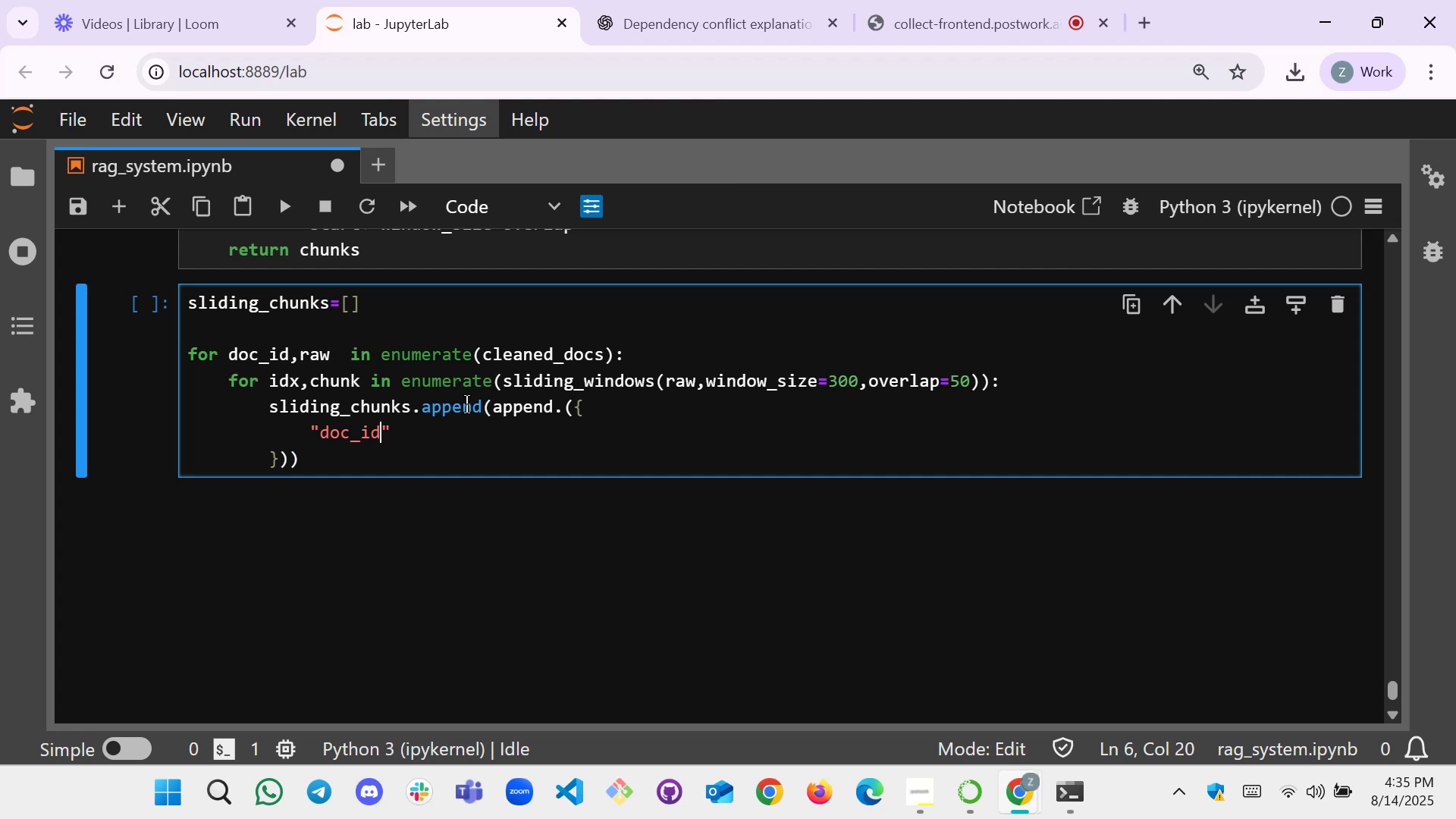 
key(ArrowRight)
 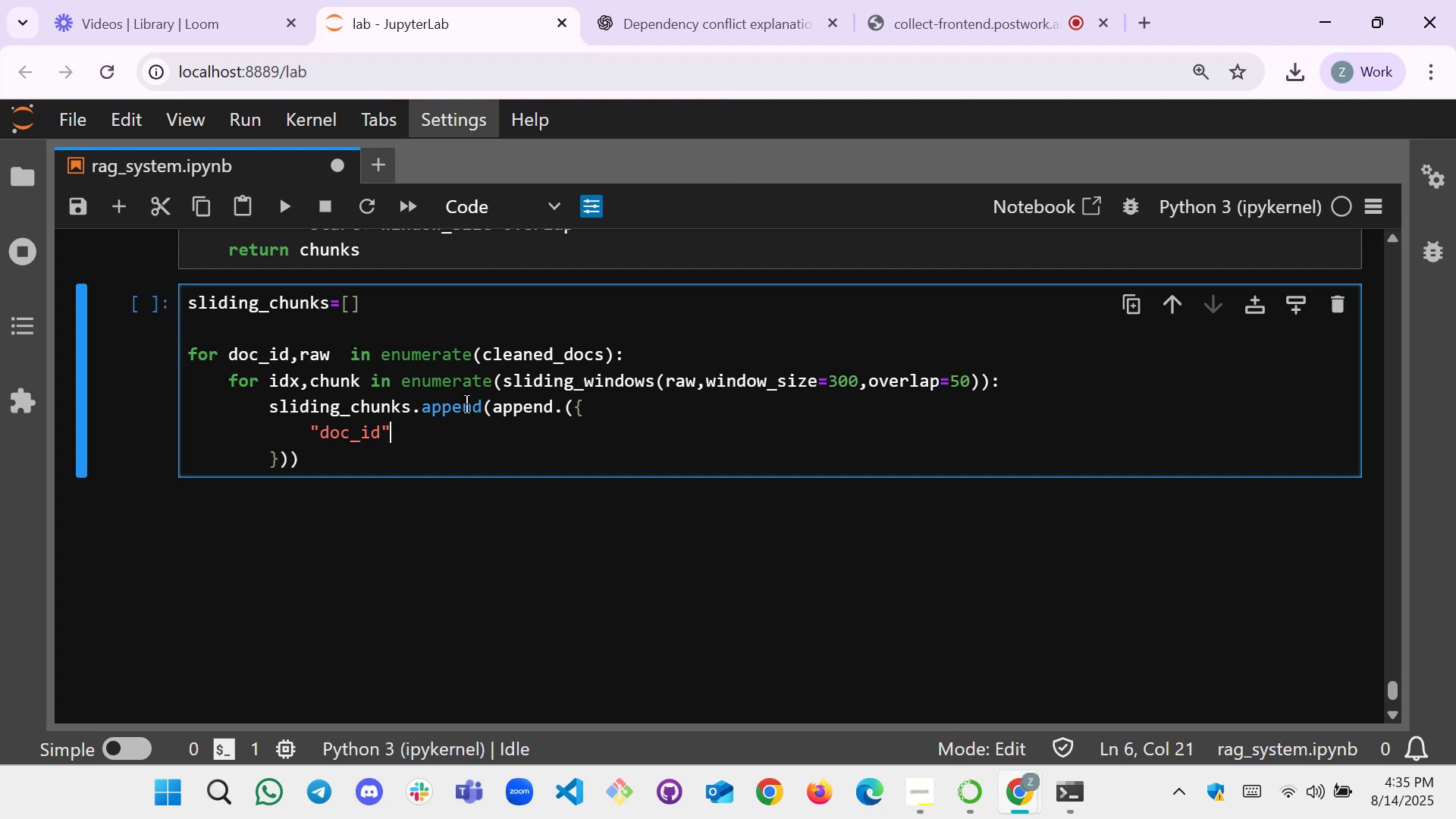 
type(:doc_id,)
 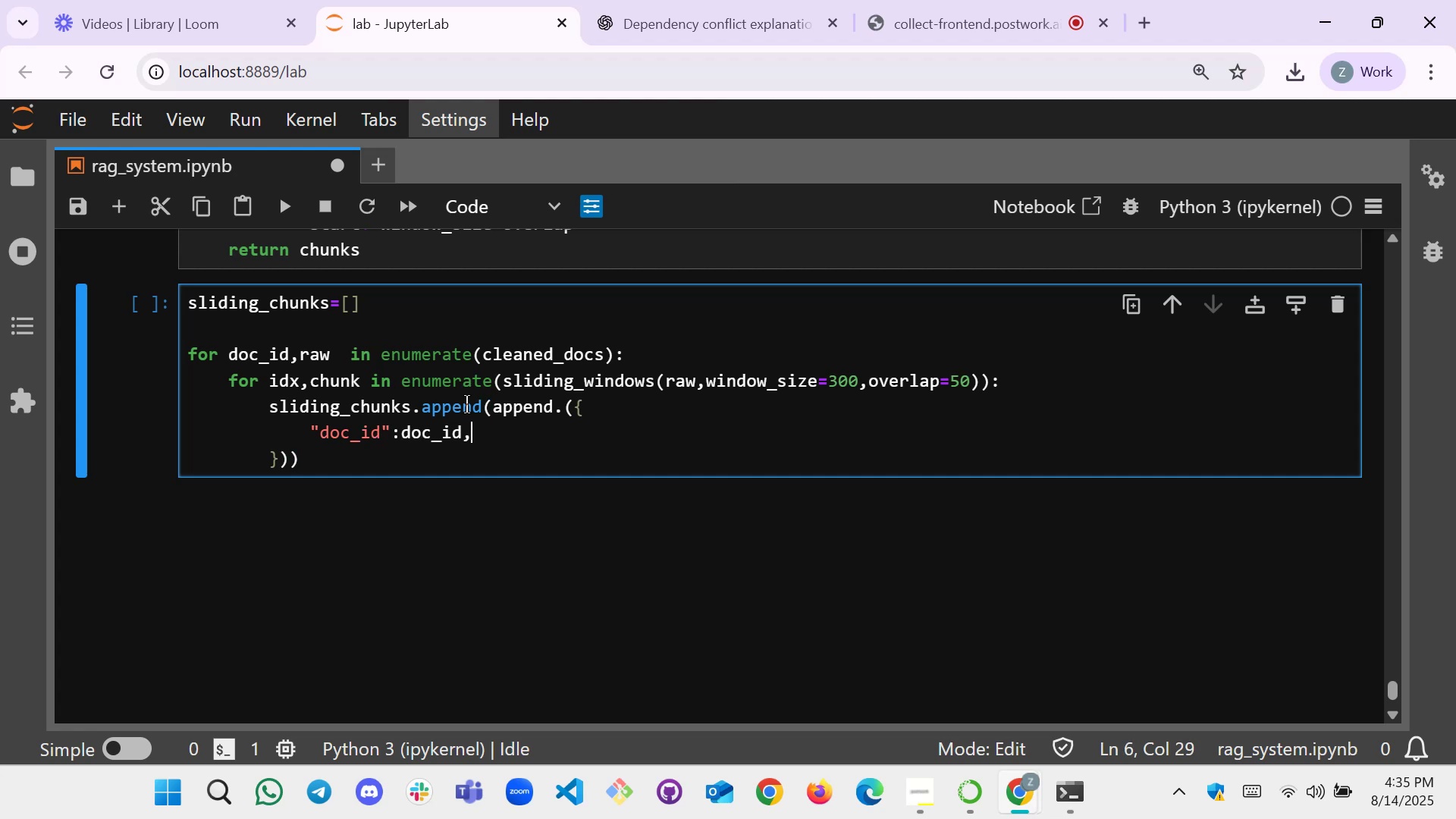 
key(Enter)
 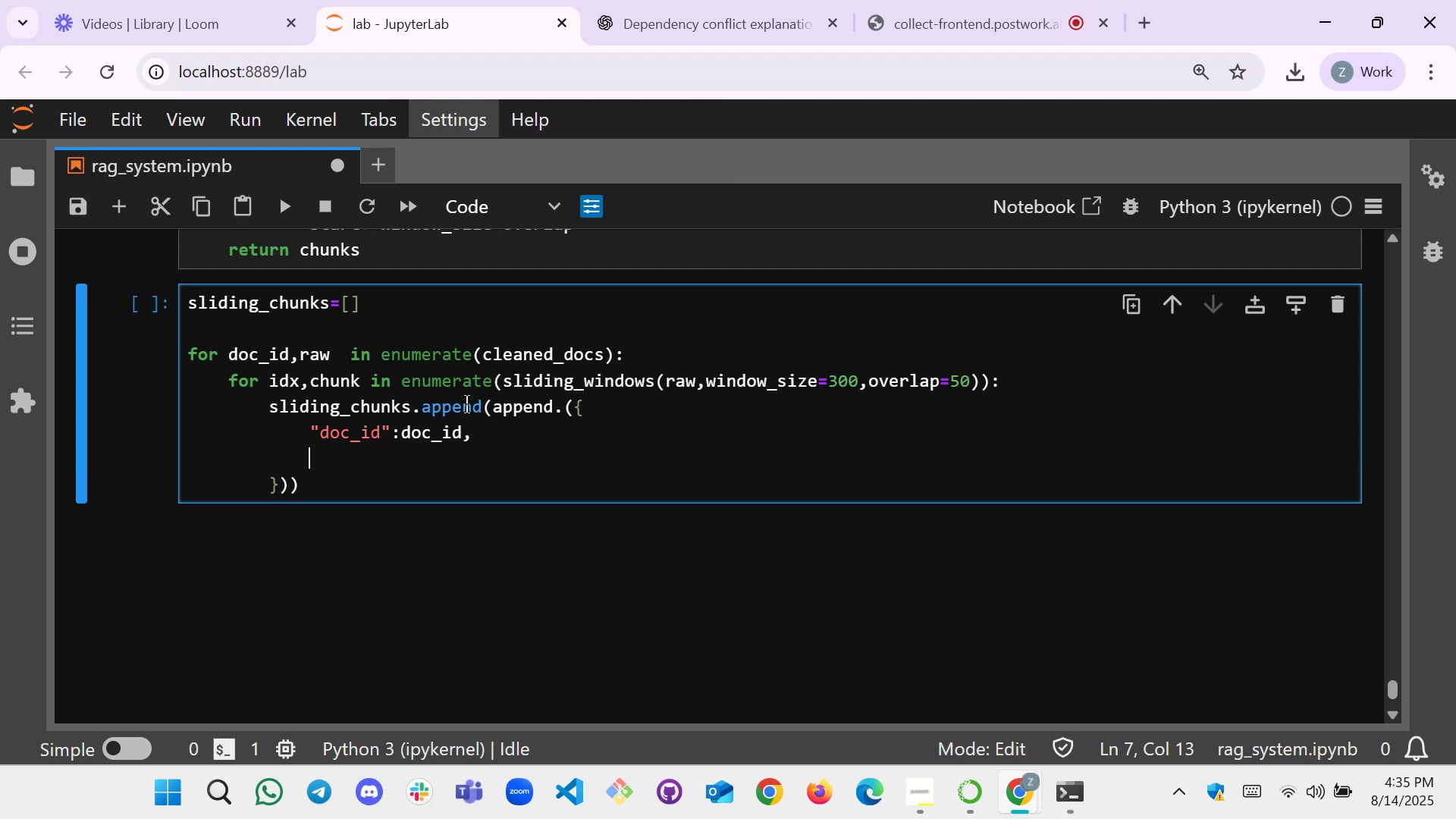 
key(Shift+Quote)
 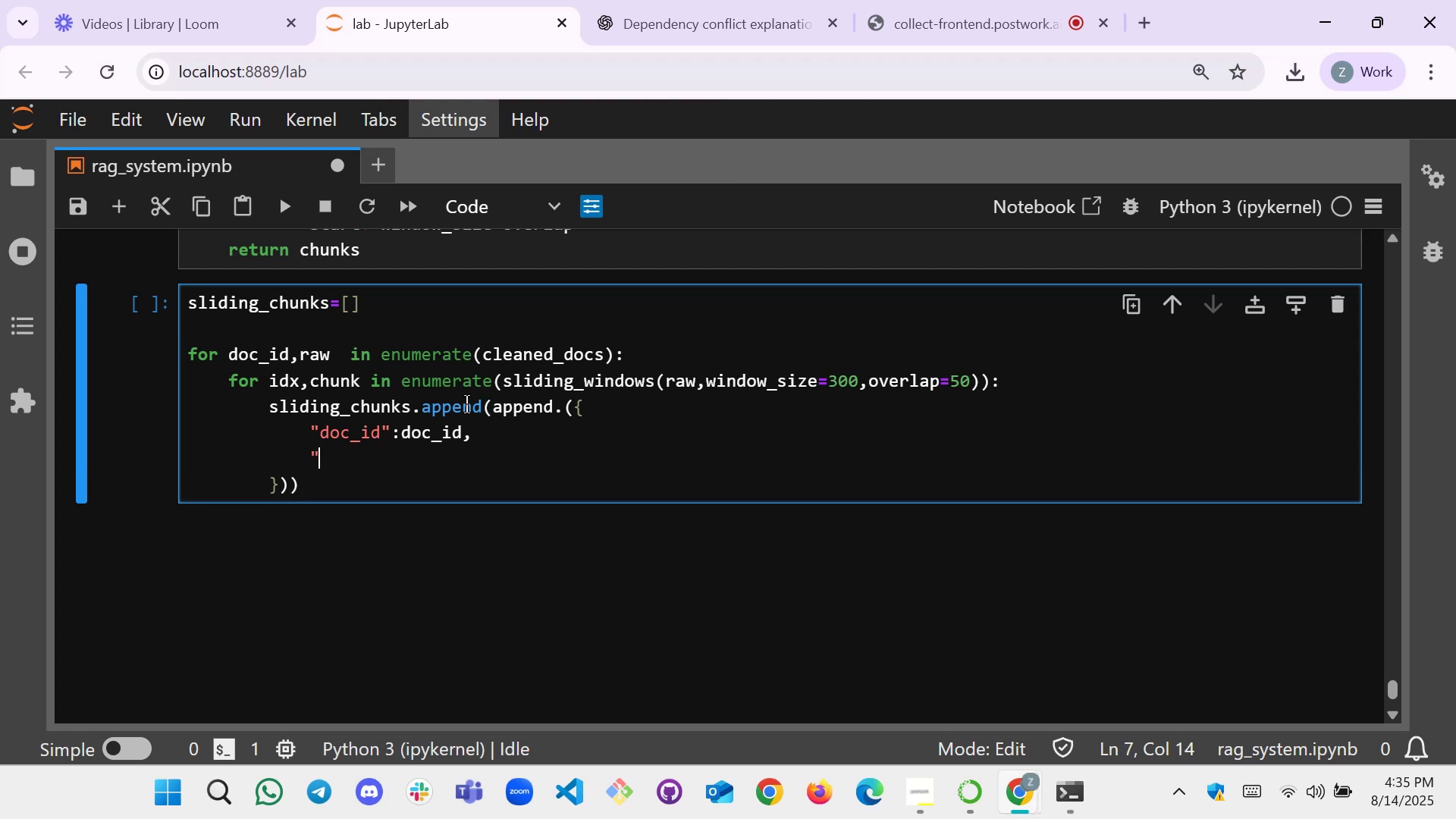 
key(Shift+Quote)
 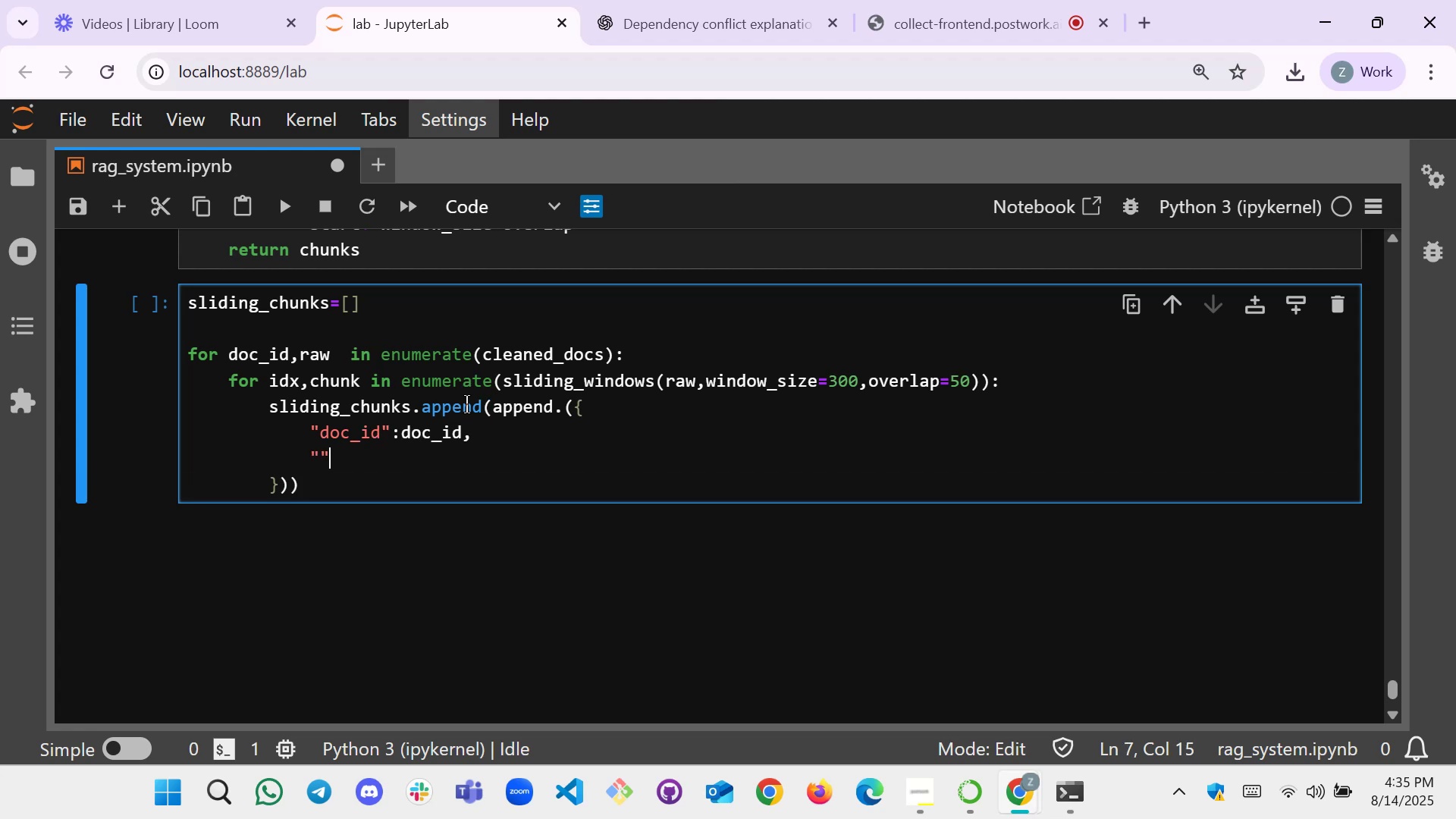 
key(ArrowLeft)
 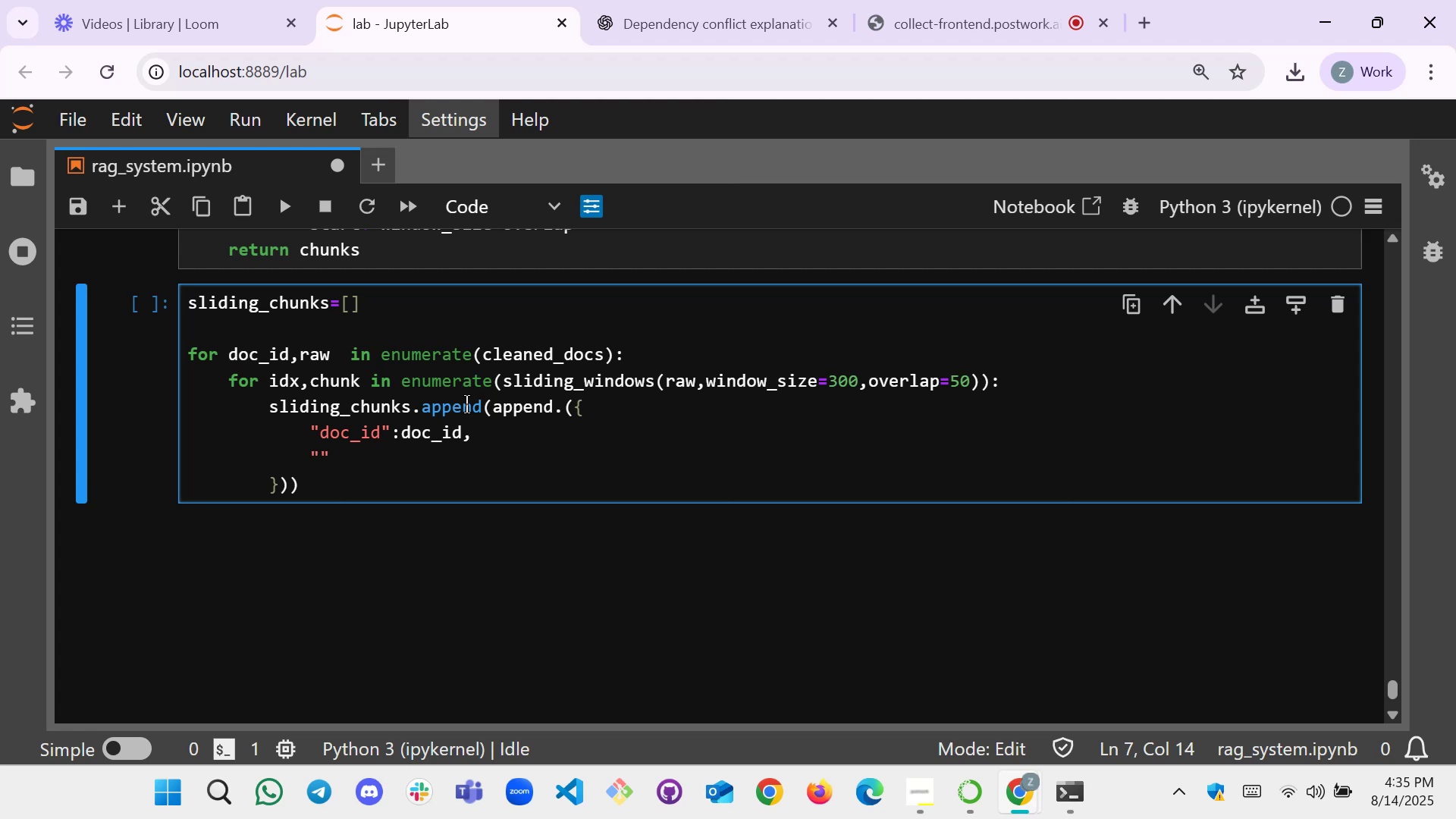 
type(chunk_id)
 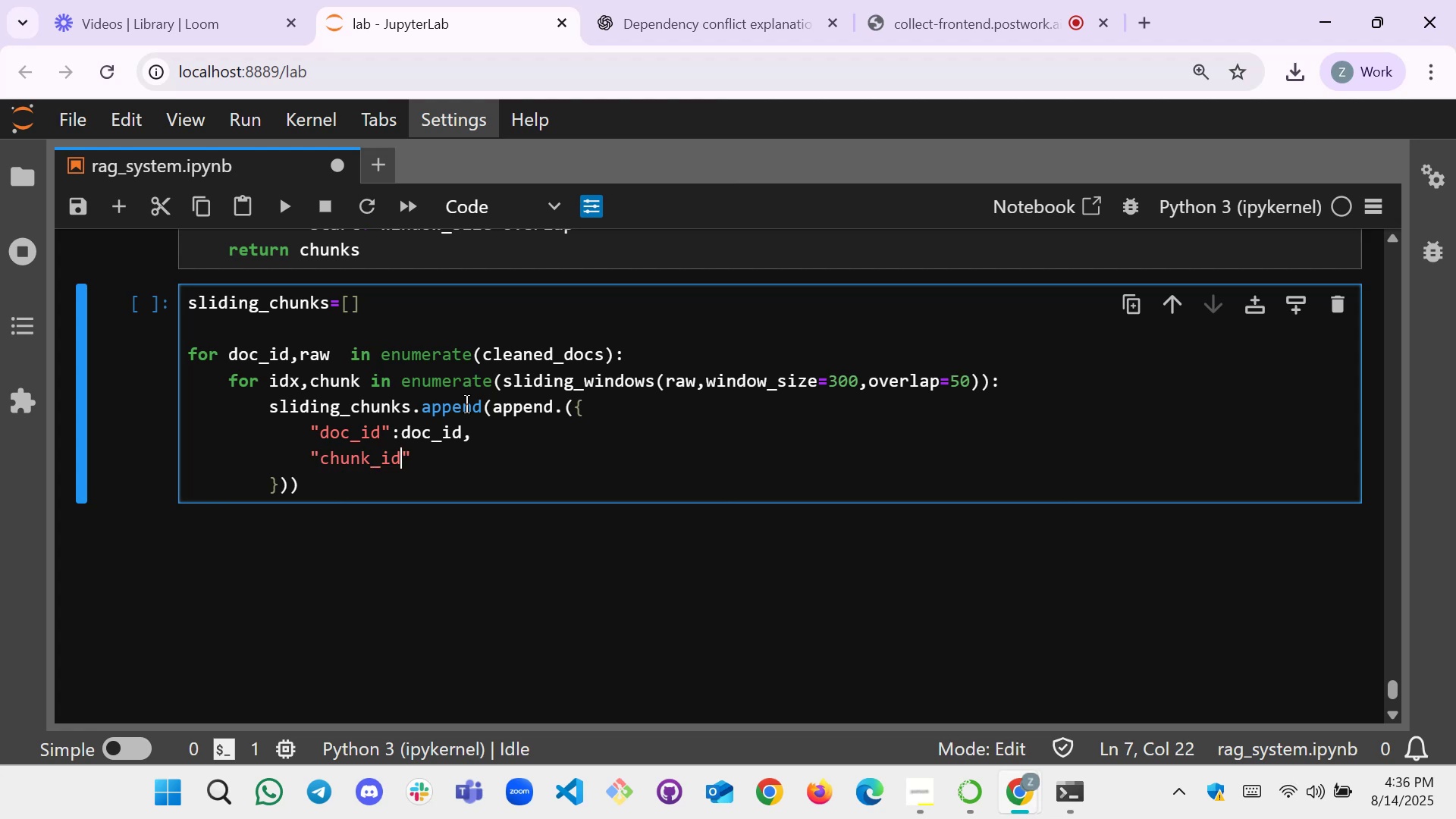 
key(ArrowRight)
 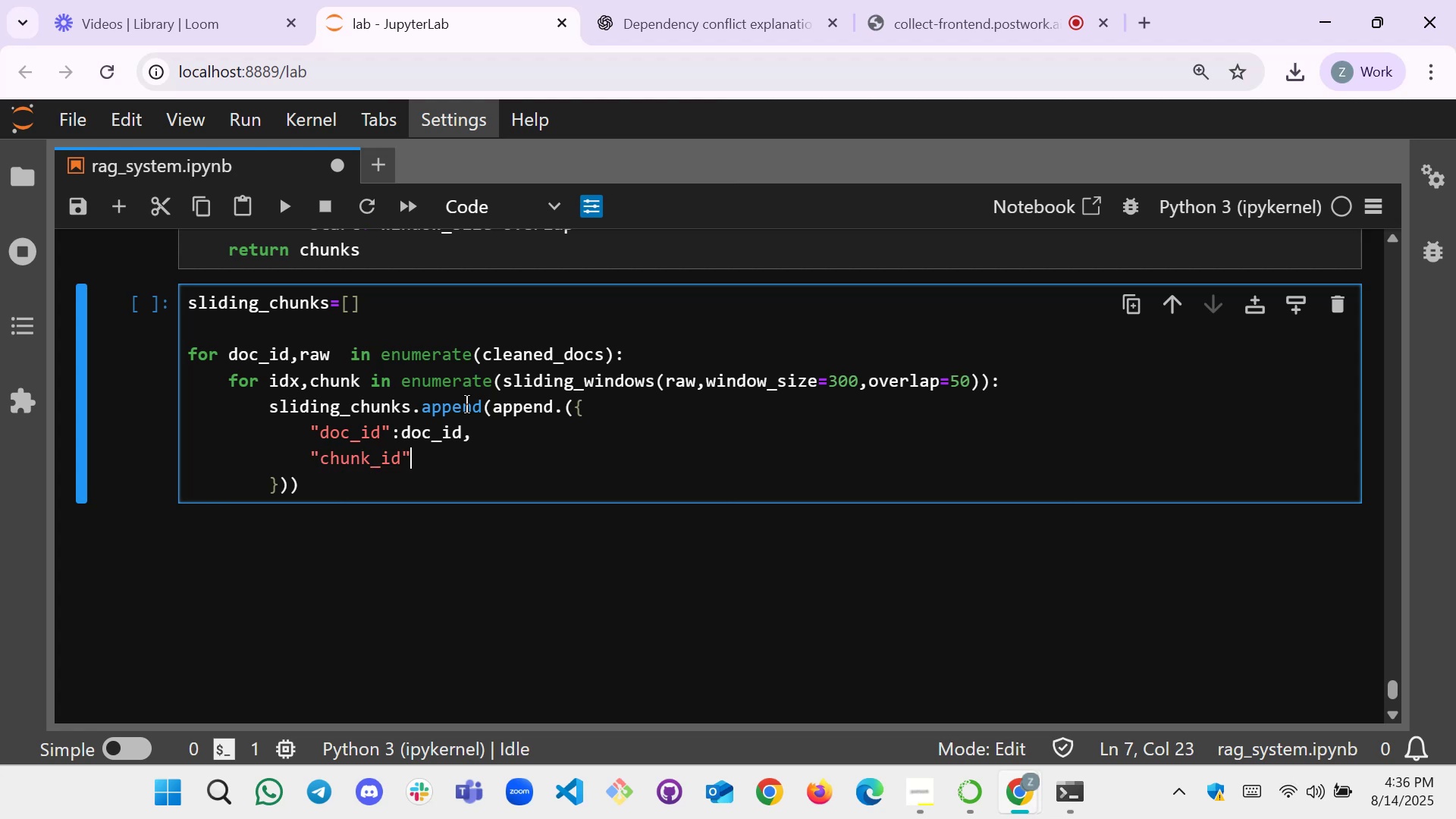 
key(Shift+Semicolon)
 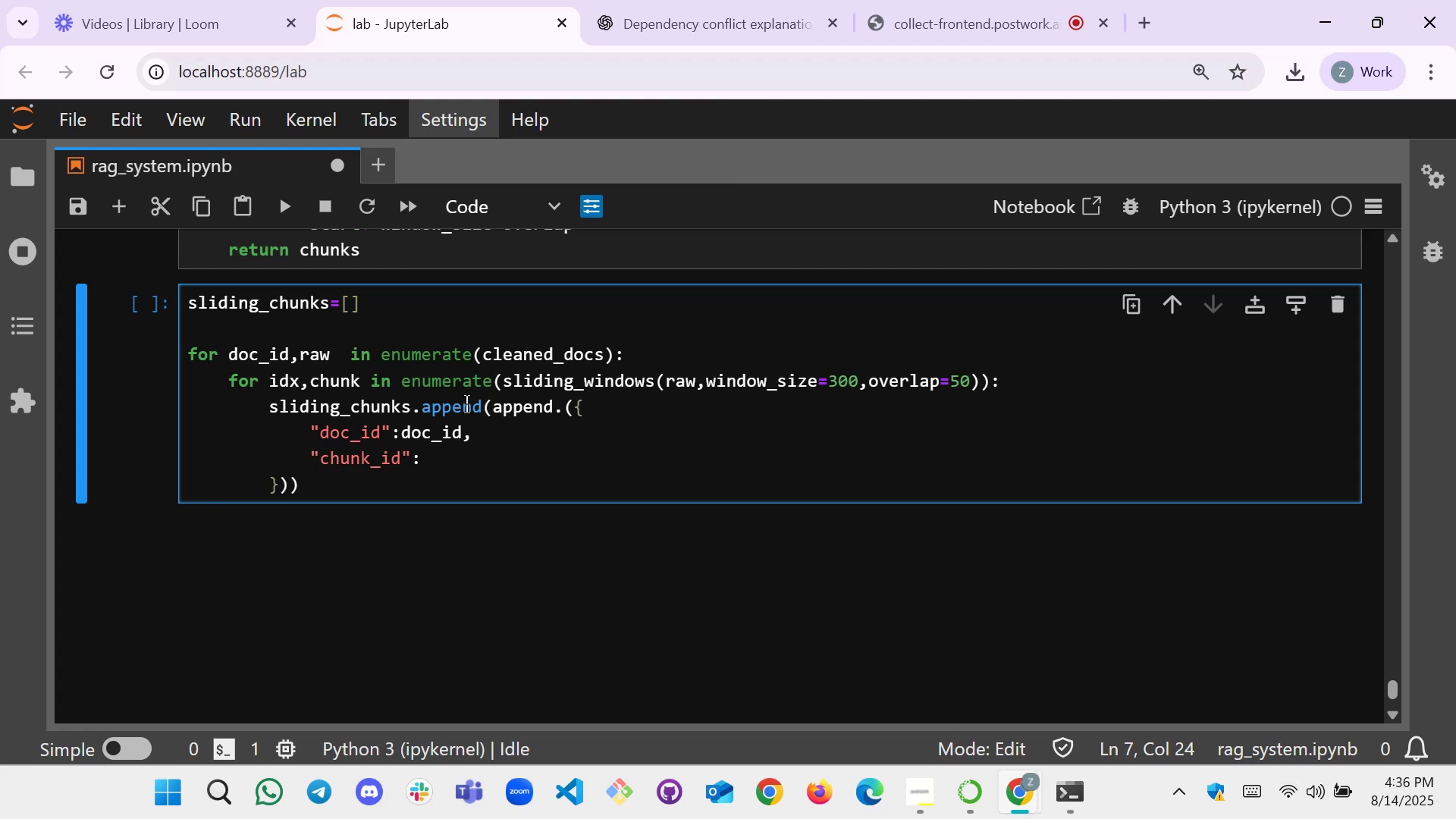 
key(F)
 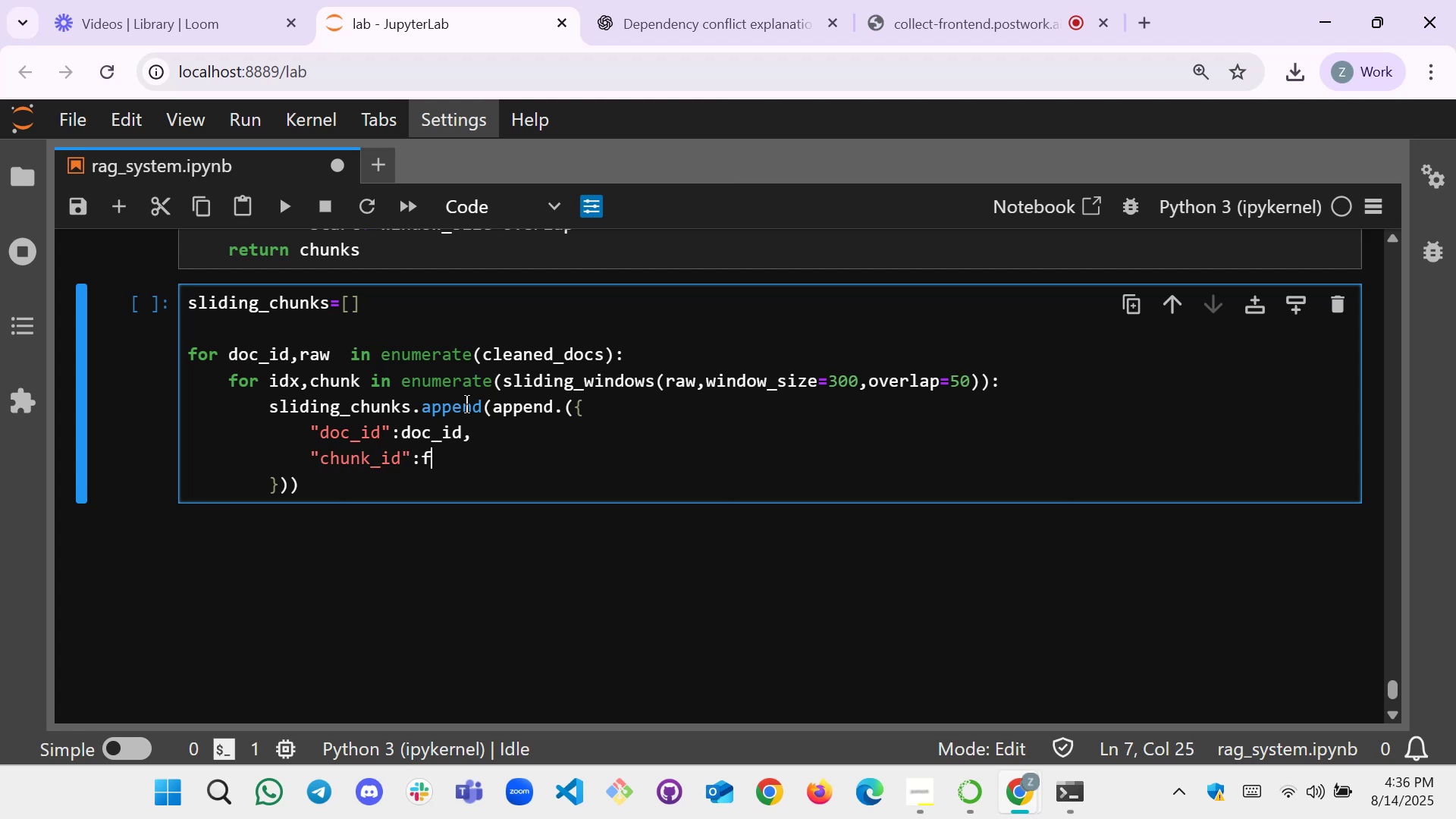 
key(Shift+Quote)
 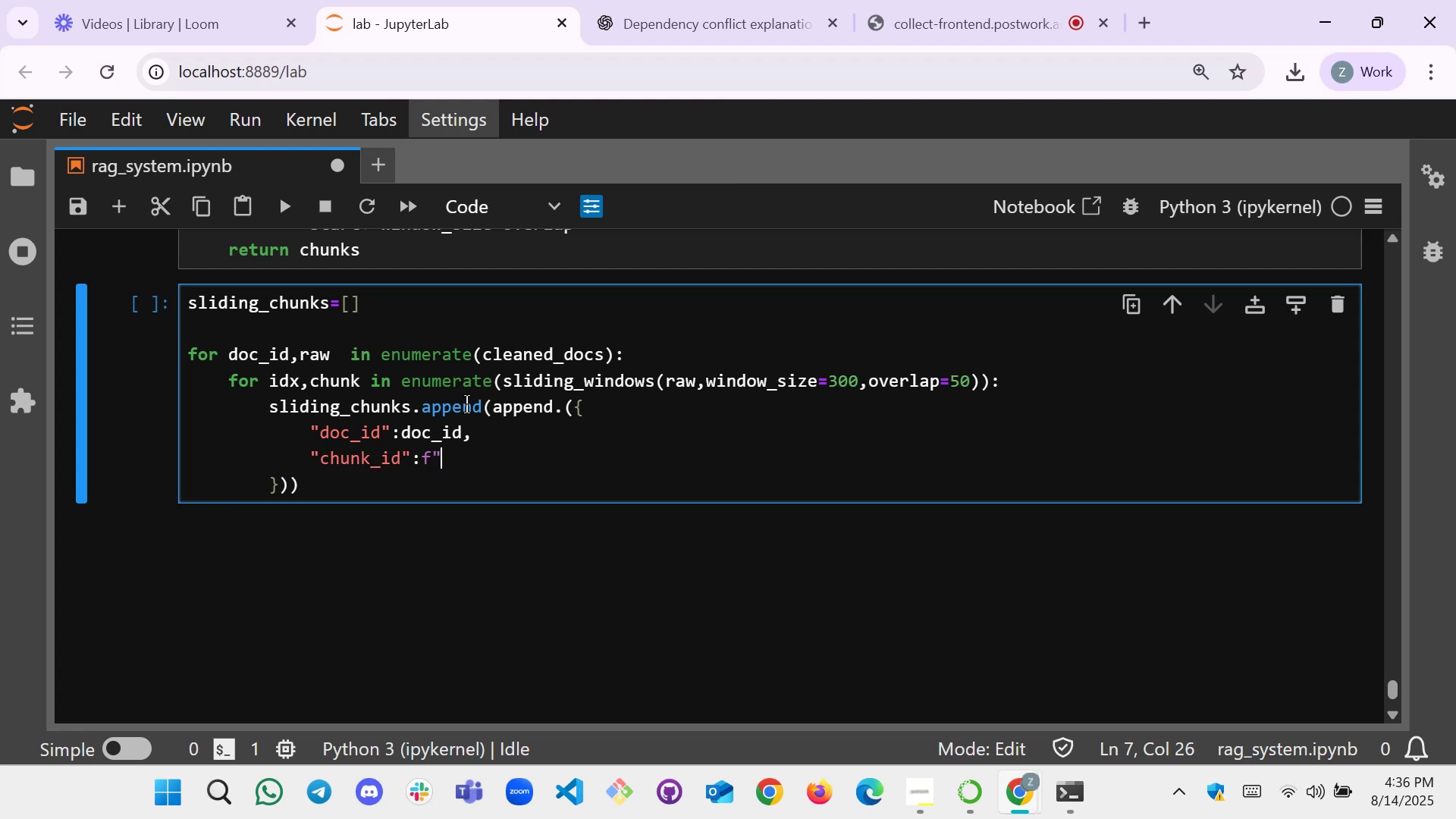 
key(Shift+Quote)
 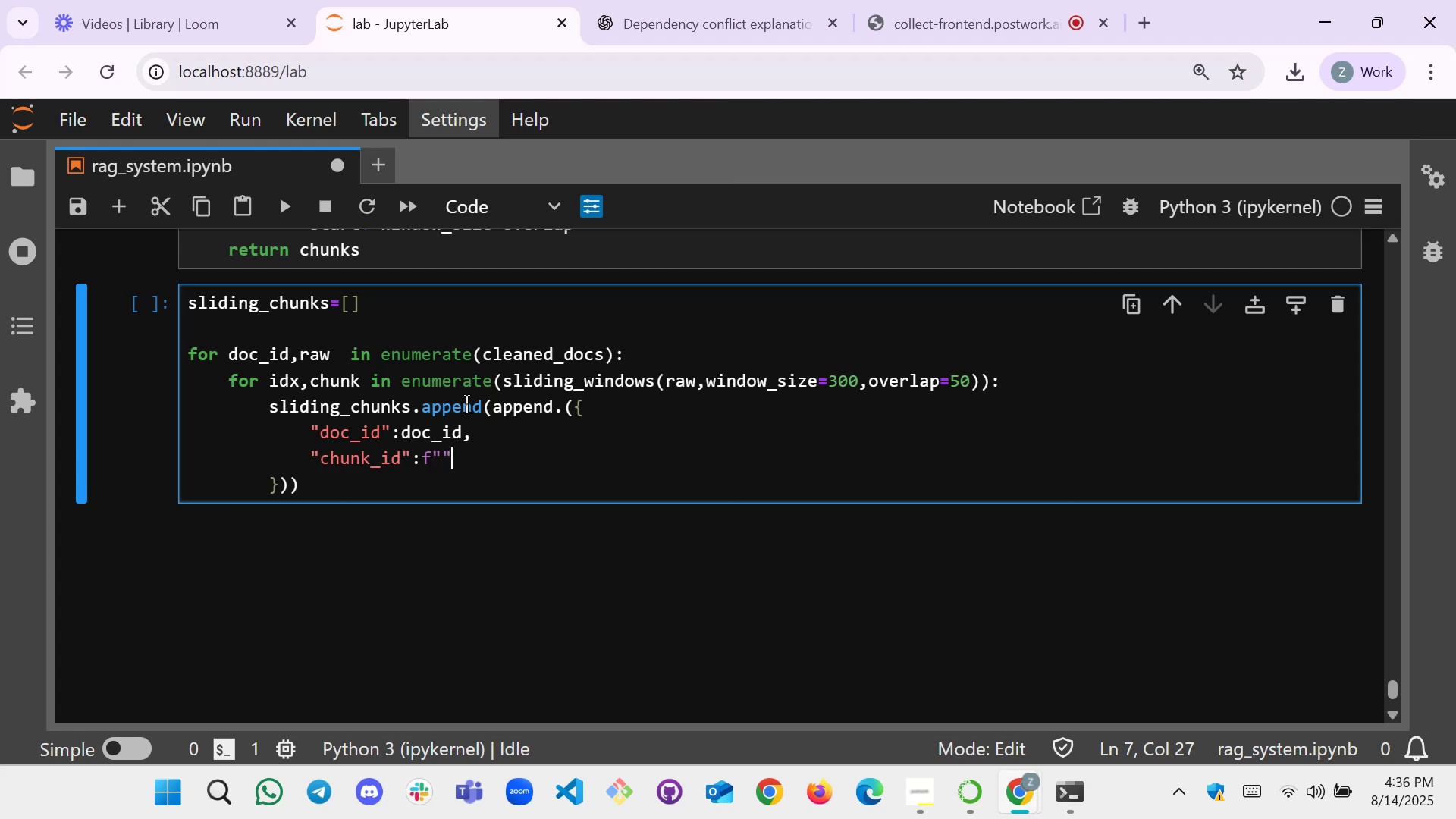 
key(ArrowLeft)
 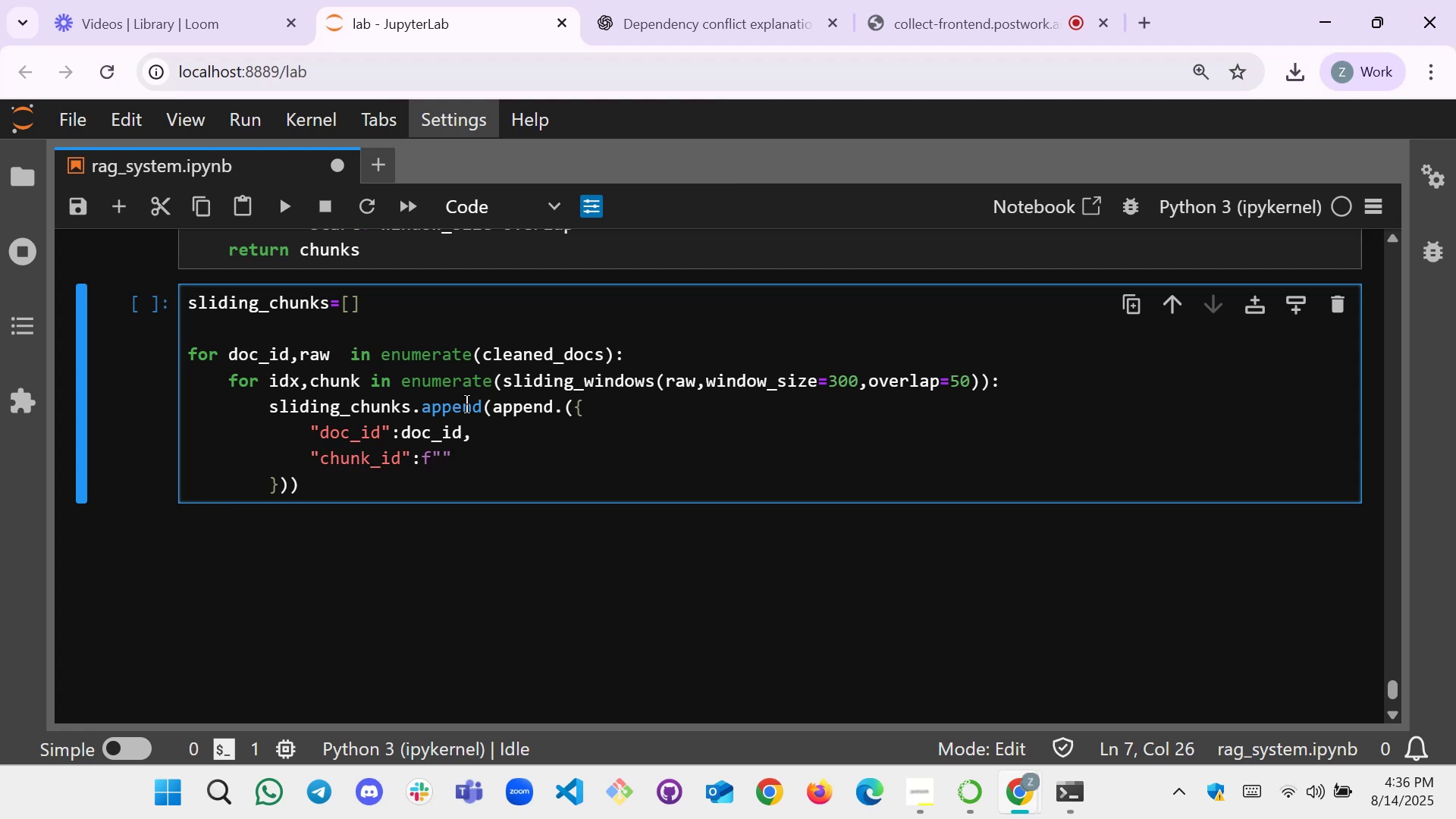 
key(Shift+BracketLeft)
 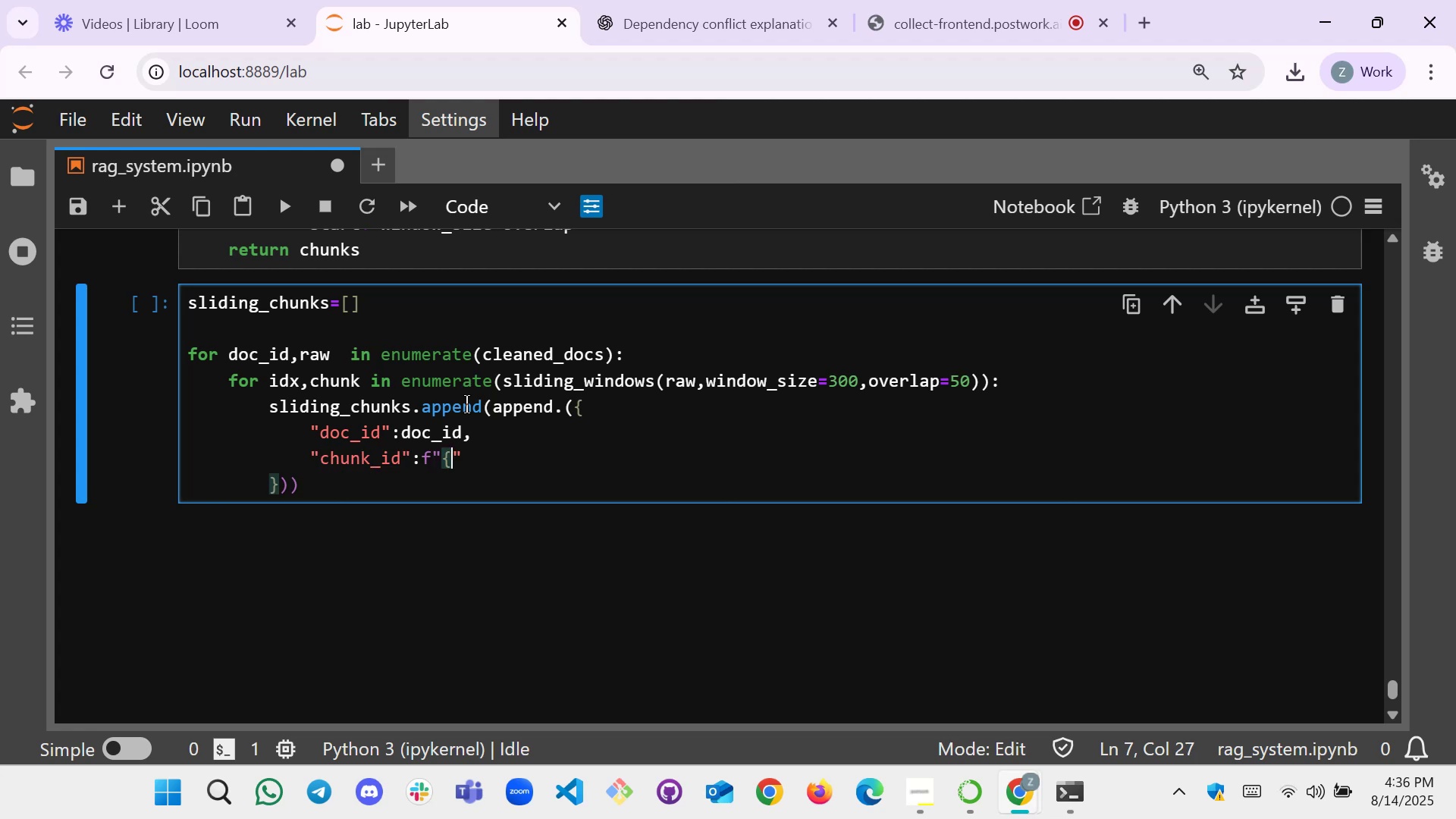 
key(Shift+BracketRight)
 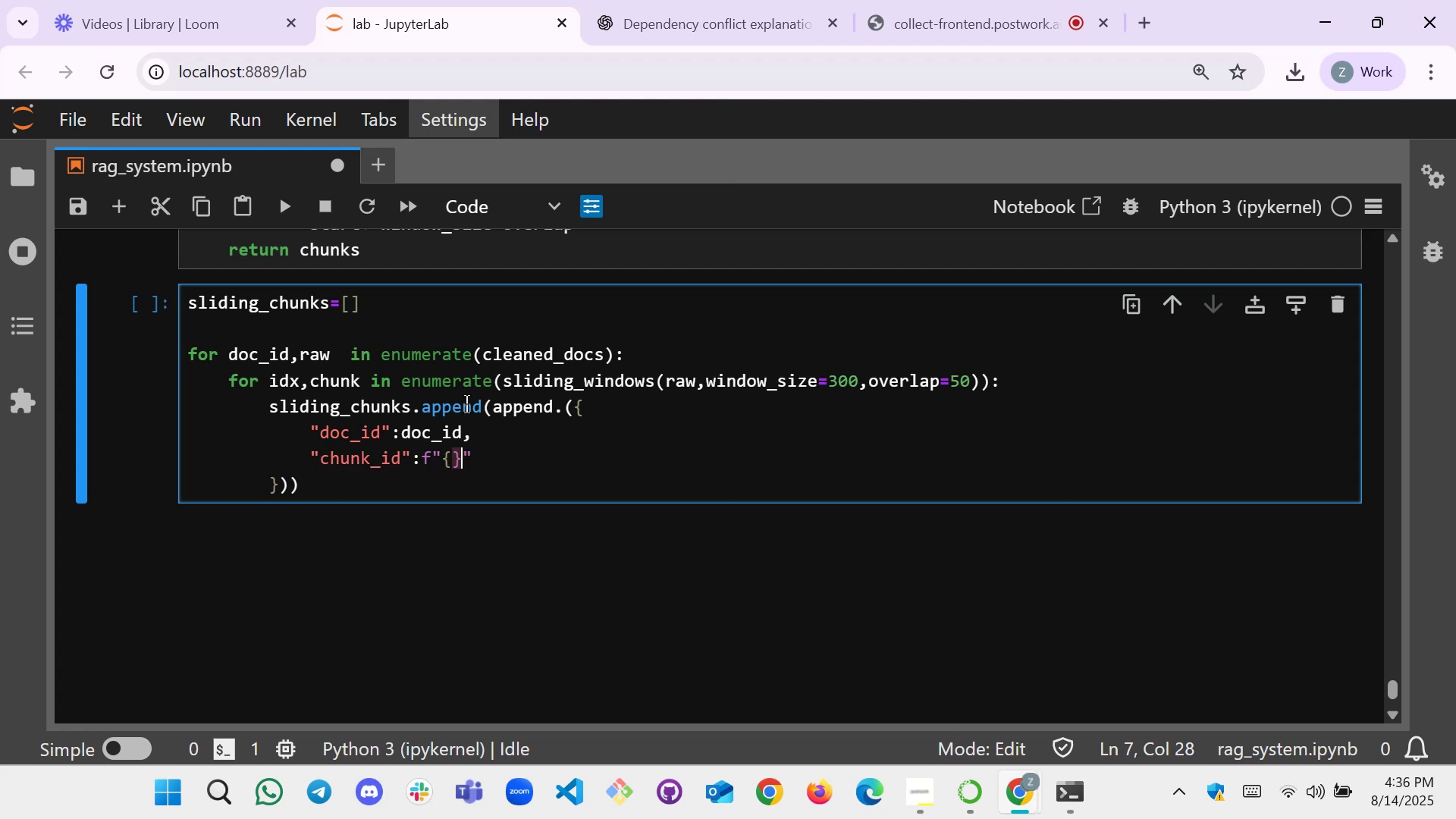 
key(ArrowLeft)
 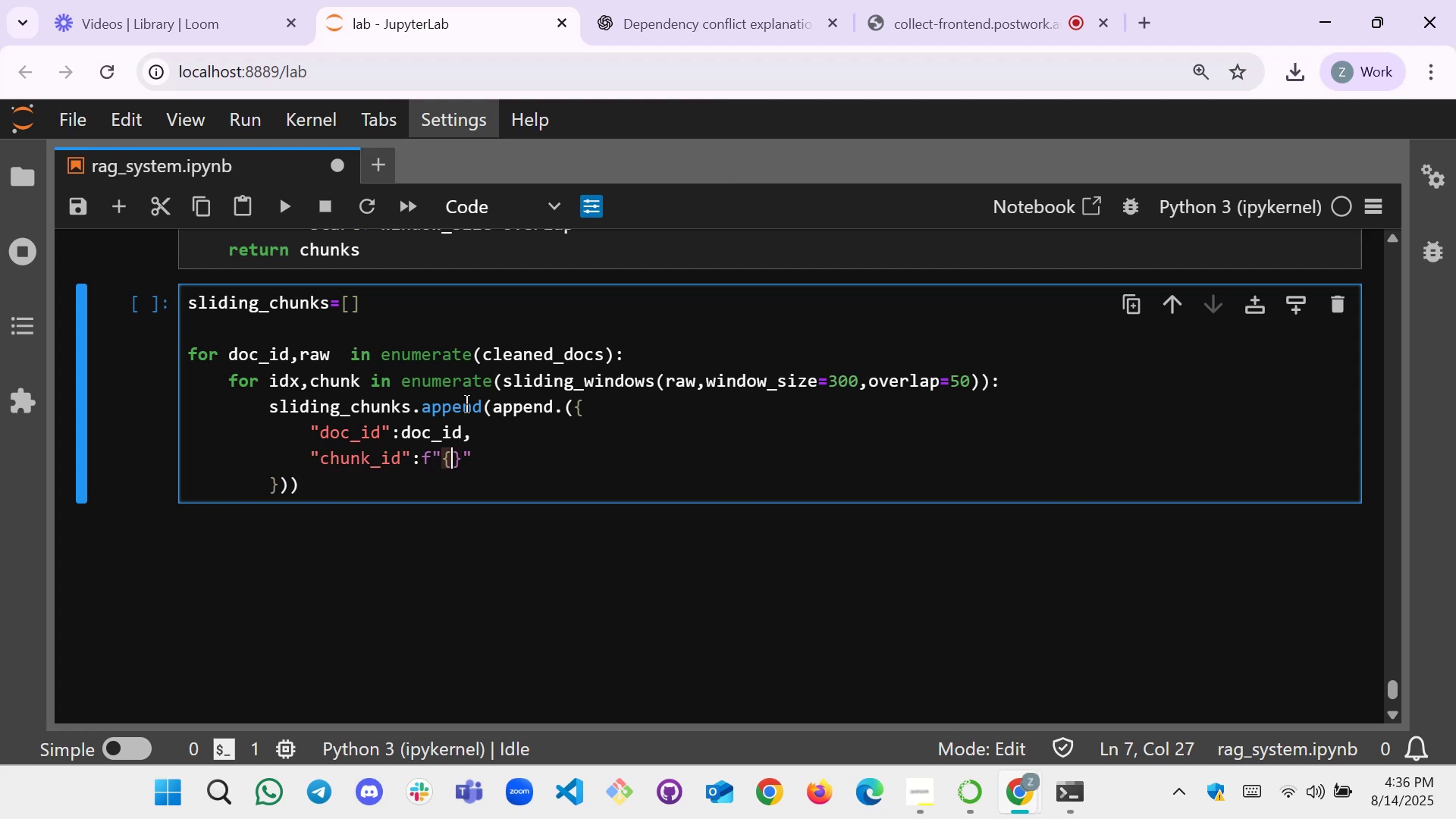 
type(doc_id)
 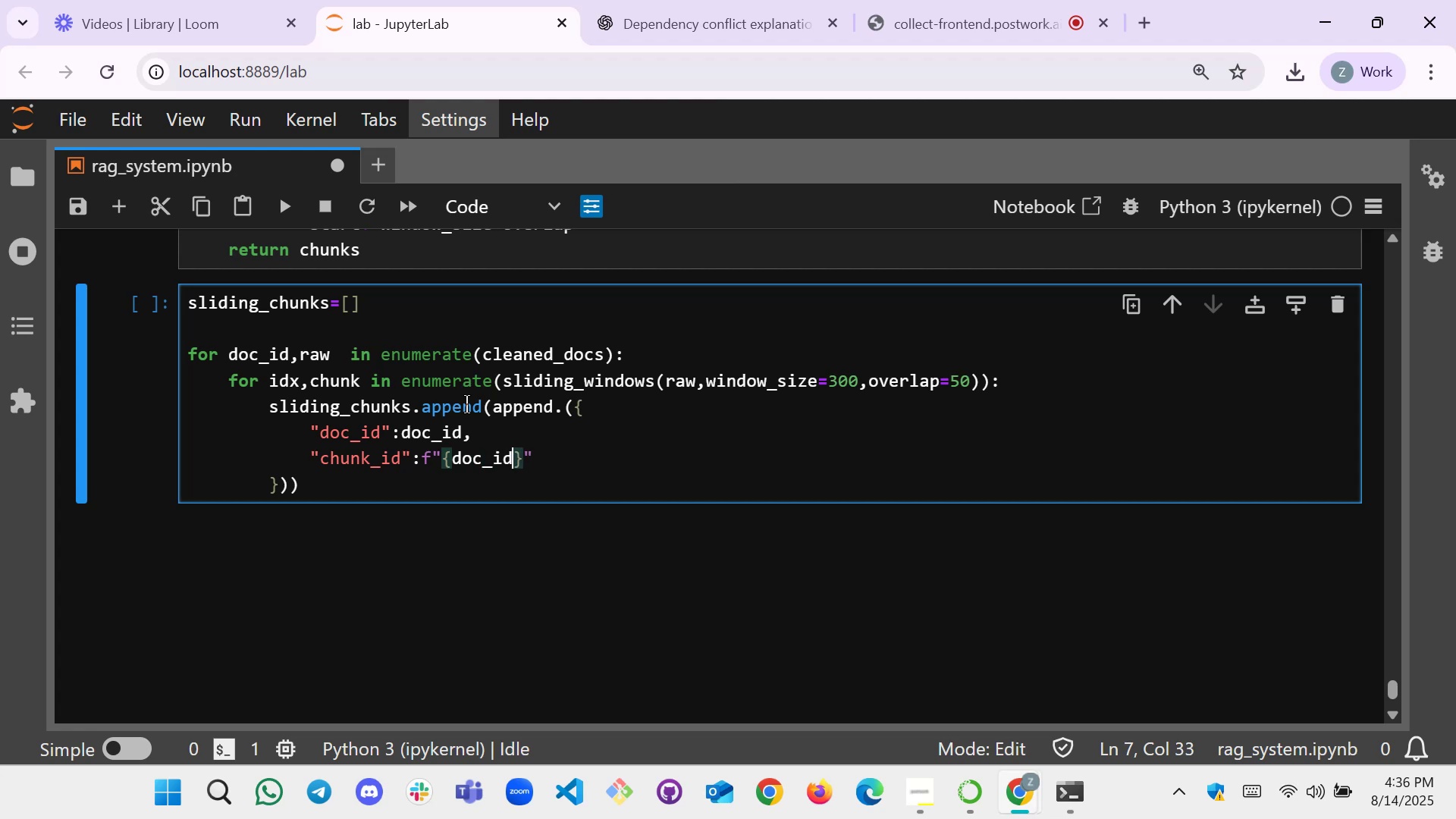 
key(ArrowRight)
 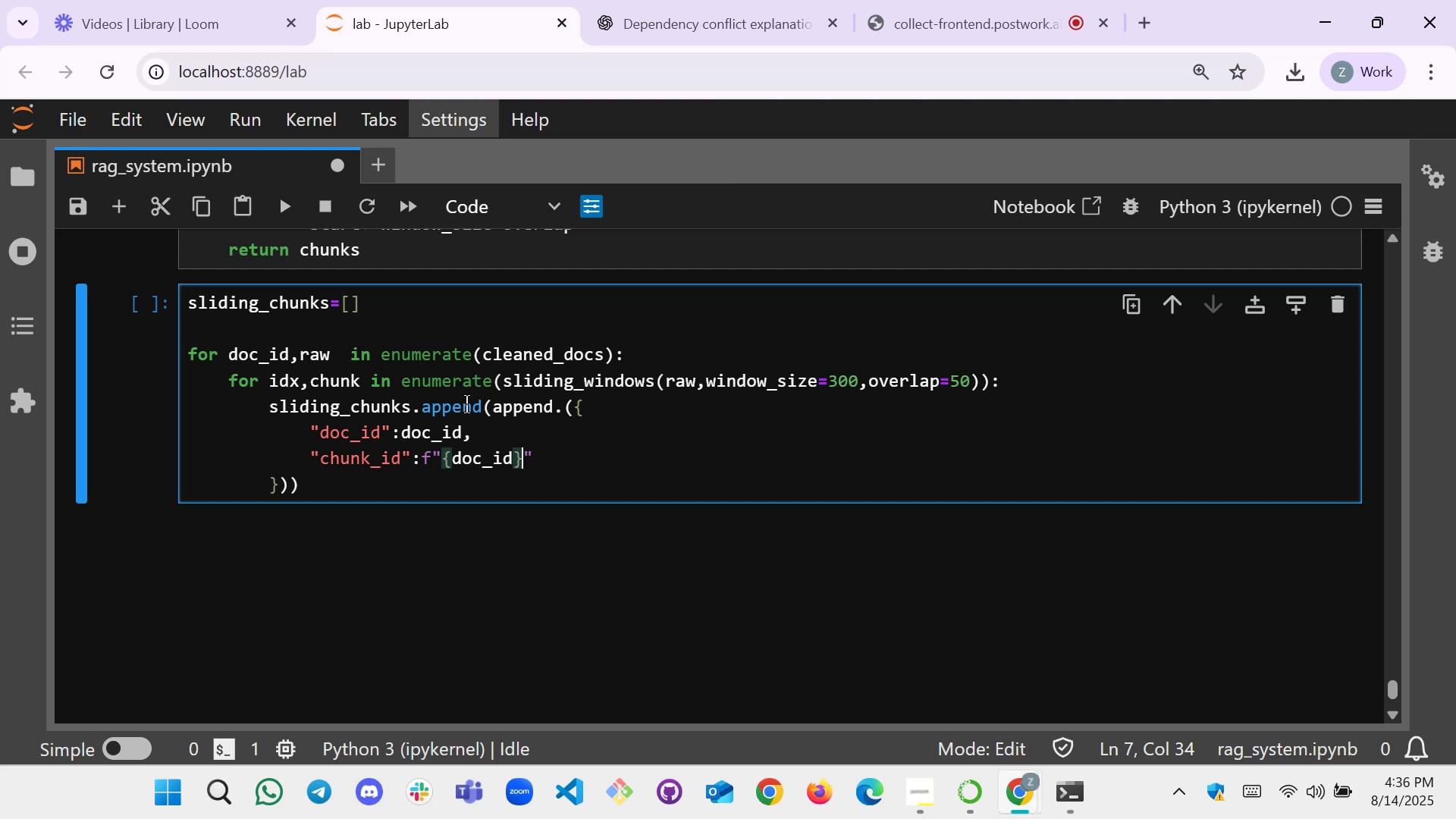 
key(Shift+Semicolon)
 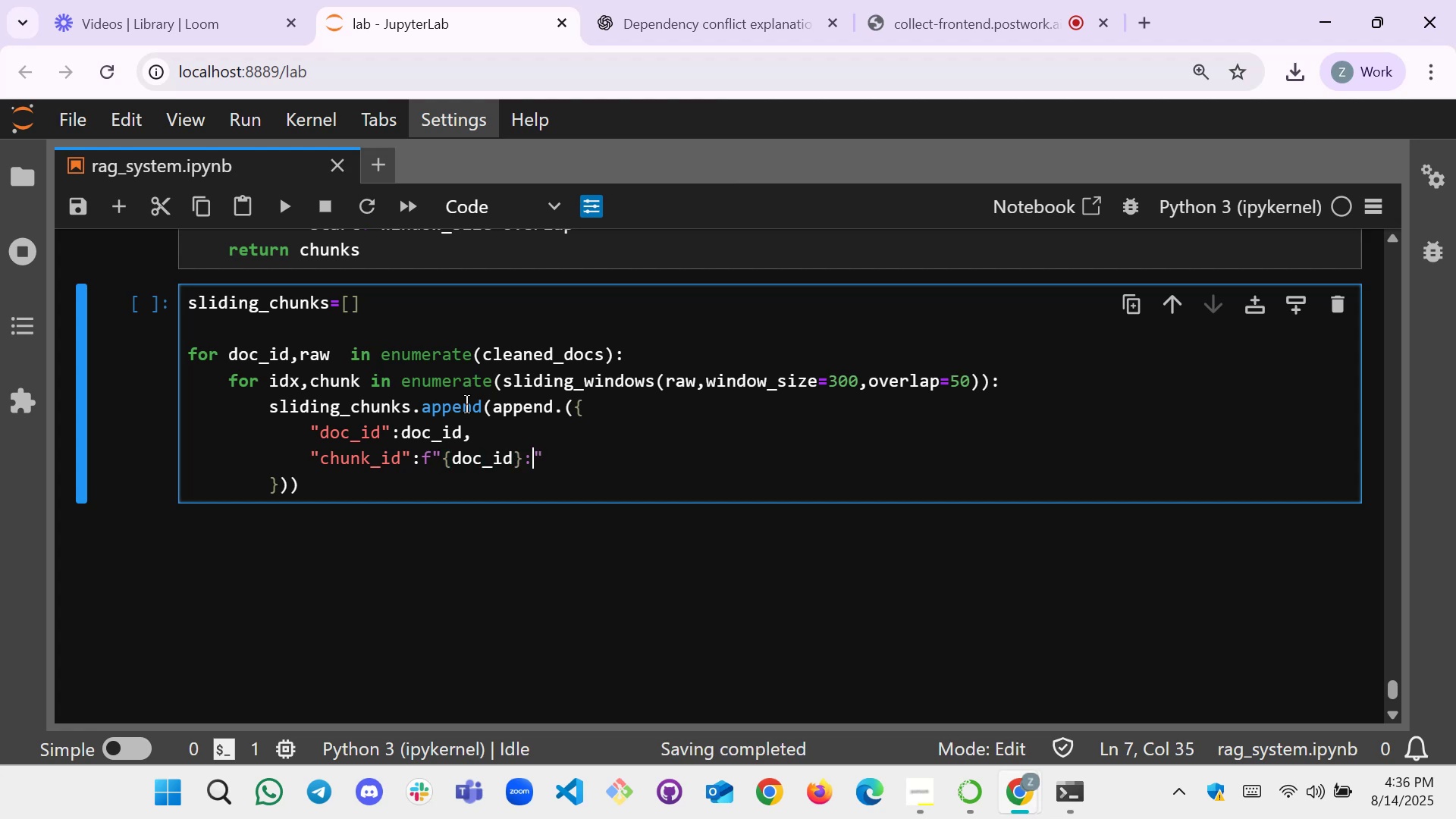 
key(Shift+BracketLeft)
 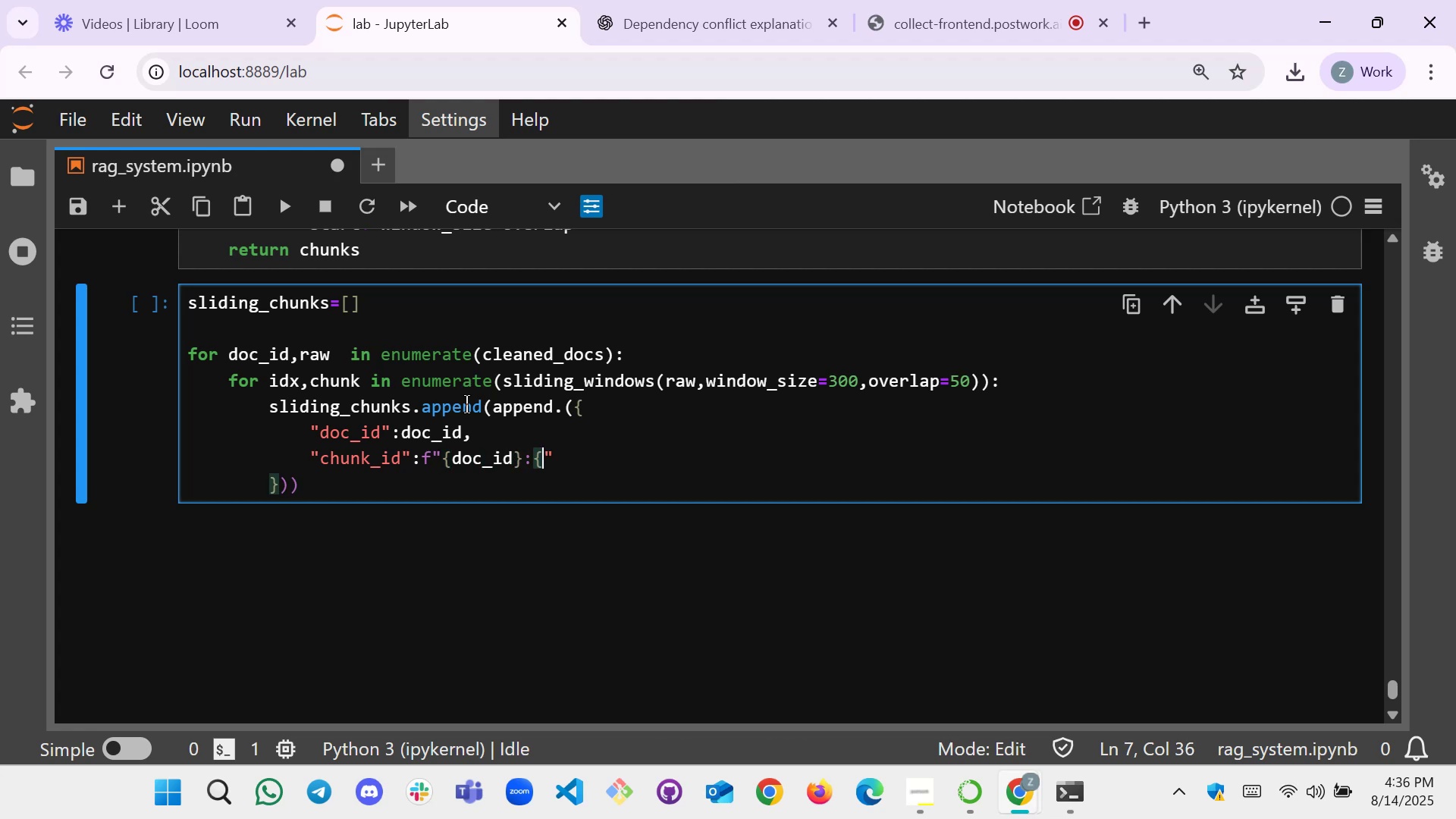 
key(Shift+BracketRight)
 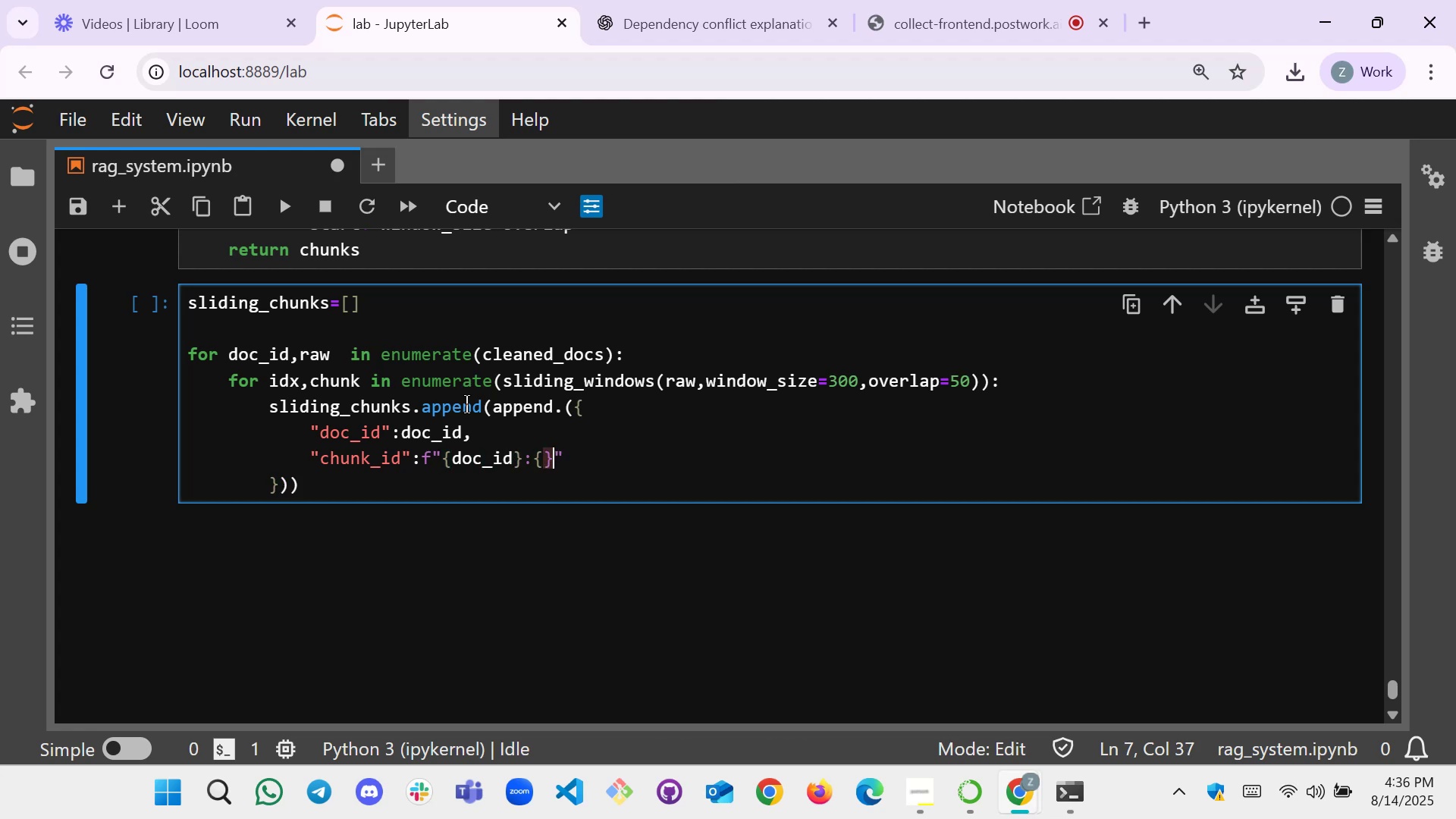 
key(ArrowLeft)
 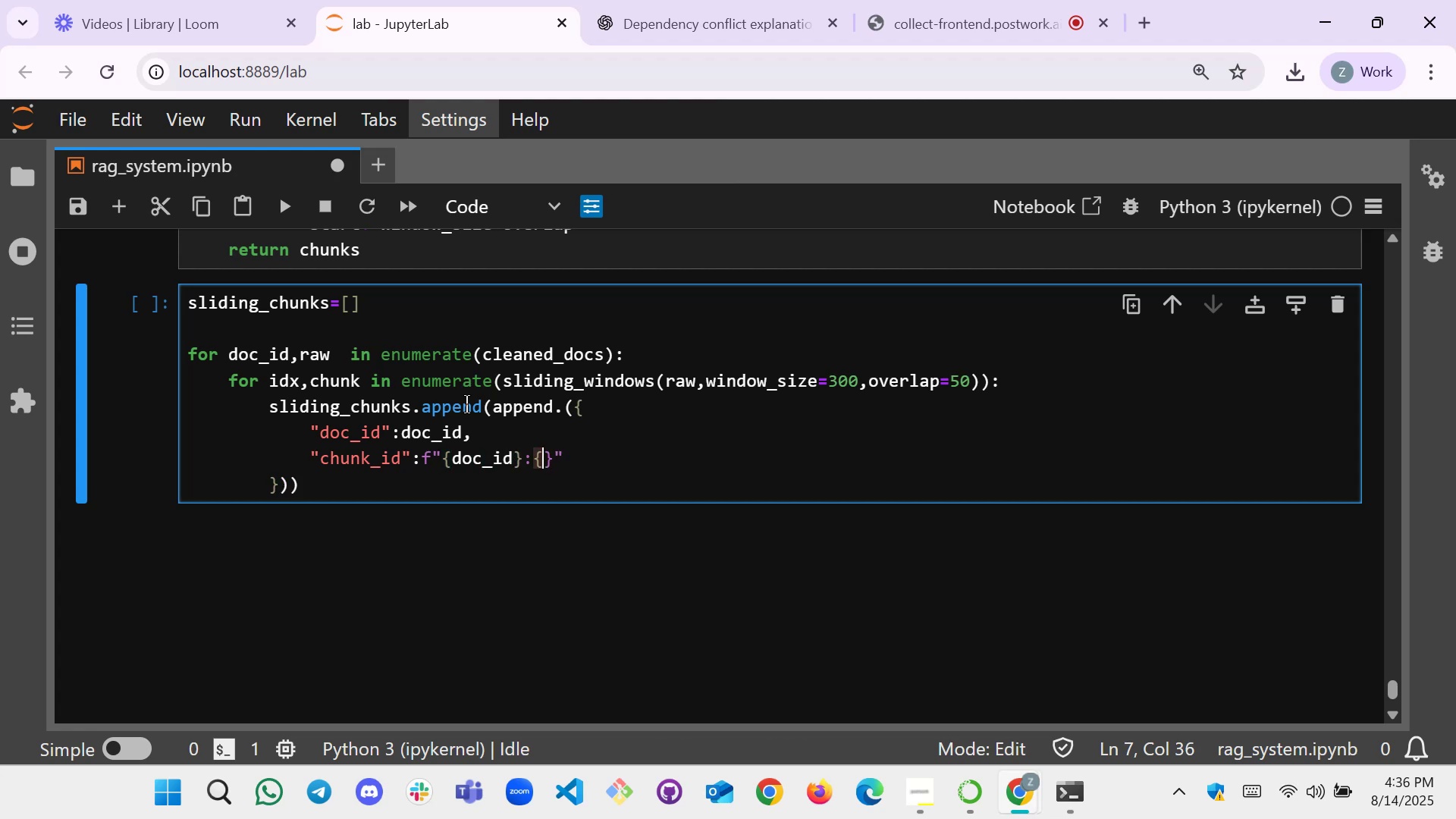 
type(idx)
 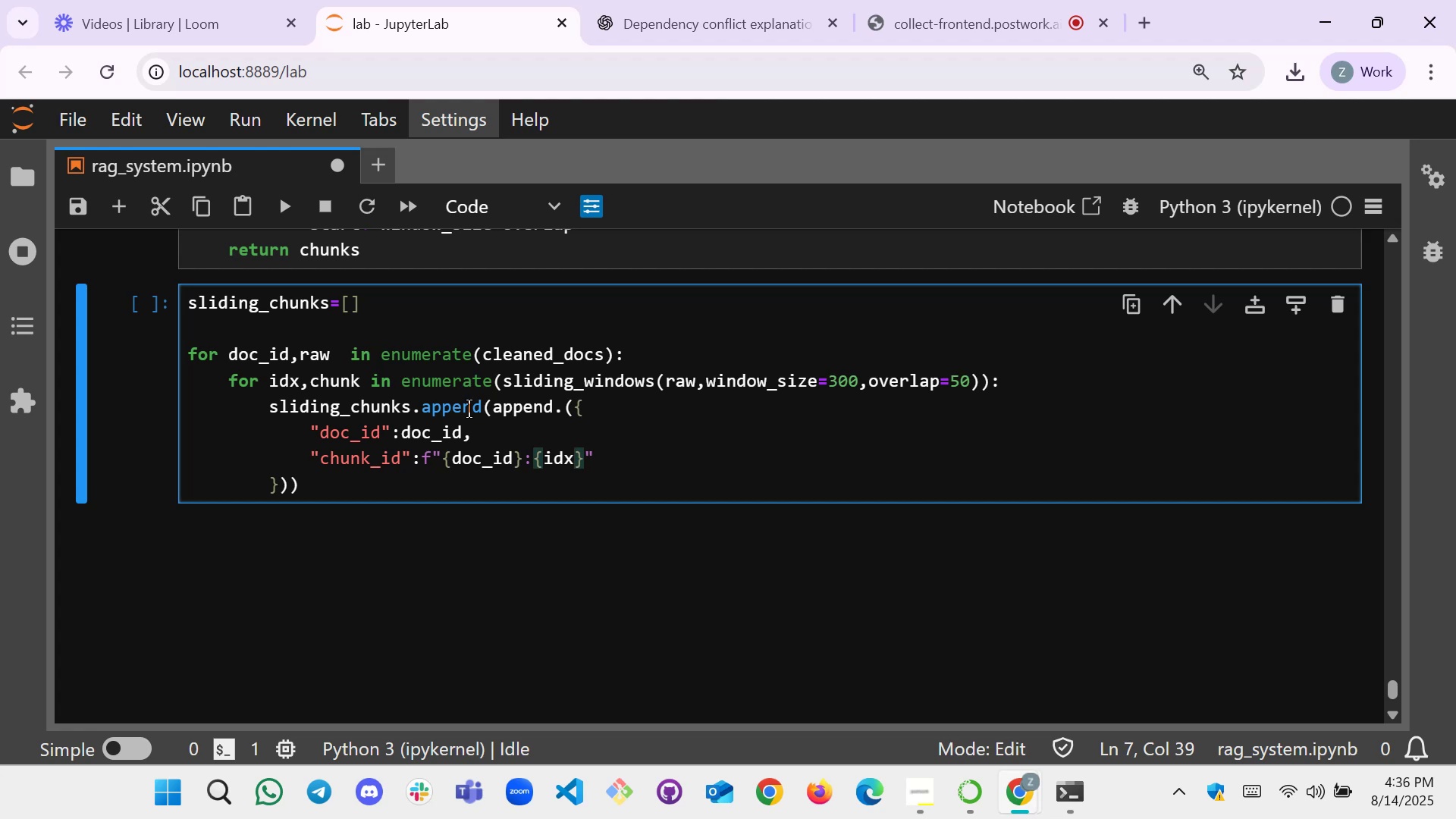 
scroll: coordinate [403, 433], scroll_direction: up, amount: 9.0
 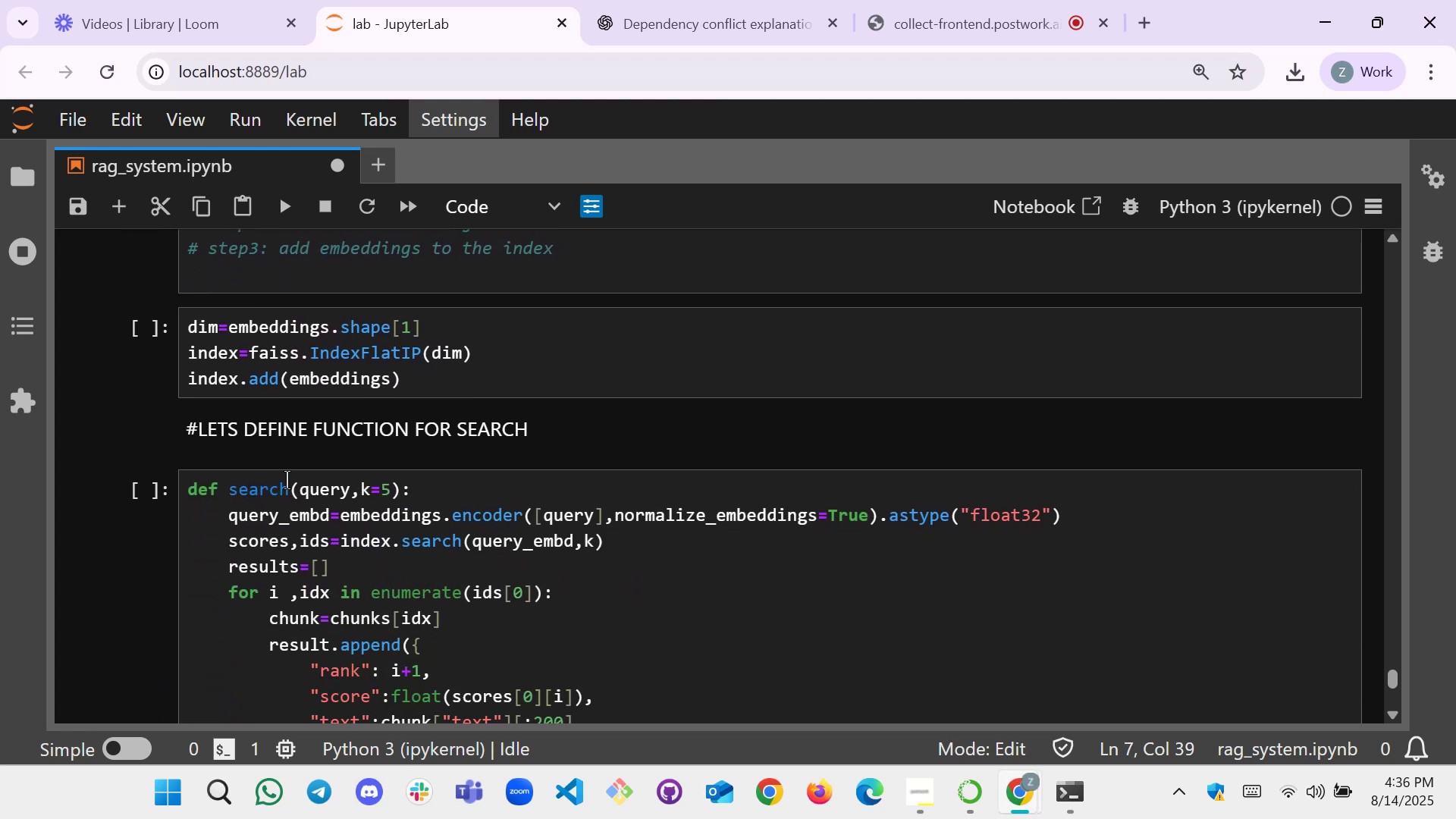 
scroll: coordinate [287, 480], scroll_direction: down, amount: 1.0
 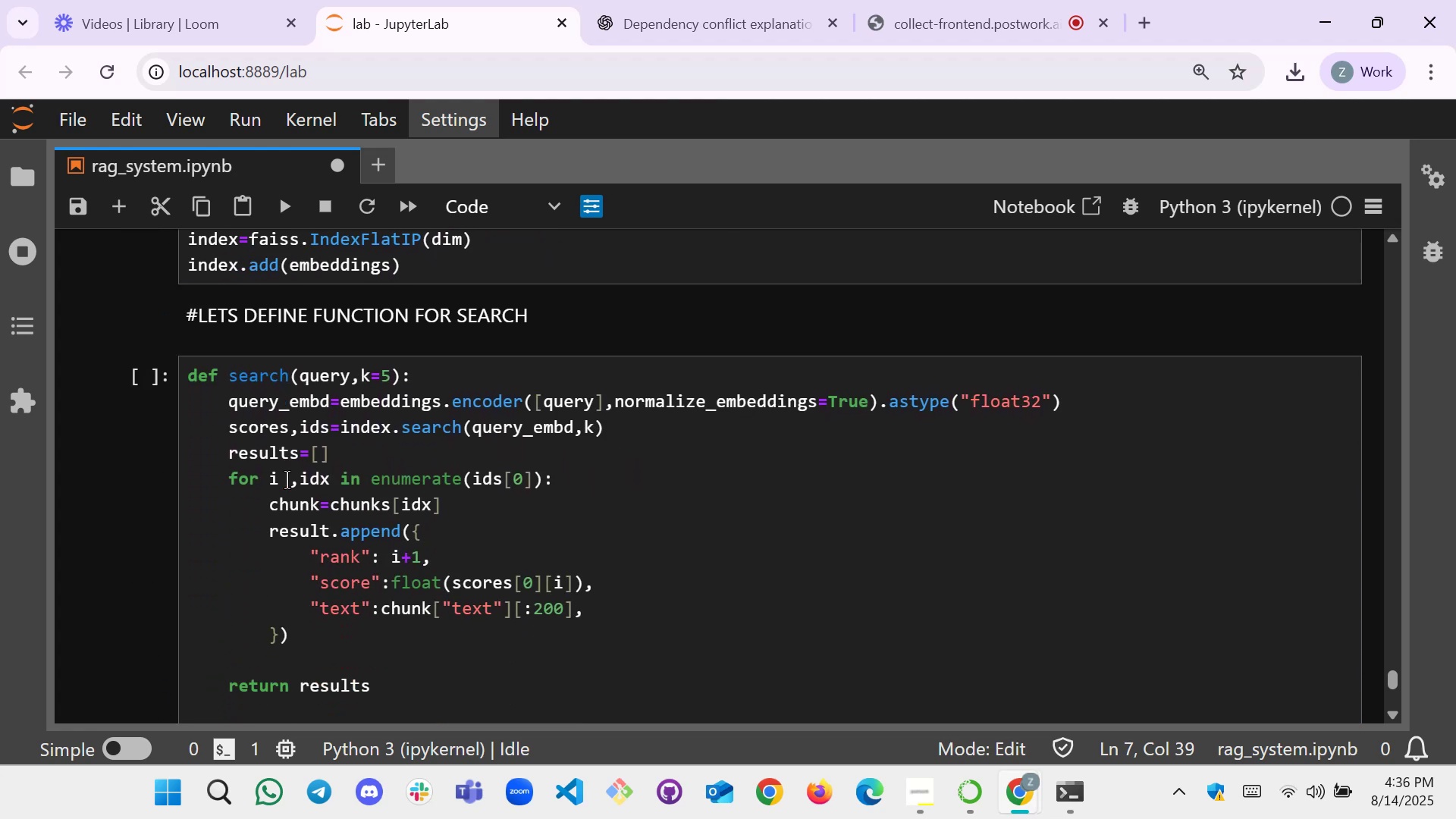 
scroll: coordinate [287, 480], scroll_direction: up, amount: 4.0
 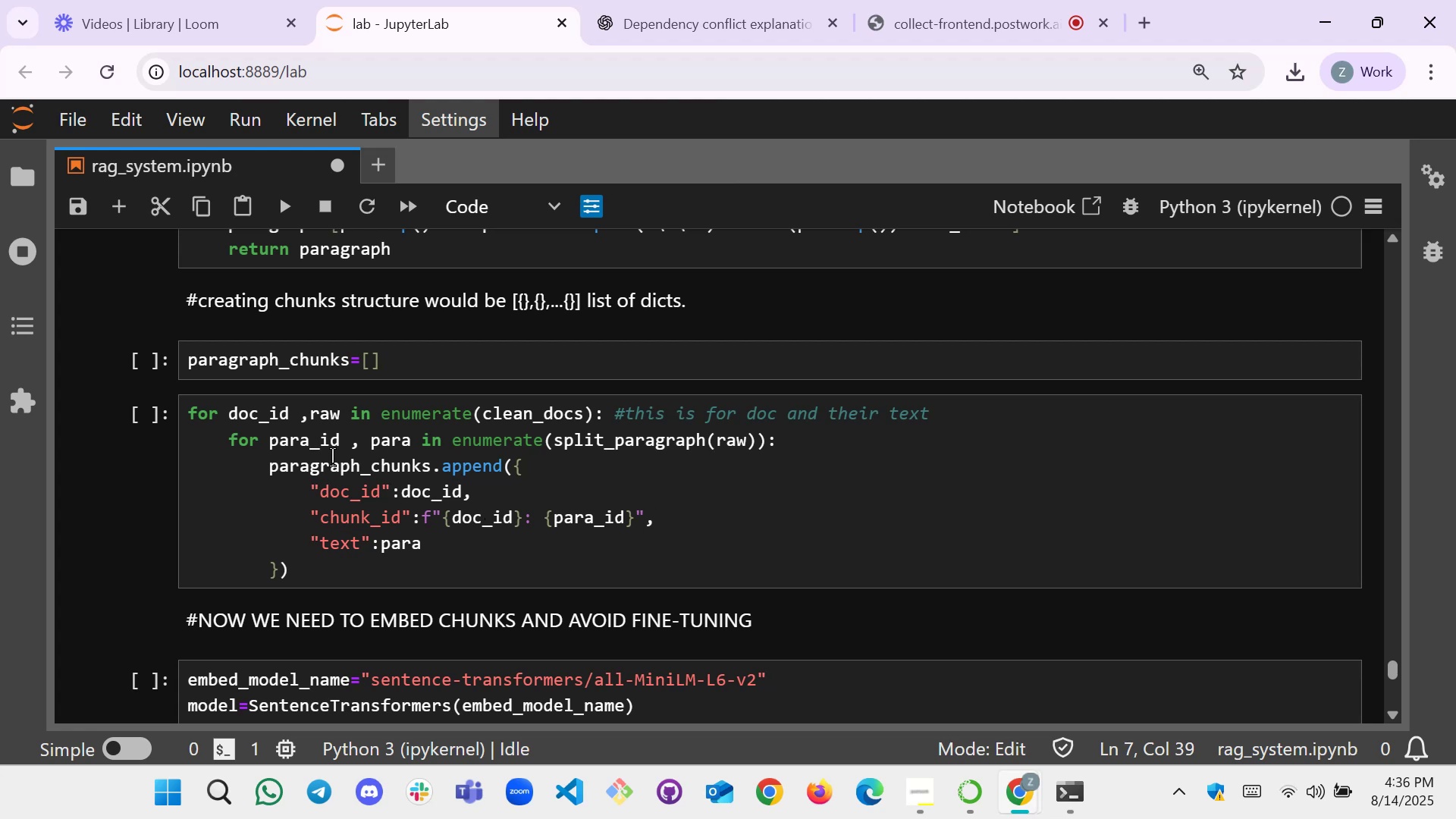 
wait(7.09)
 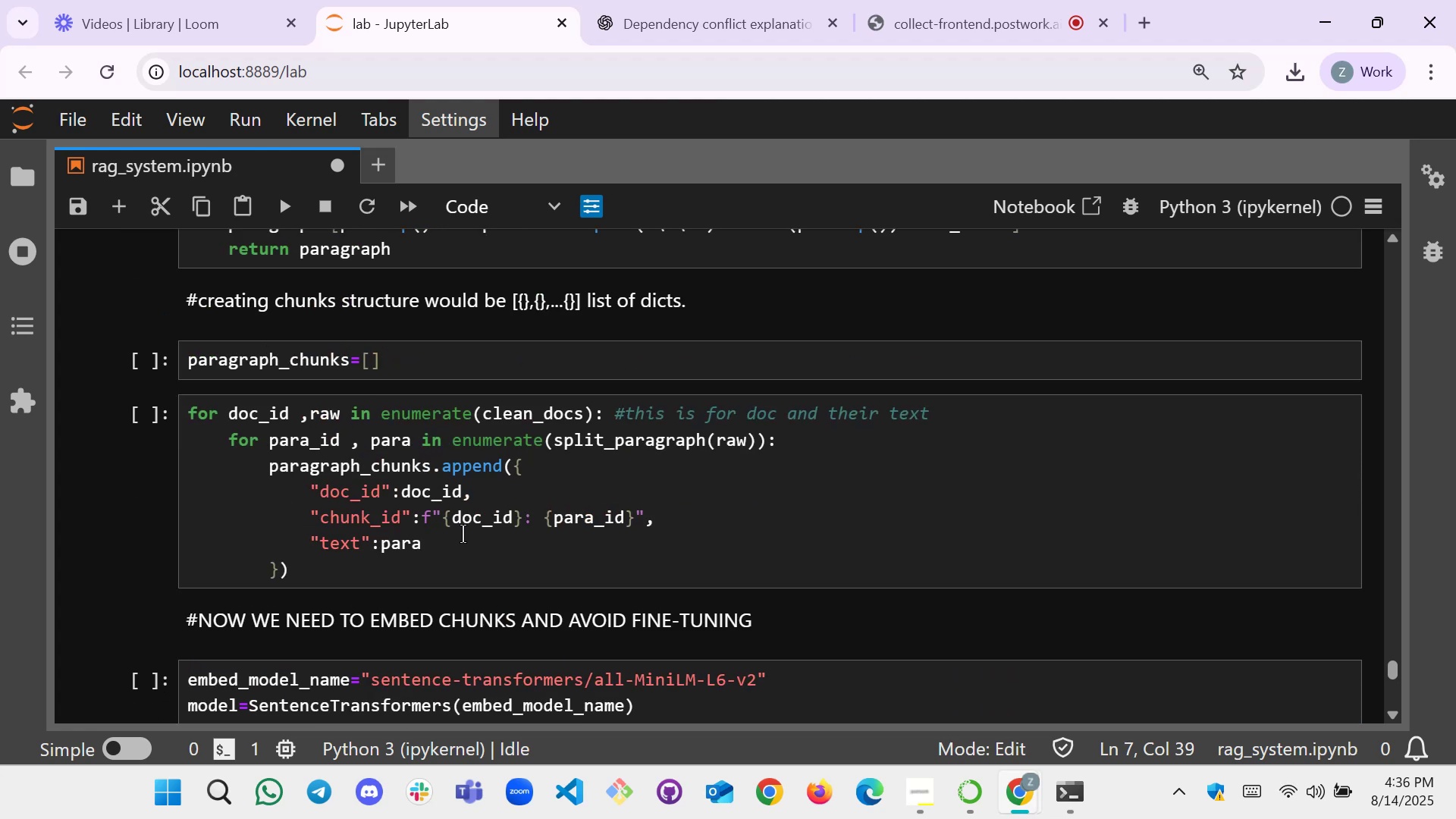 
scroll: coordinate [320, 432], scroll_direction: up, amount: 1.0
 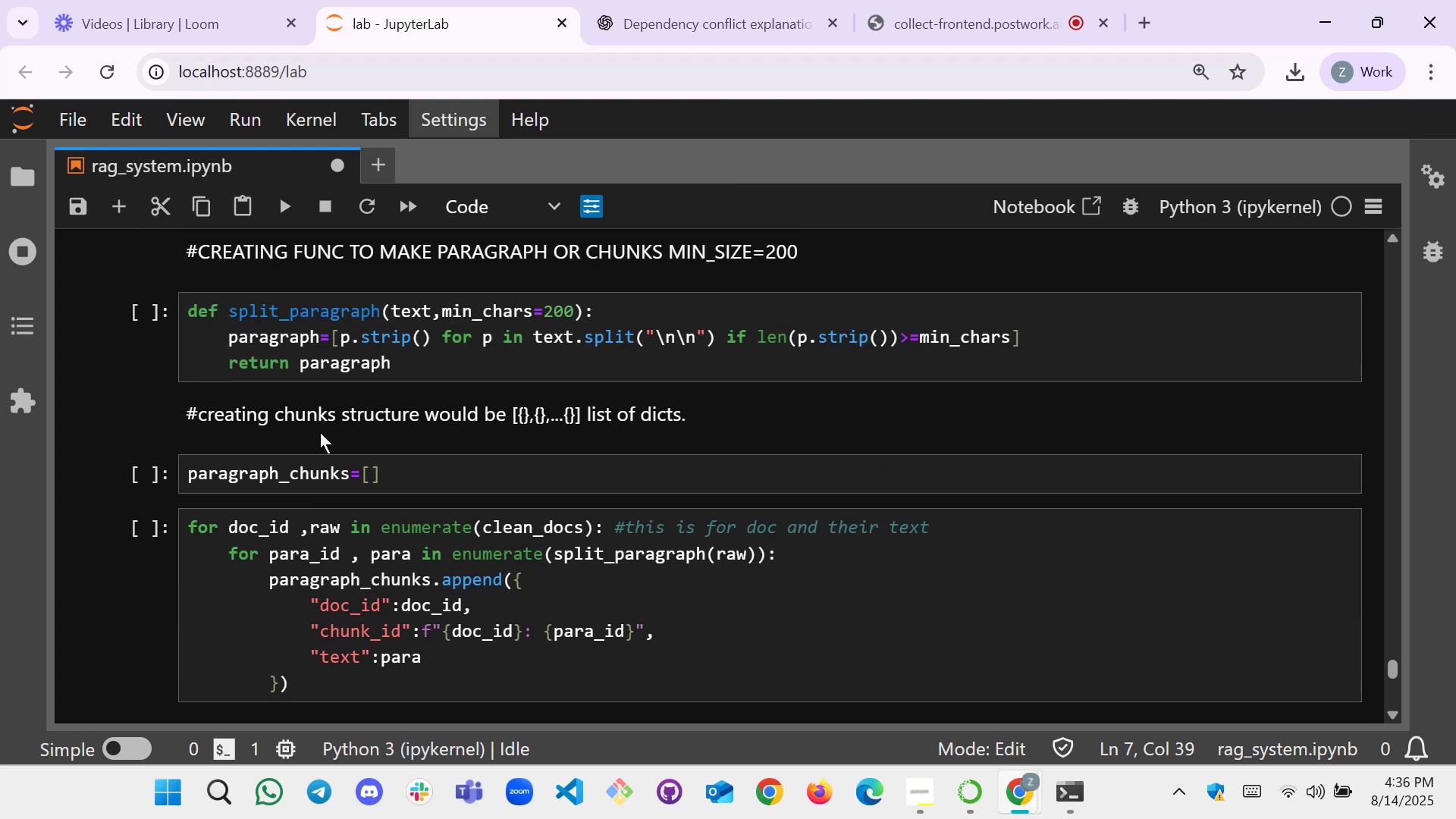 
scroll: coordinate [310, 356], scroll_direction: down, amount: 17.0
 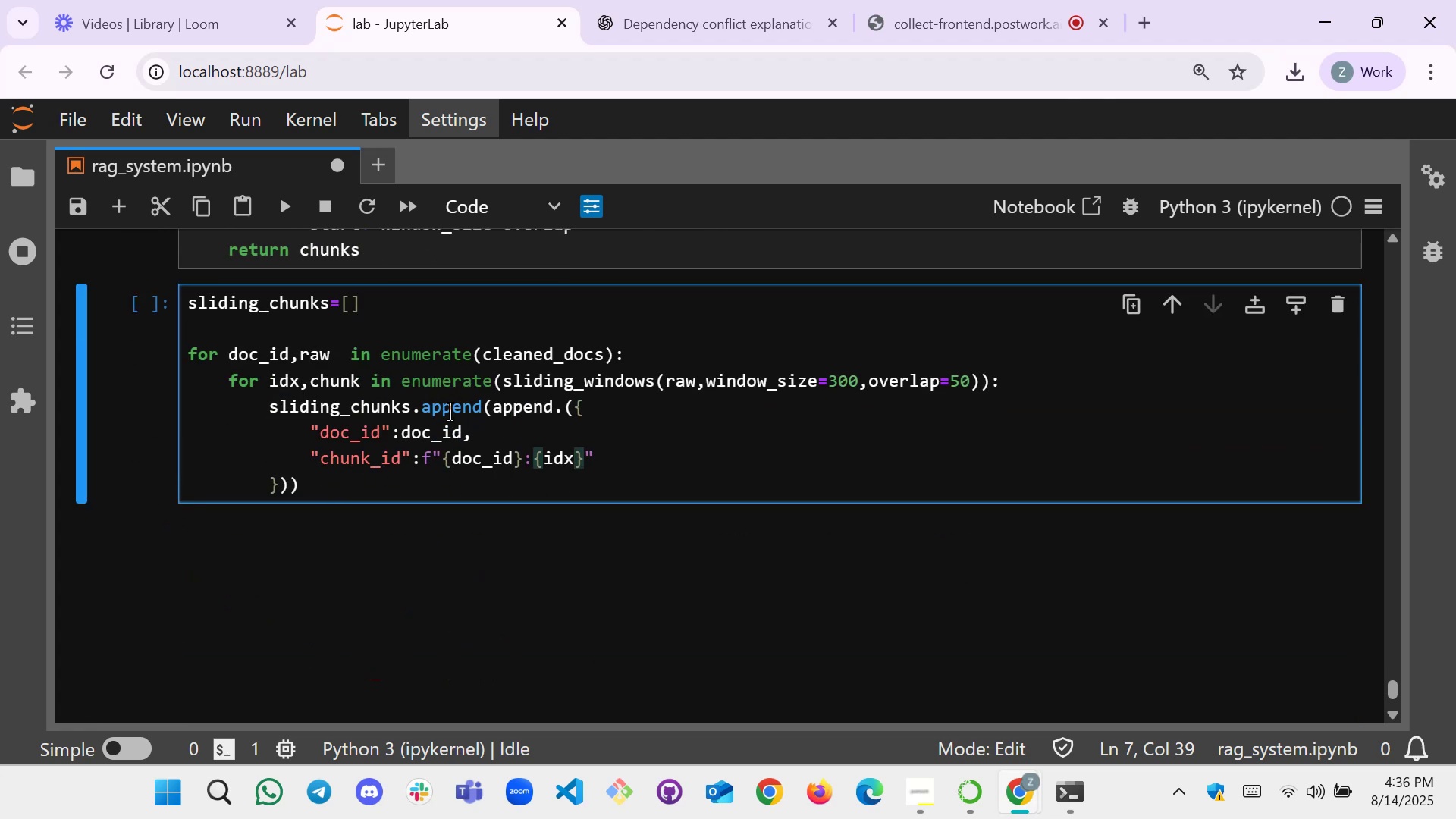 
wait(13.63)
 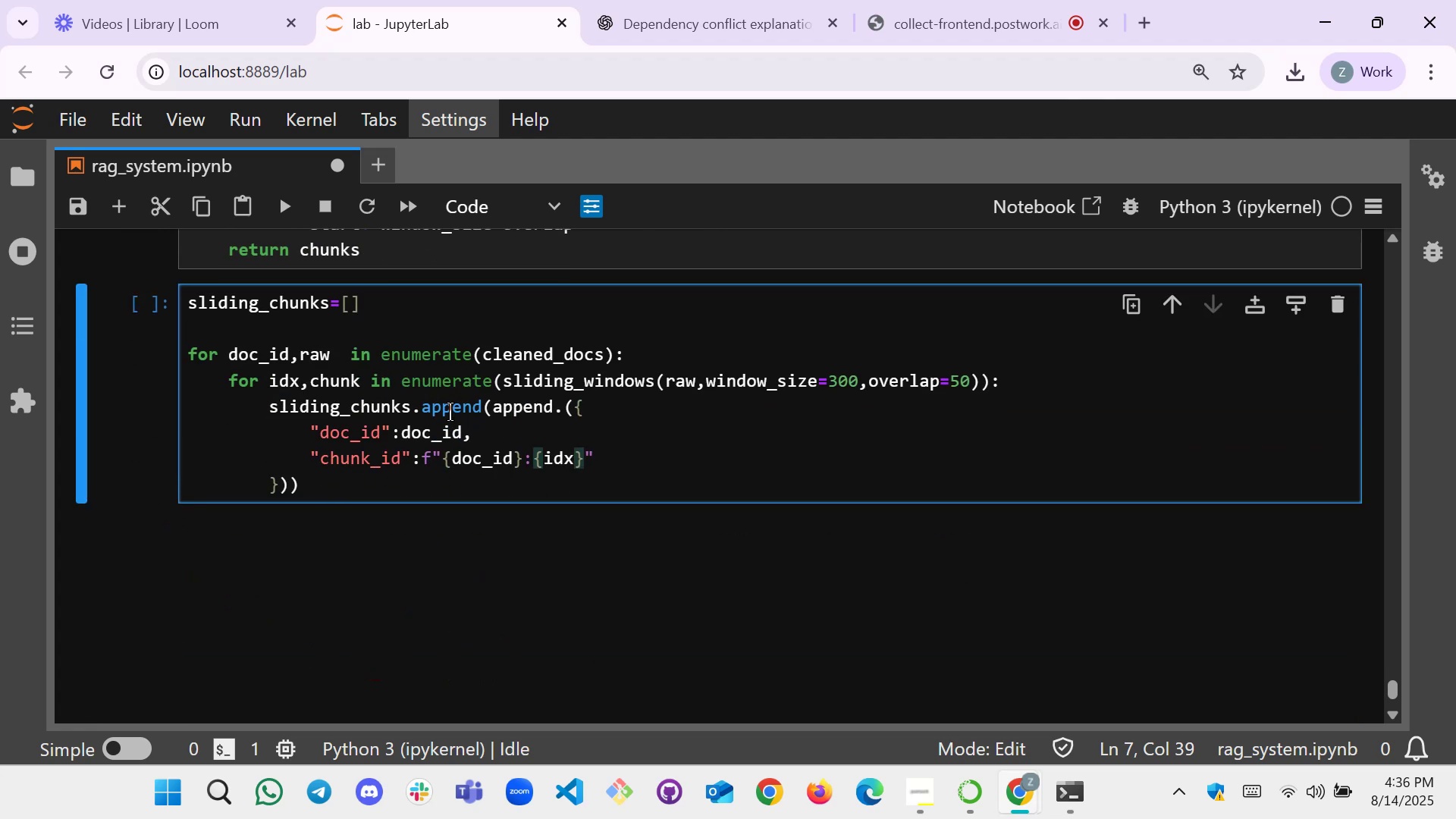 
left_click([605, 462])
 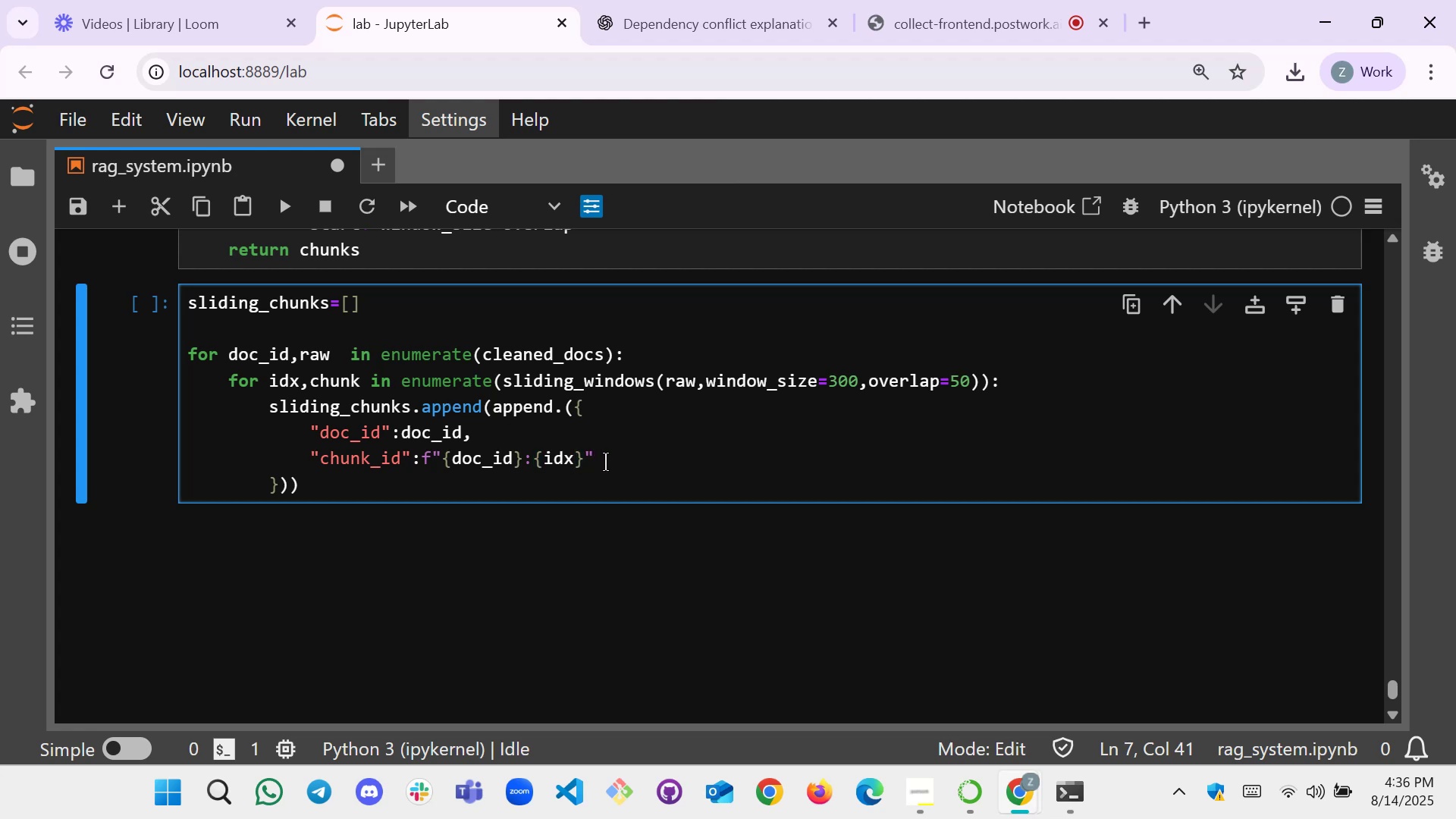 
key(Comma)
 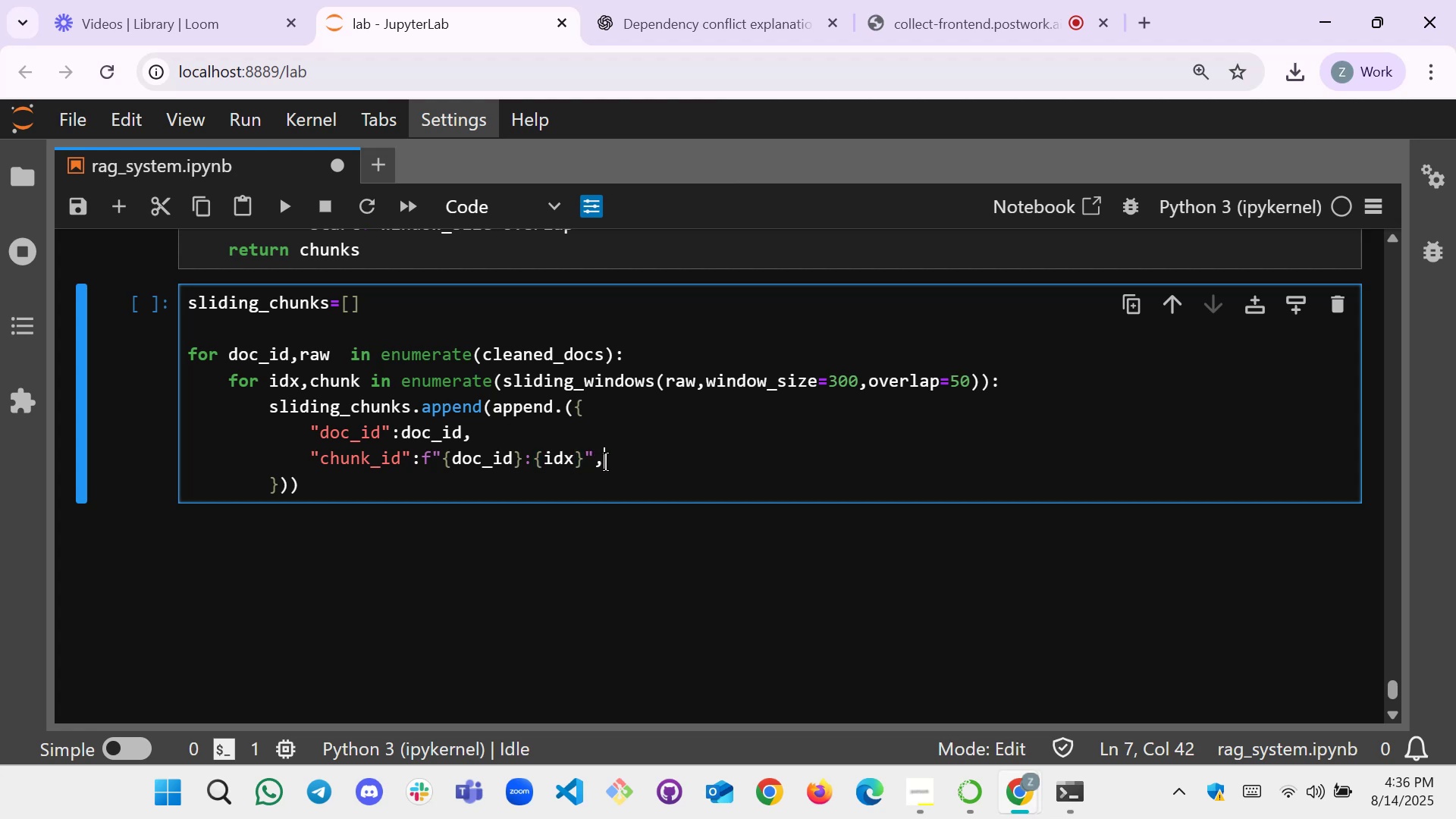 
key(Enter)
 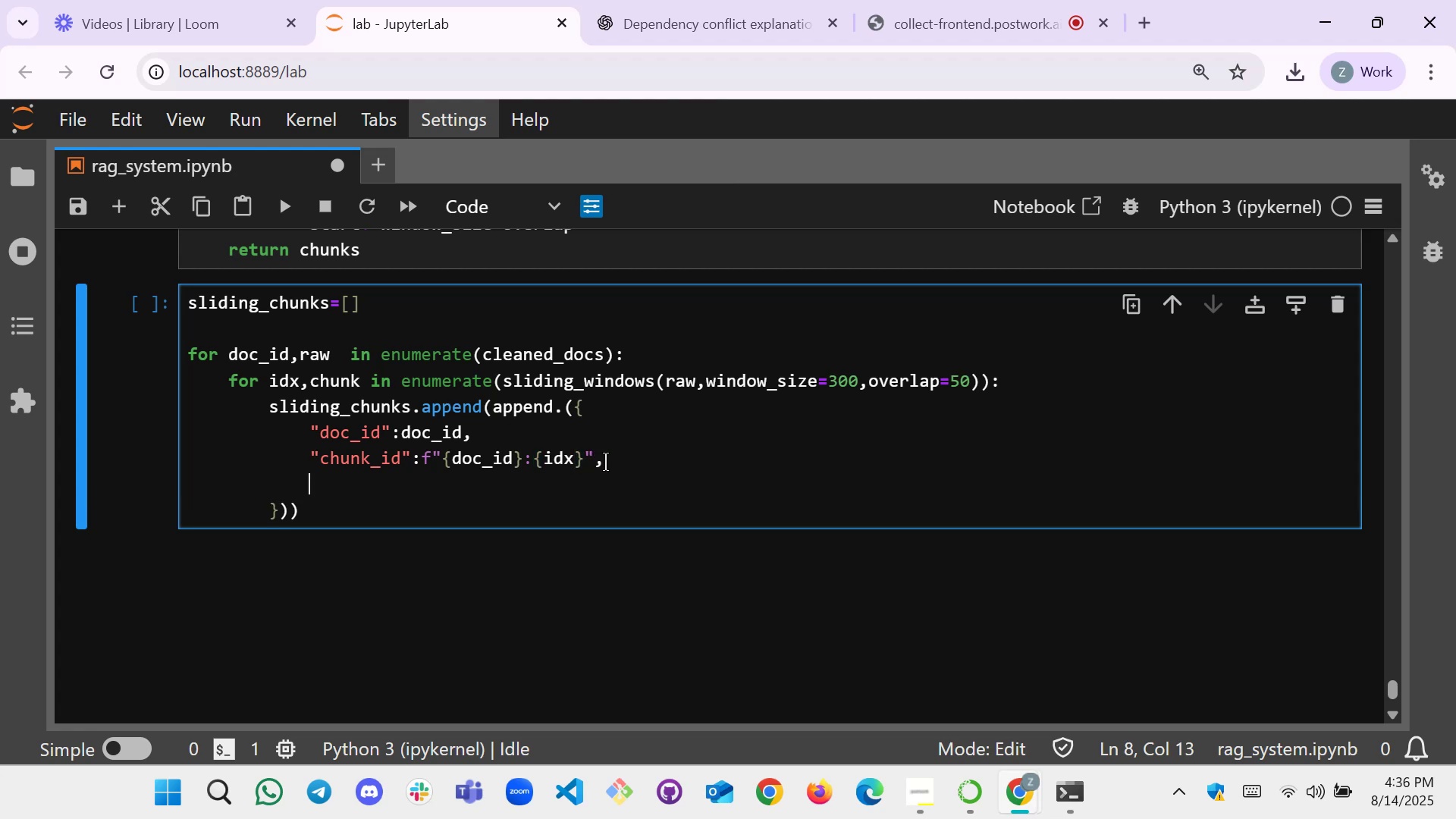 
key(Shift+Quote)
 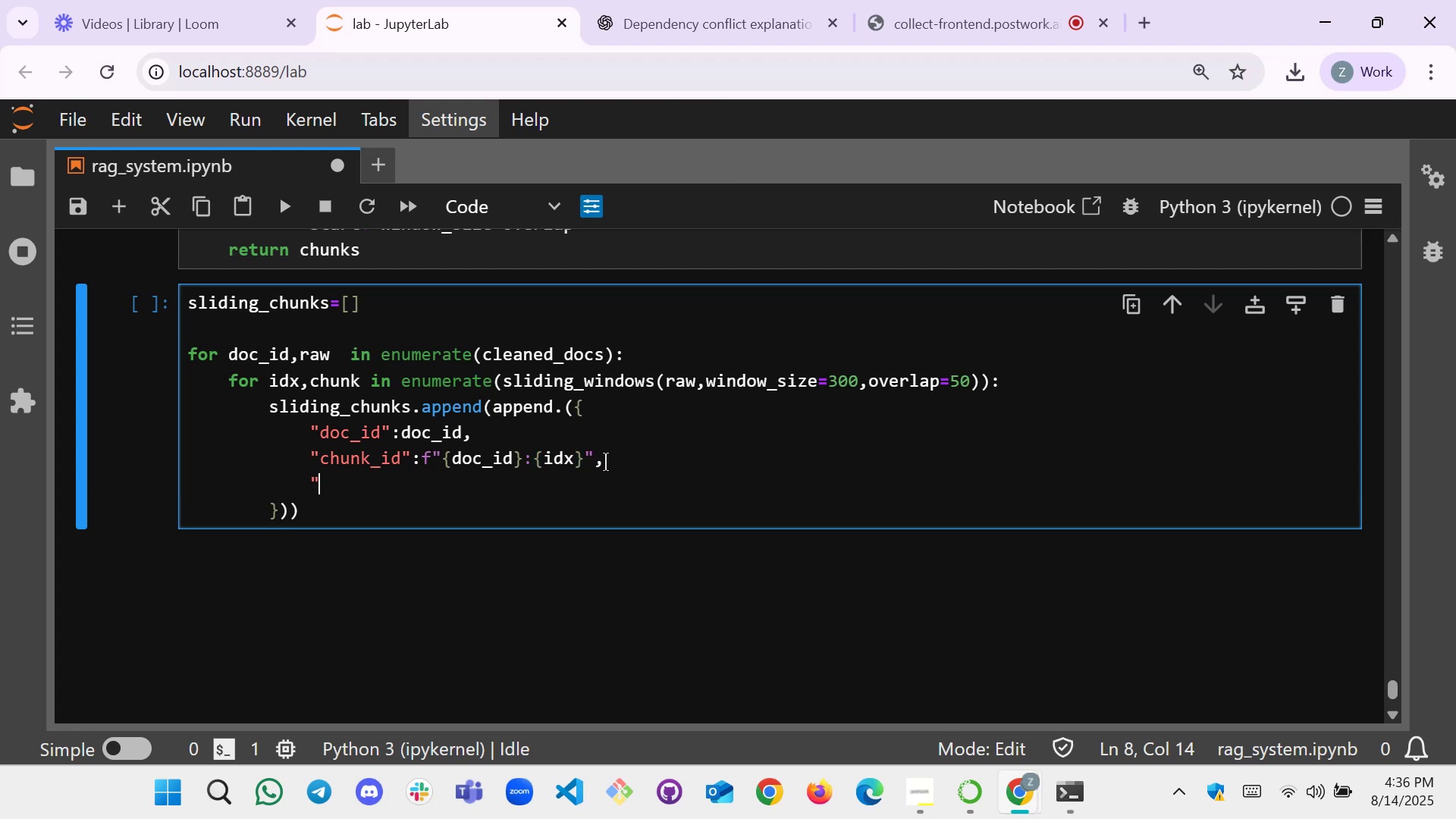 
key(Shift+Quote)
 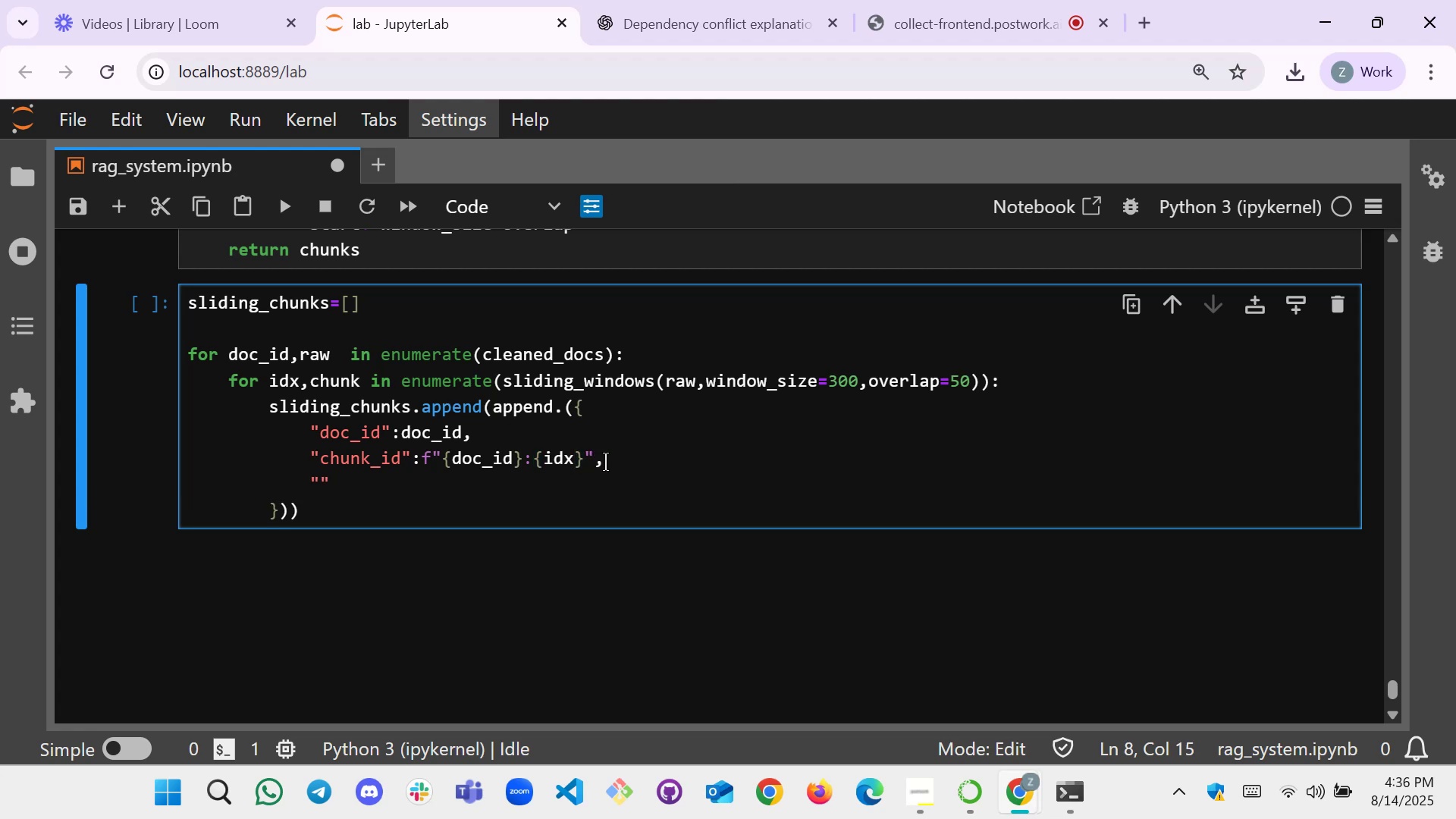 
key(ArrowLeft)
 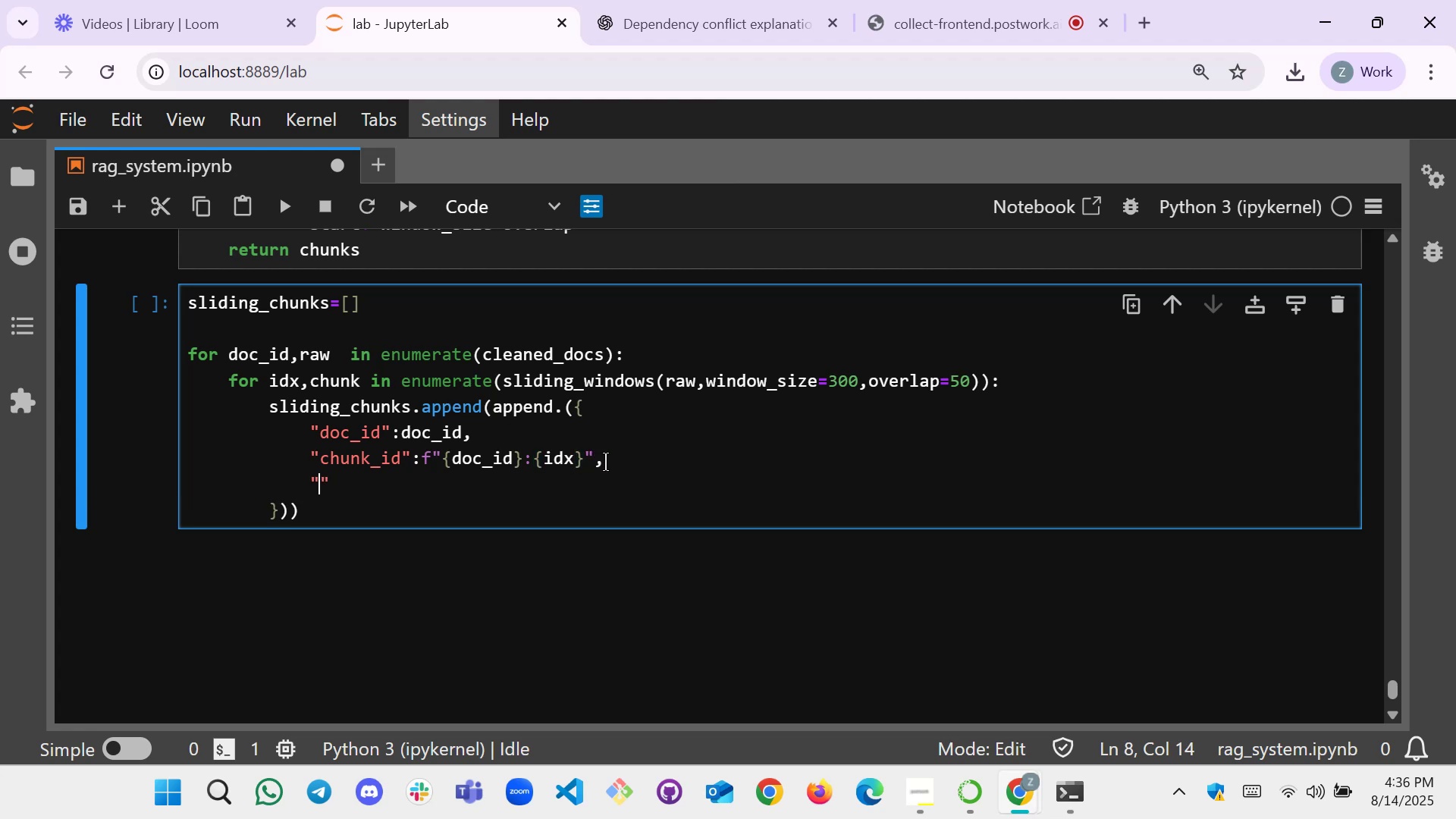 
type(text )
key(Backspace)
 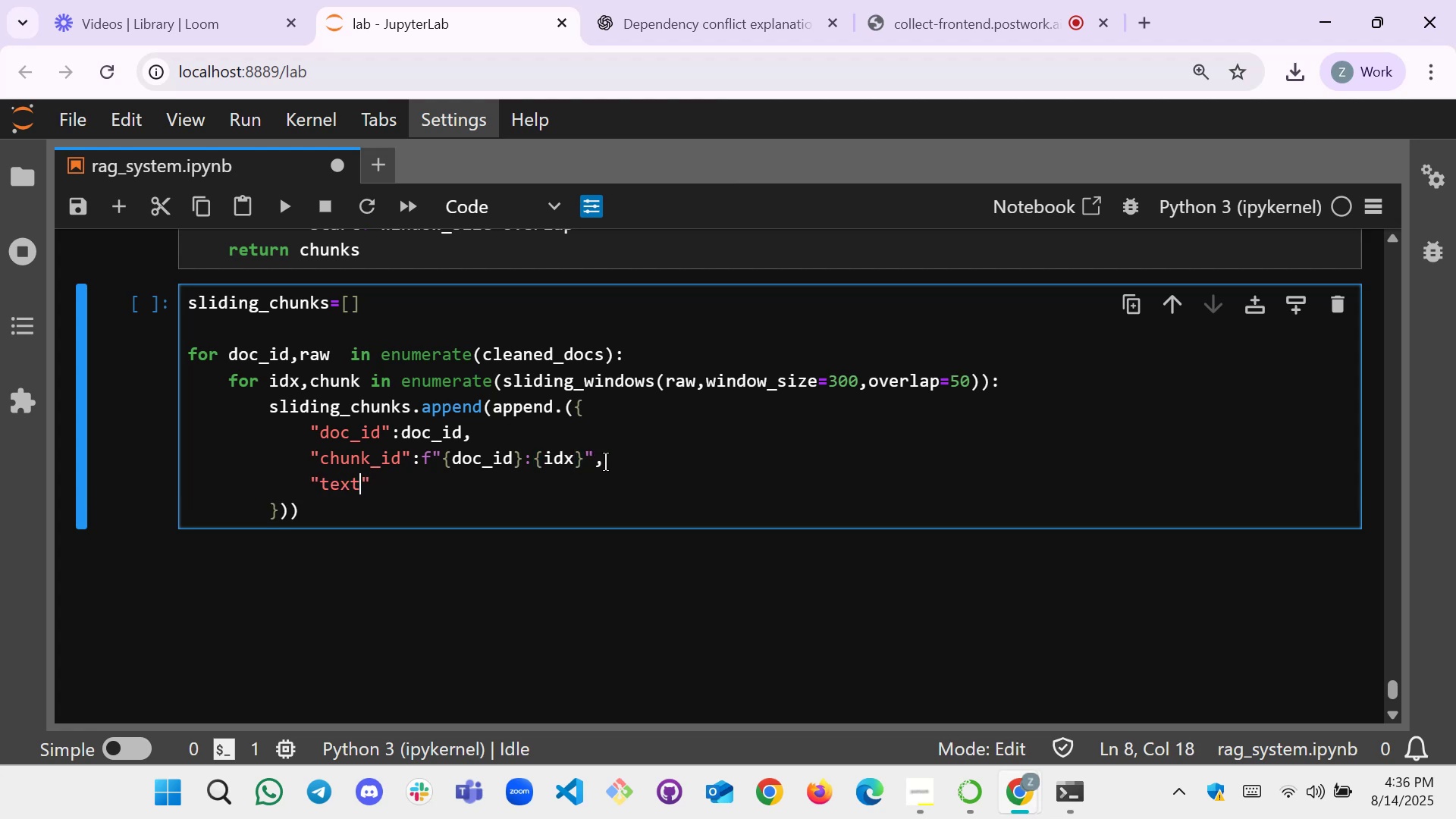 
key(ArrowRight)
 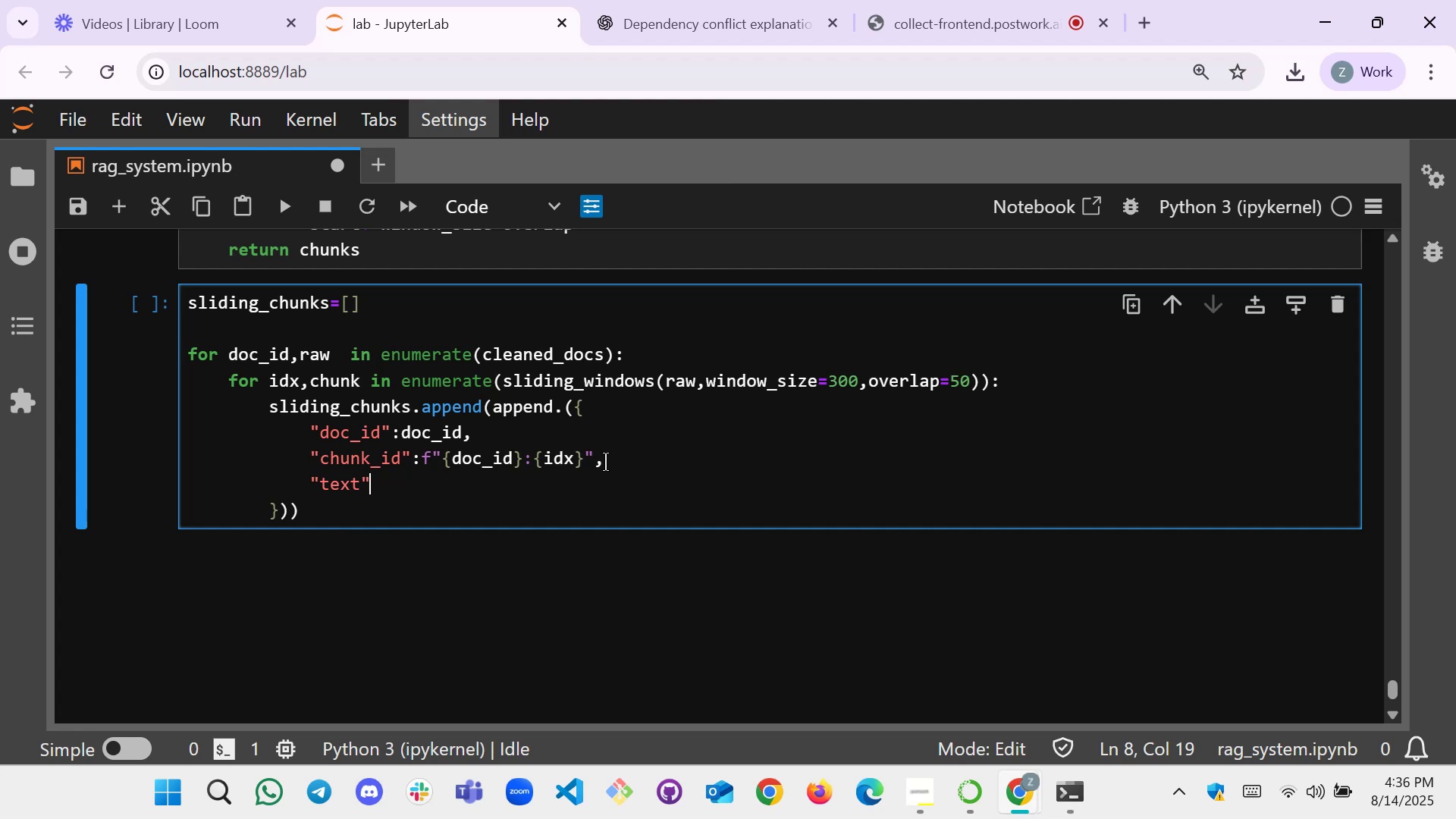 
type(: chuk)
key(Backspace)
type(nk()
key(Backspace)
type([])
 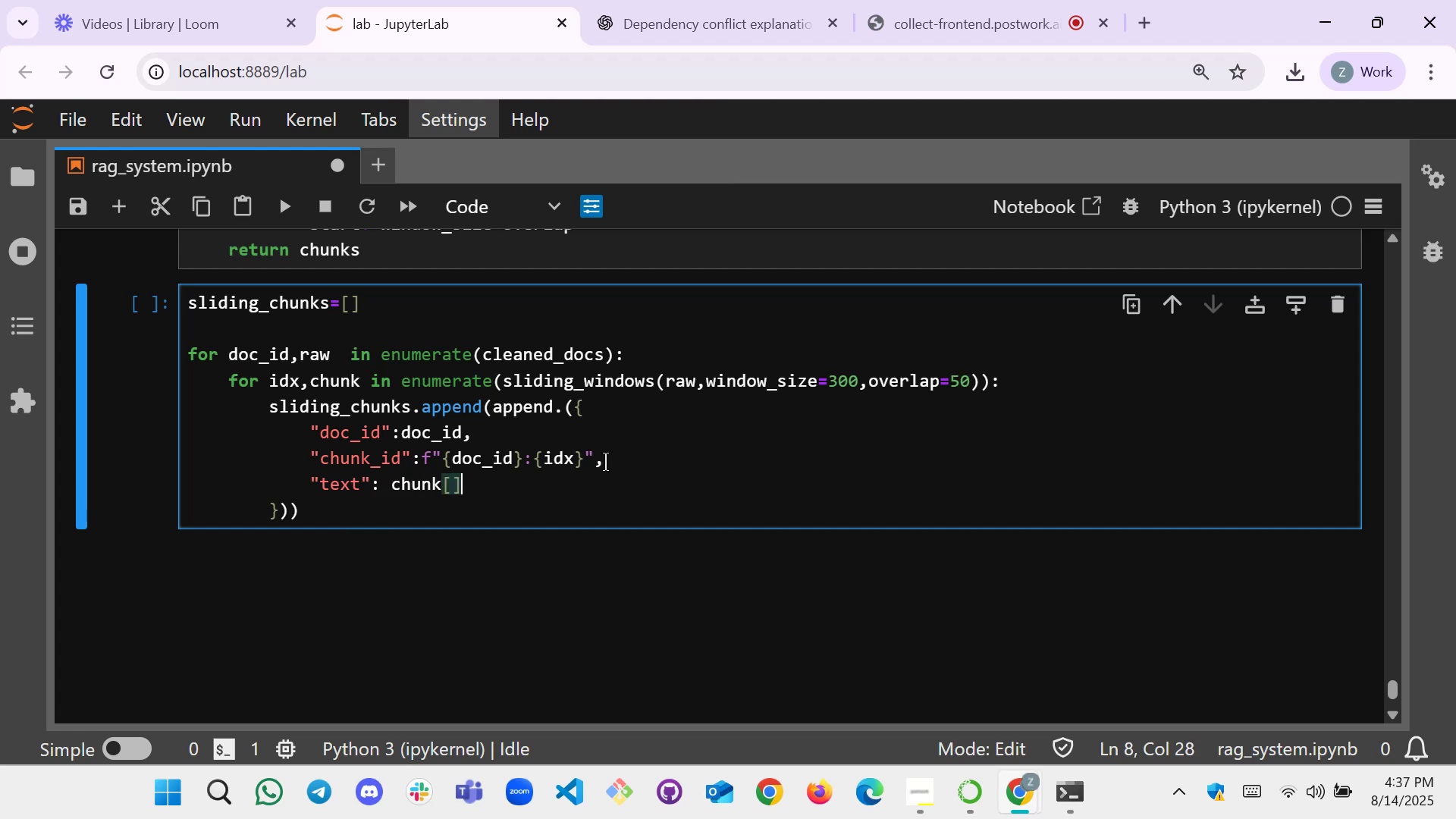 
 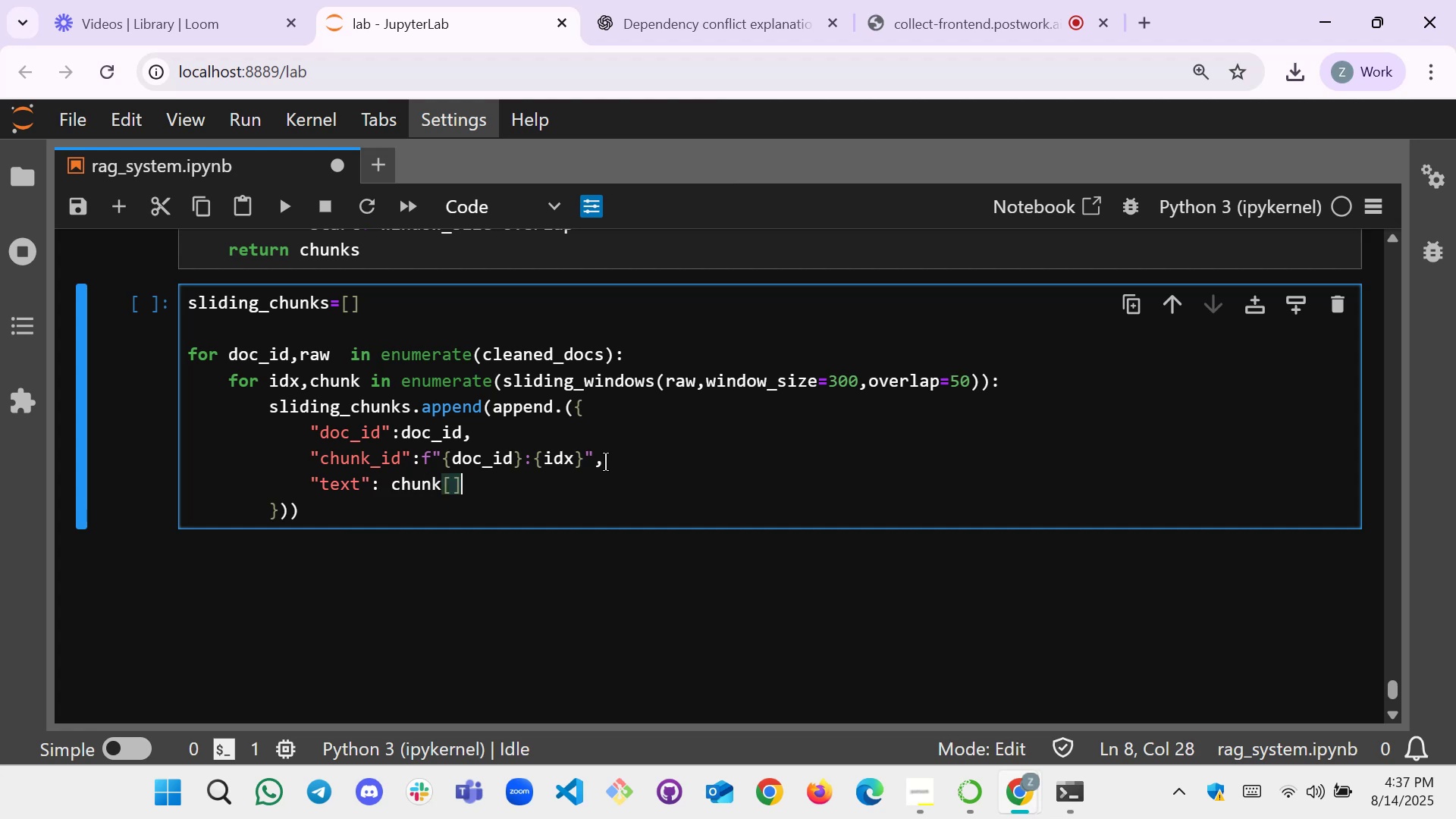 
key(ArrowLeft)
 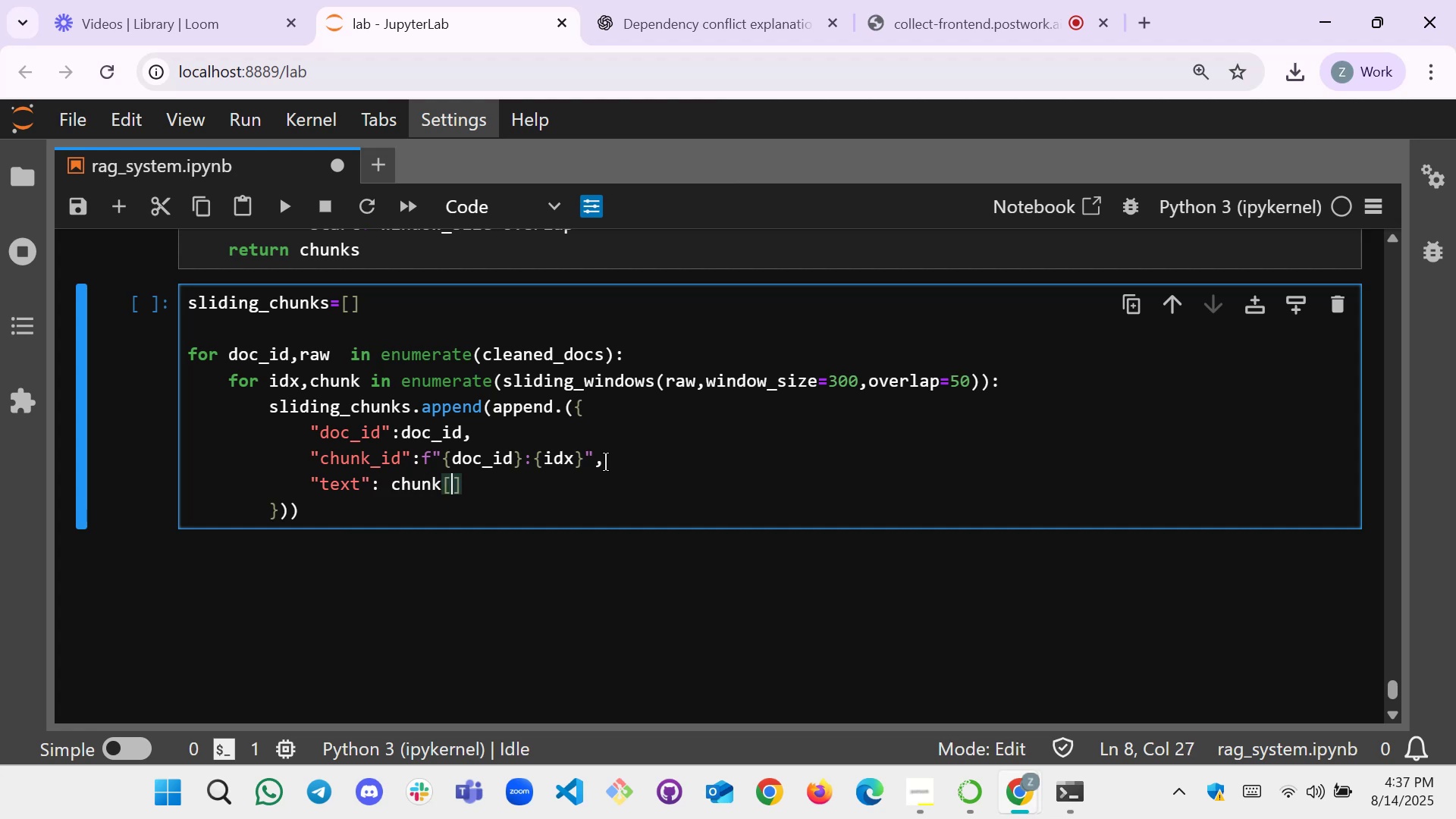 
key(Shift+Semicolon)
 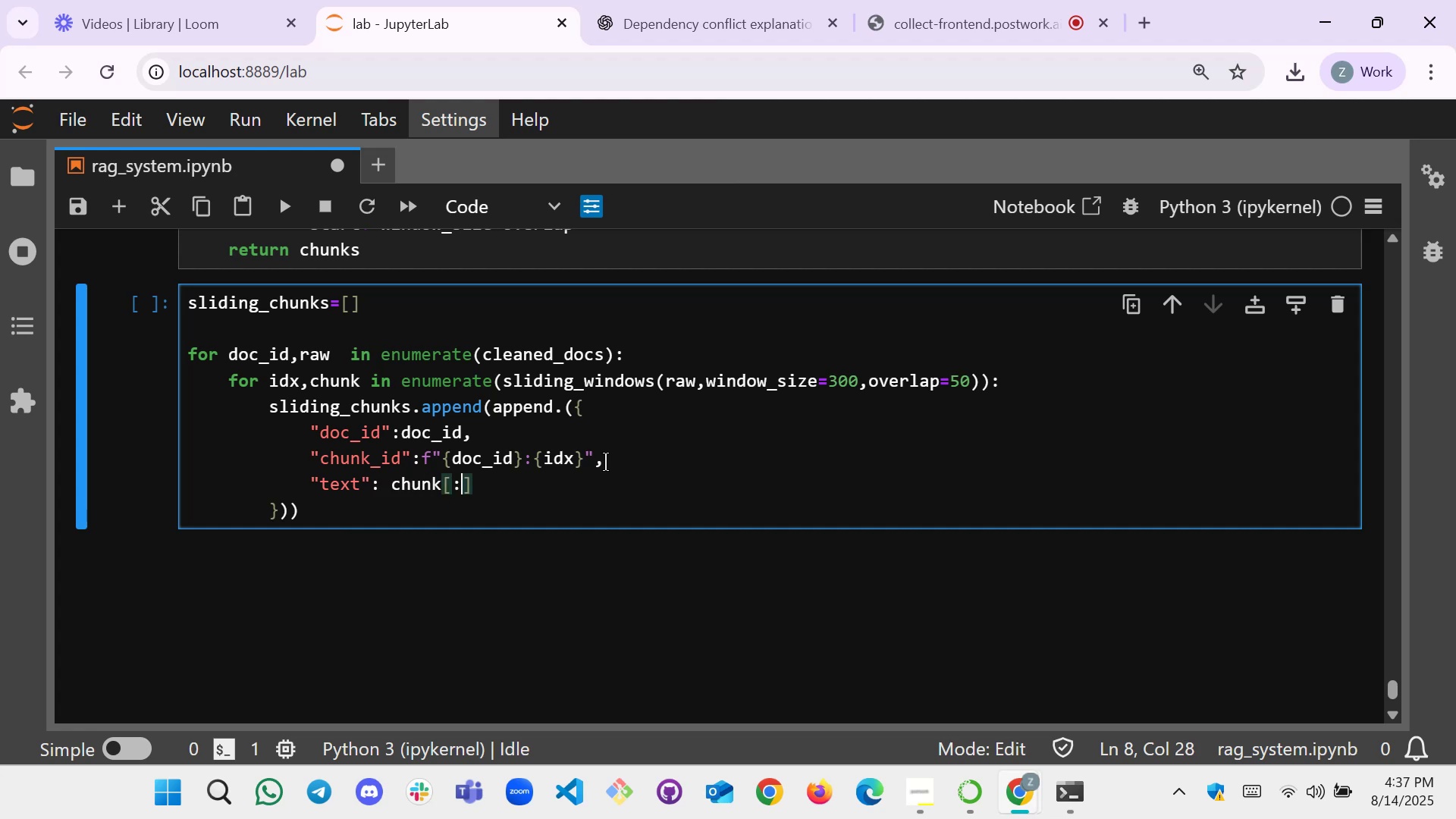 
key(Backspace)
 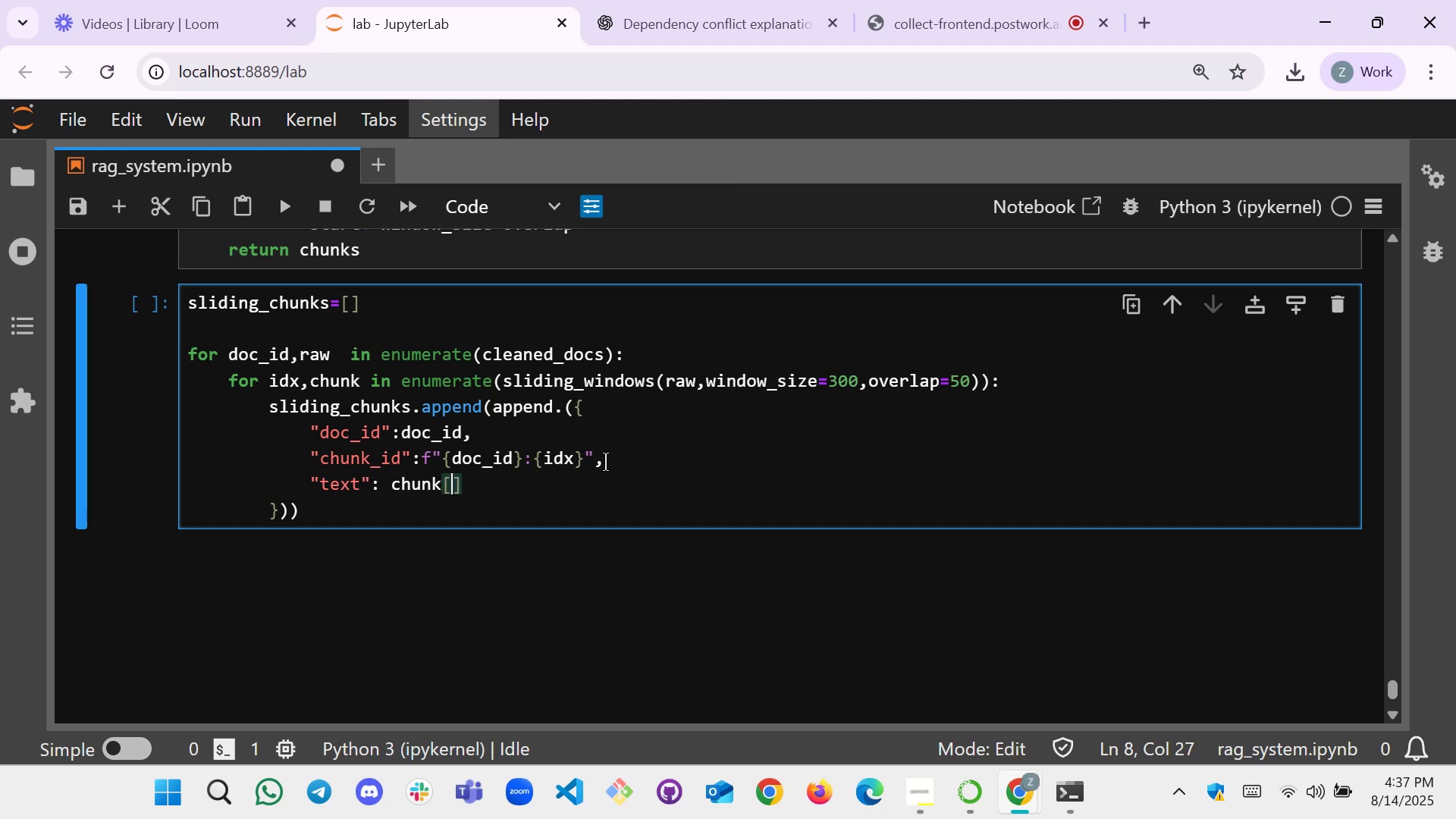 
key(Shift+Quote)
 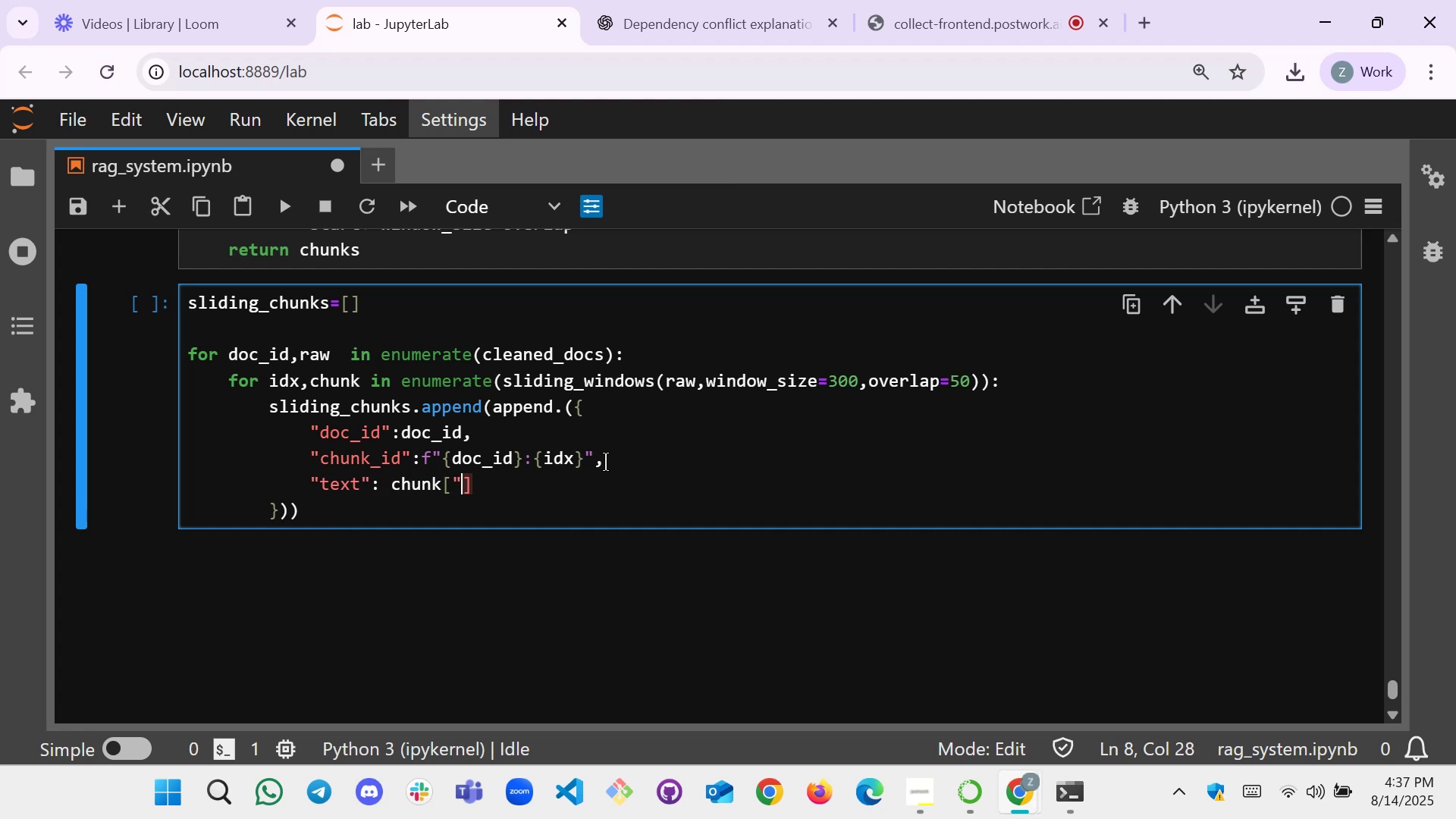 
key(Shift+Quote)
 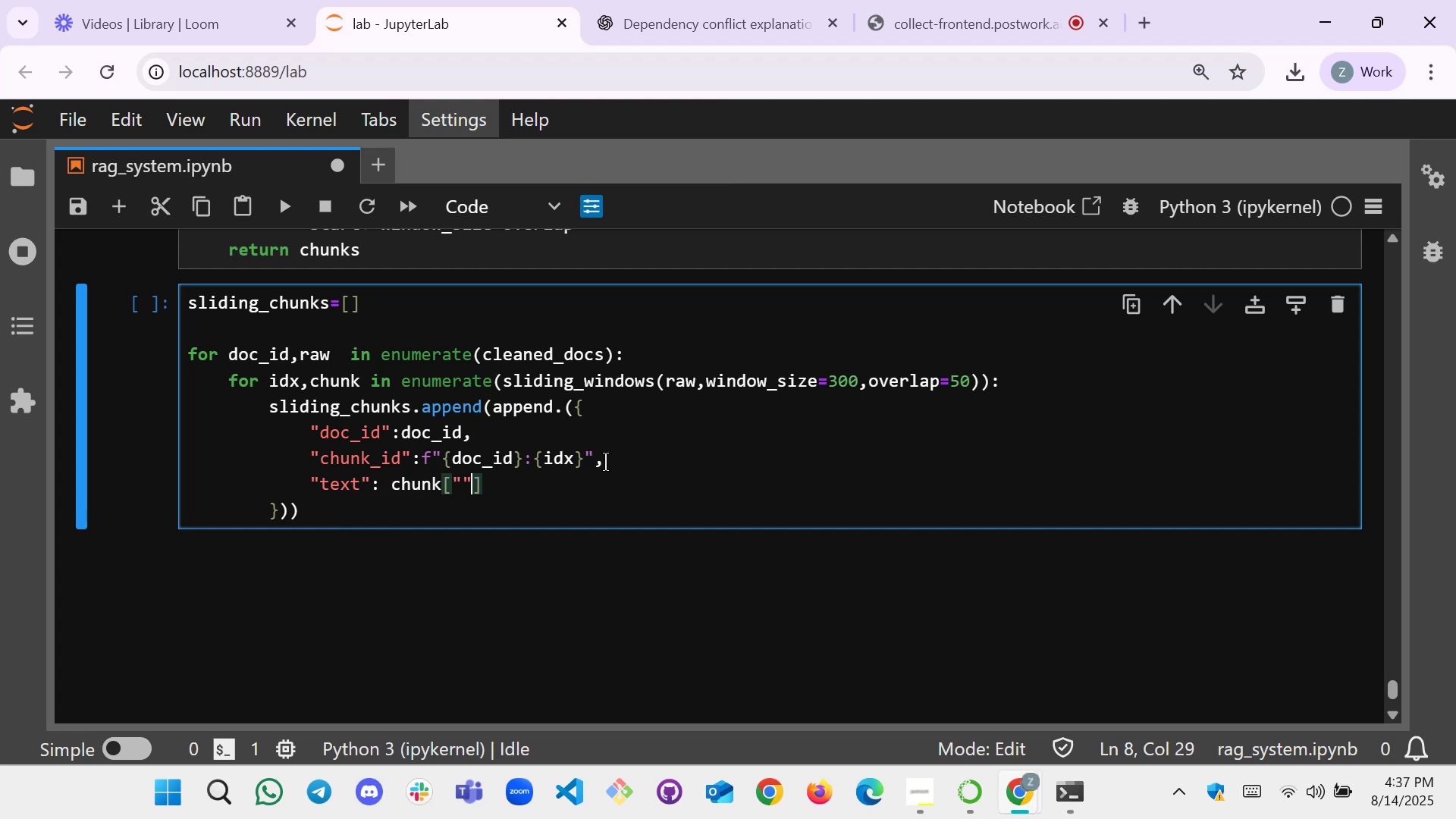 
key(ArrowLeft)
 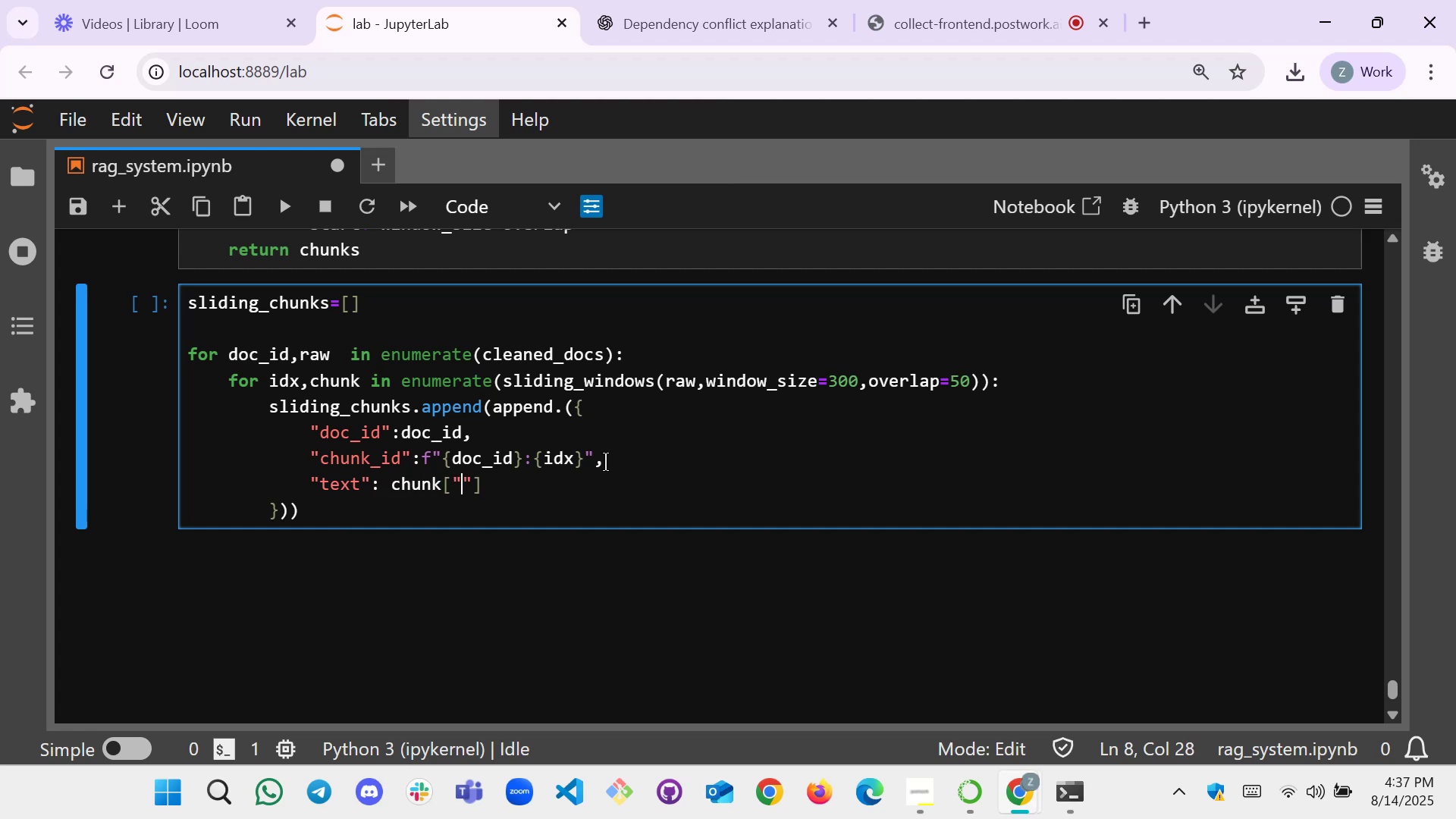 
type(ete)
key(Backspace)
key(Backspace)
key(Backspace)
type(text)
key(Backspace)
key(Backspace)
key(Backspace)
key(Backspace)
key(Backspace)
key(Backspace)
 